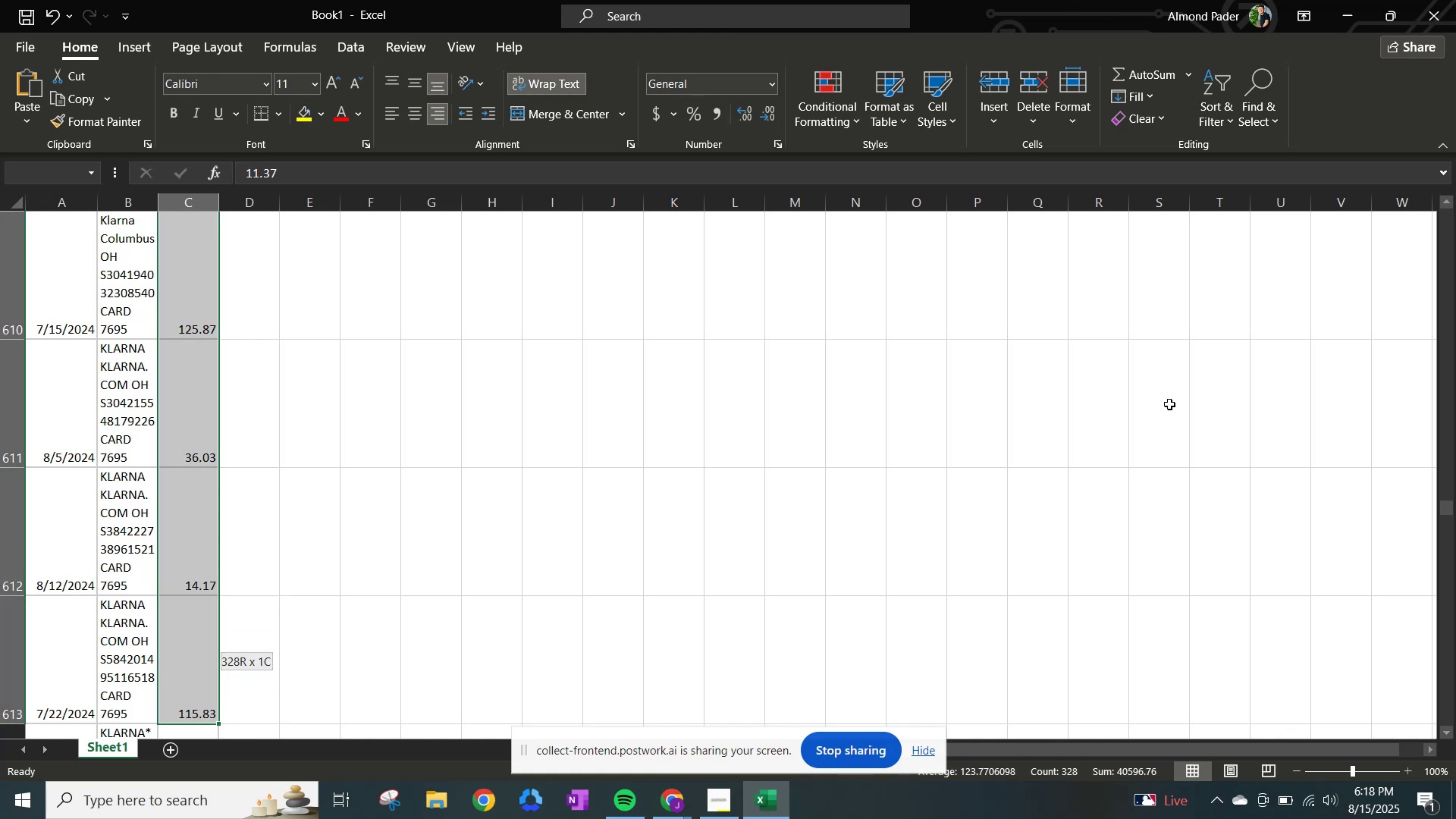 
key(Shift+ArrowDown)
 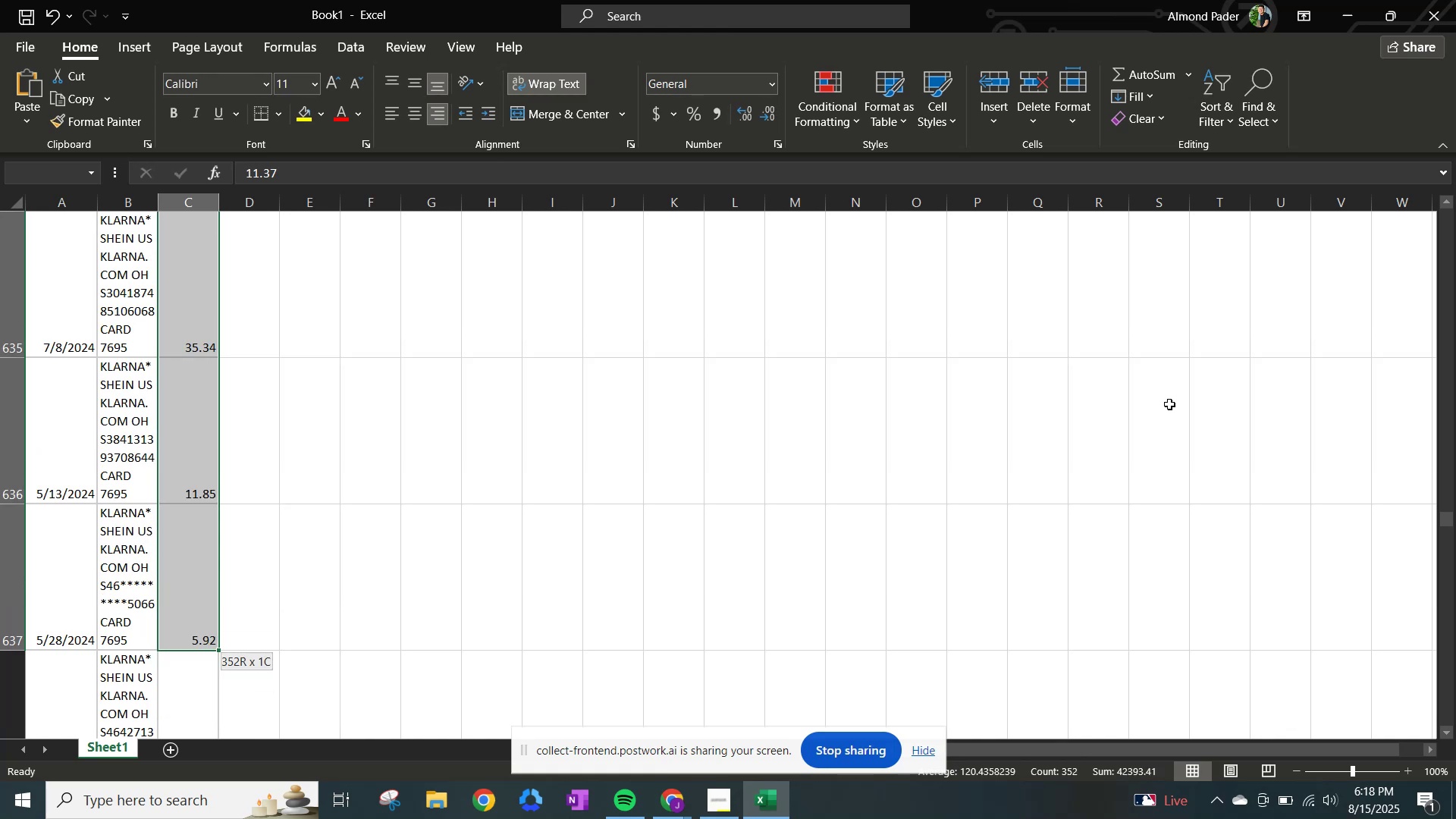 
key(Shift+ArrowDown)
 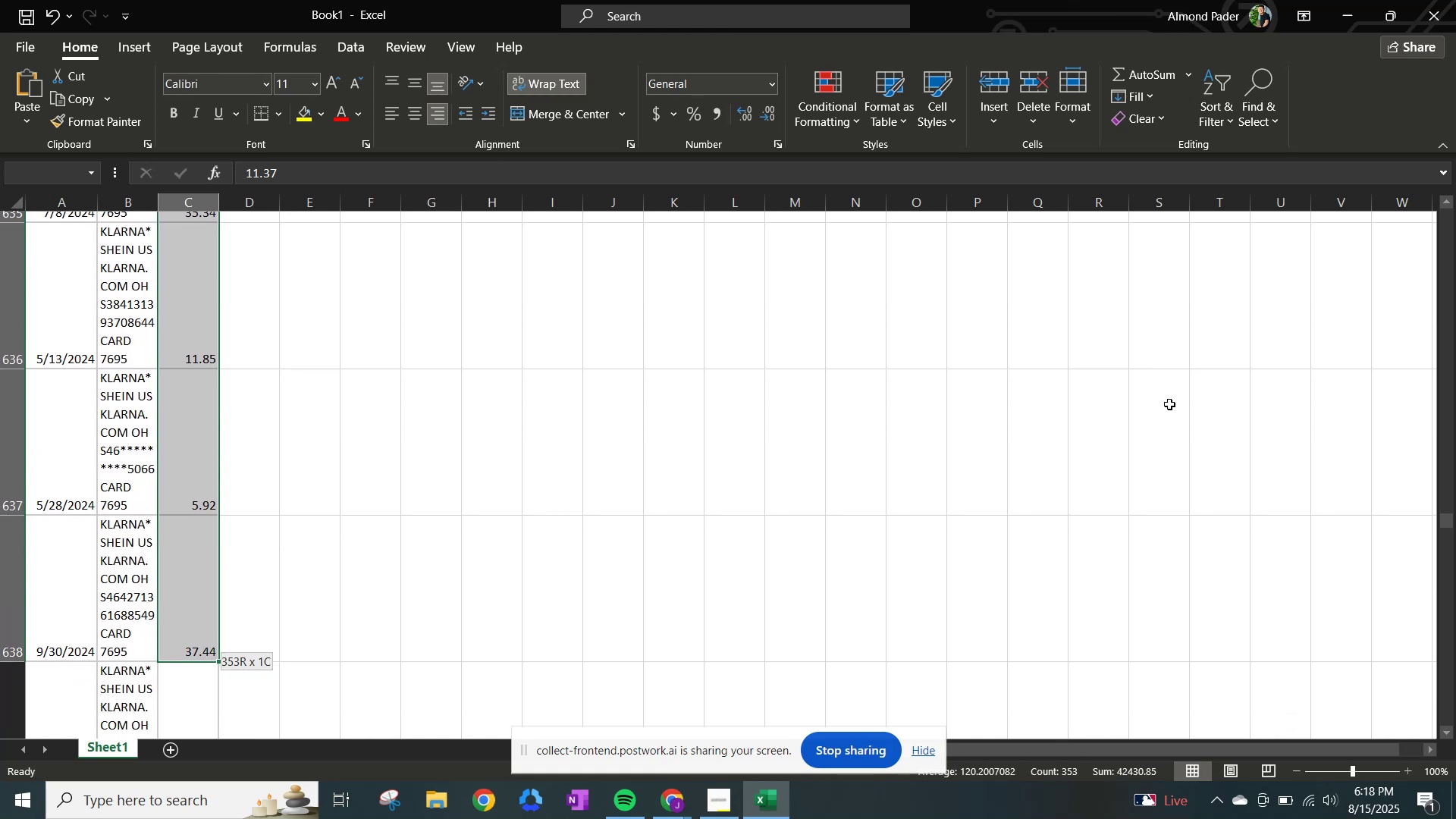 
key(Shift+ArrowDown)
 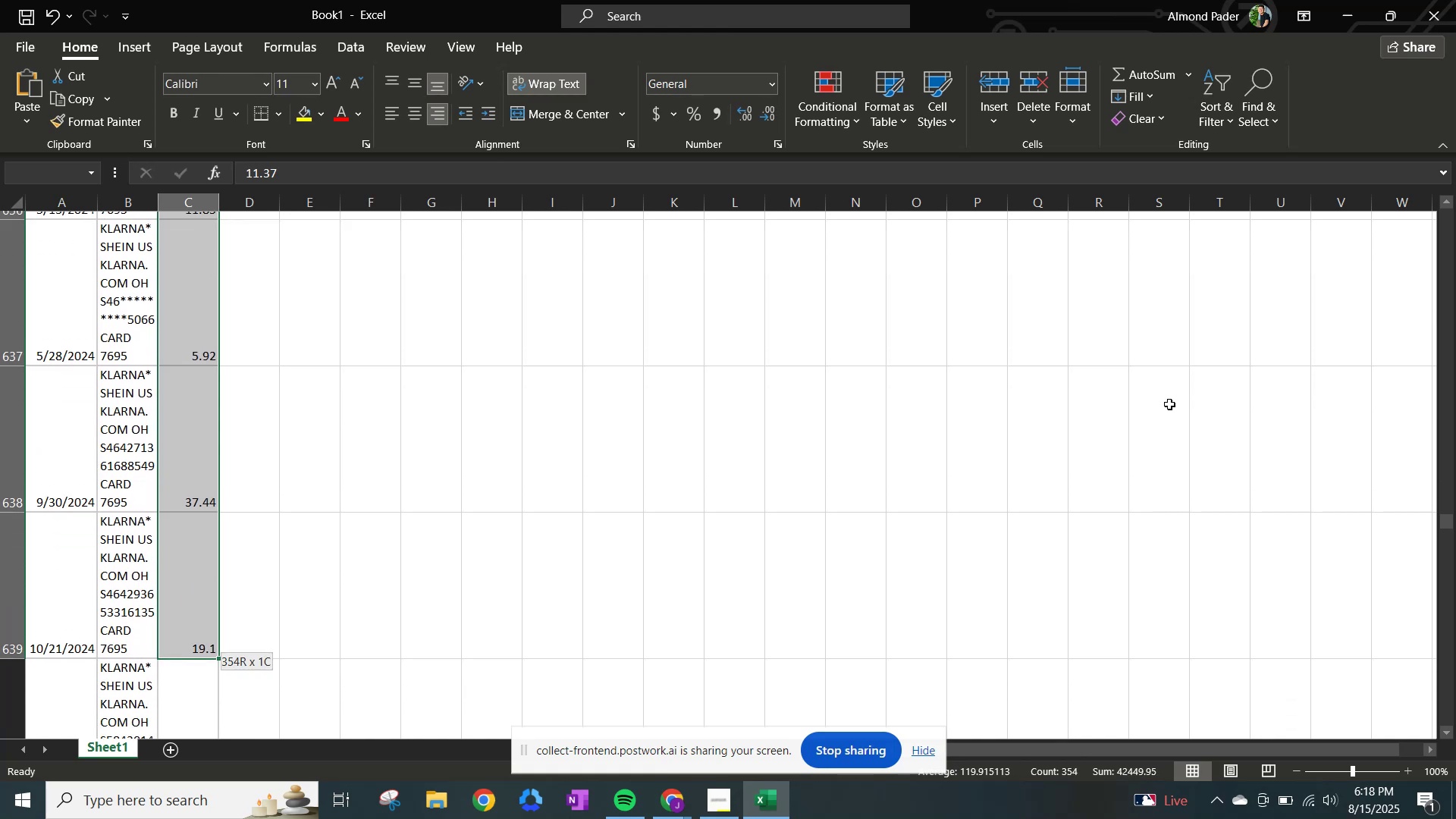 
key(Shift+ArrowDown)
 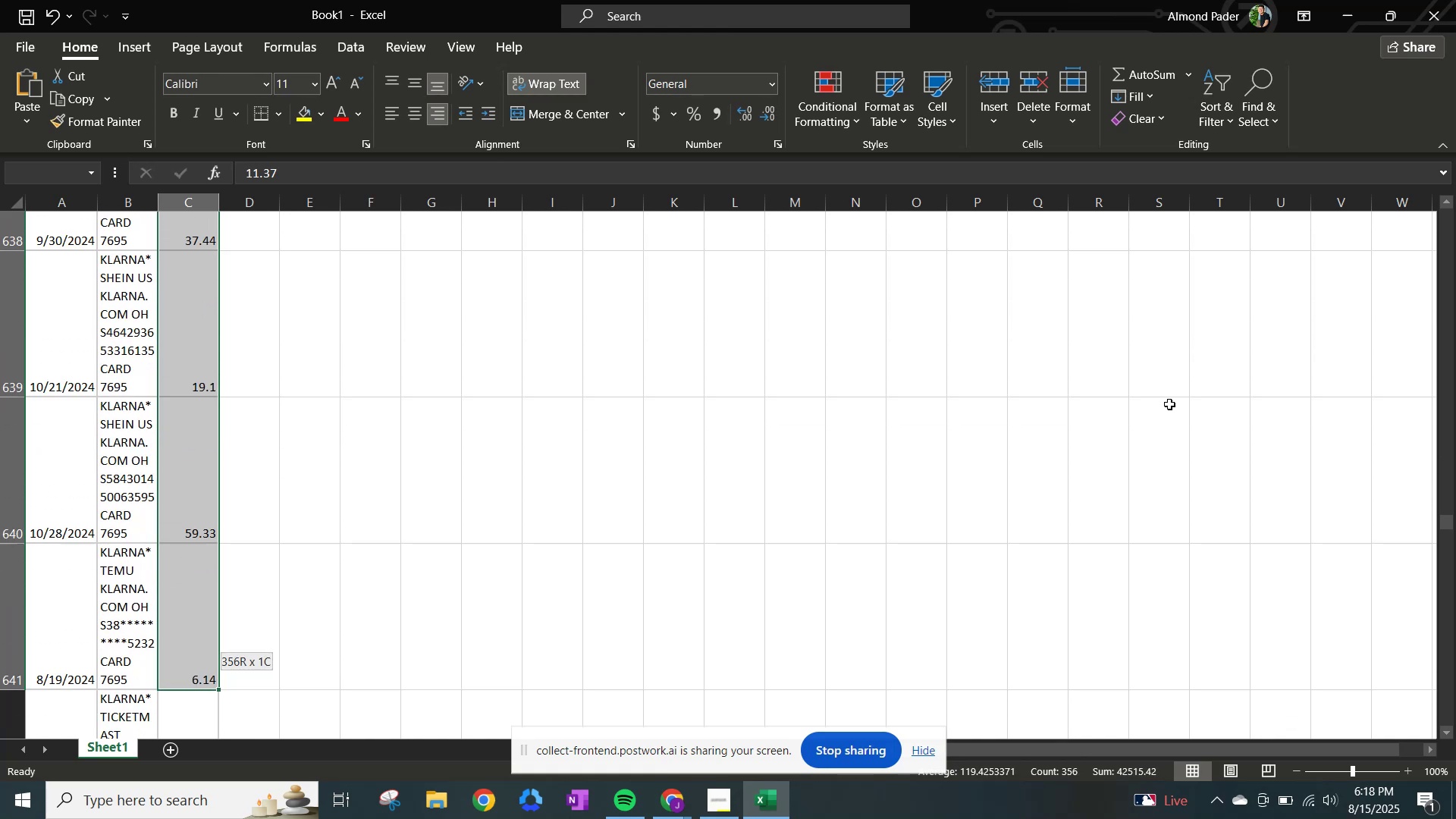 
key(Shift+ArrowDown)
 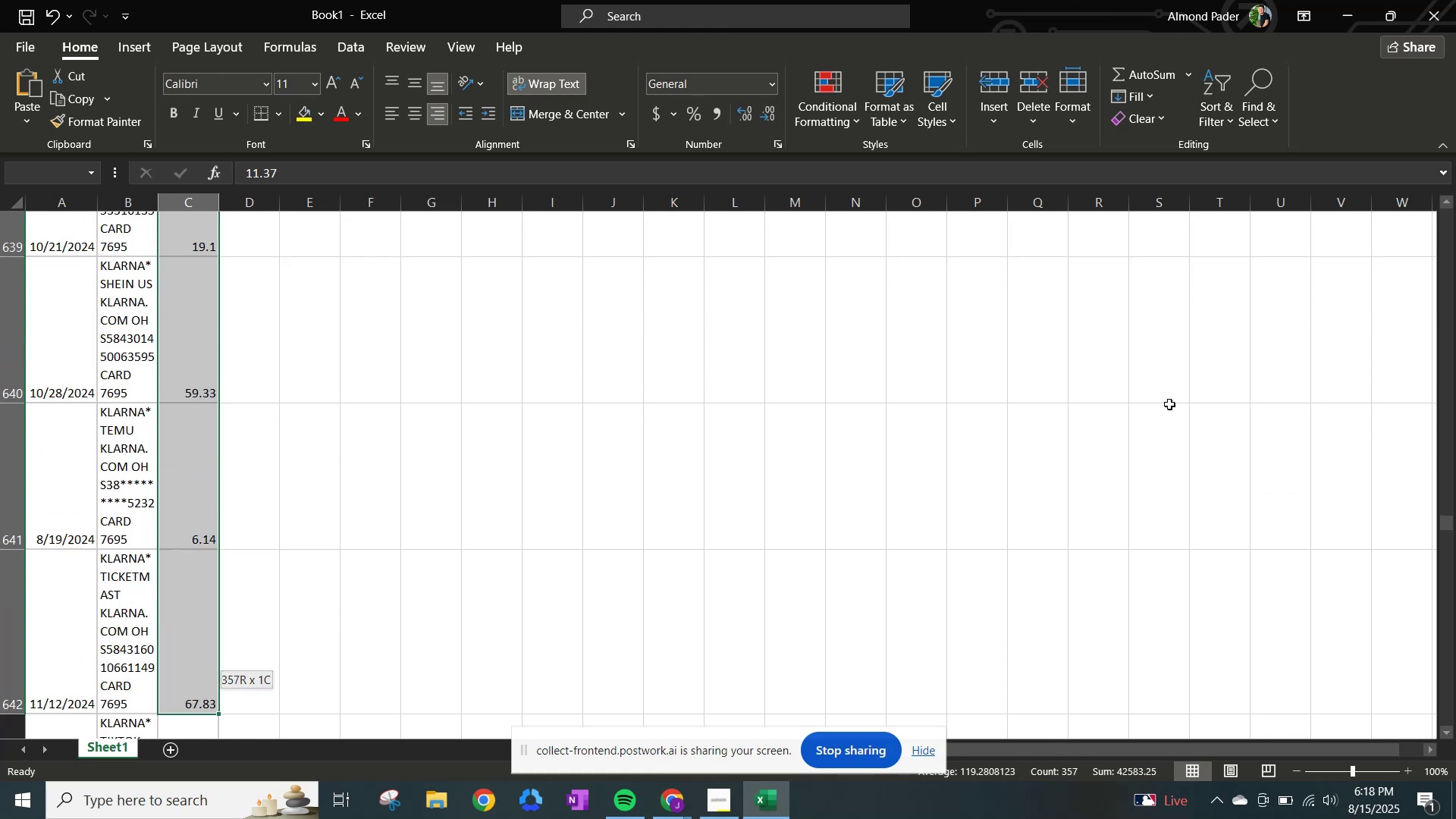 
key(Shift+ArrowDown)
 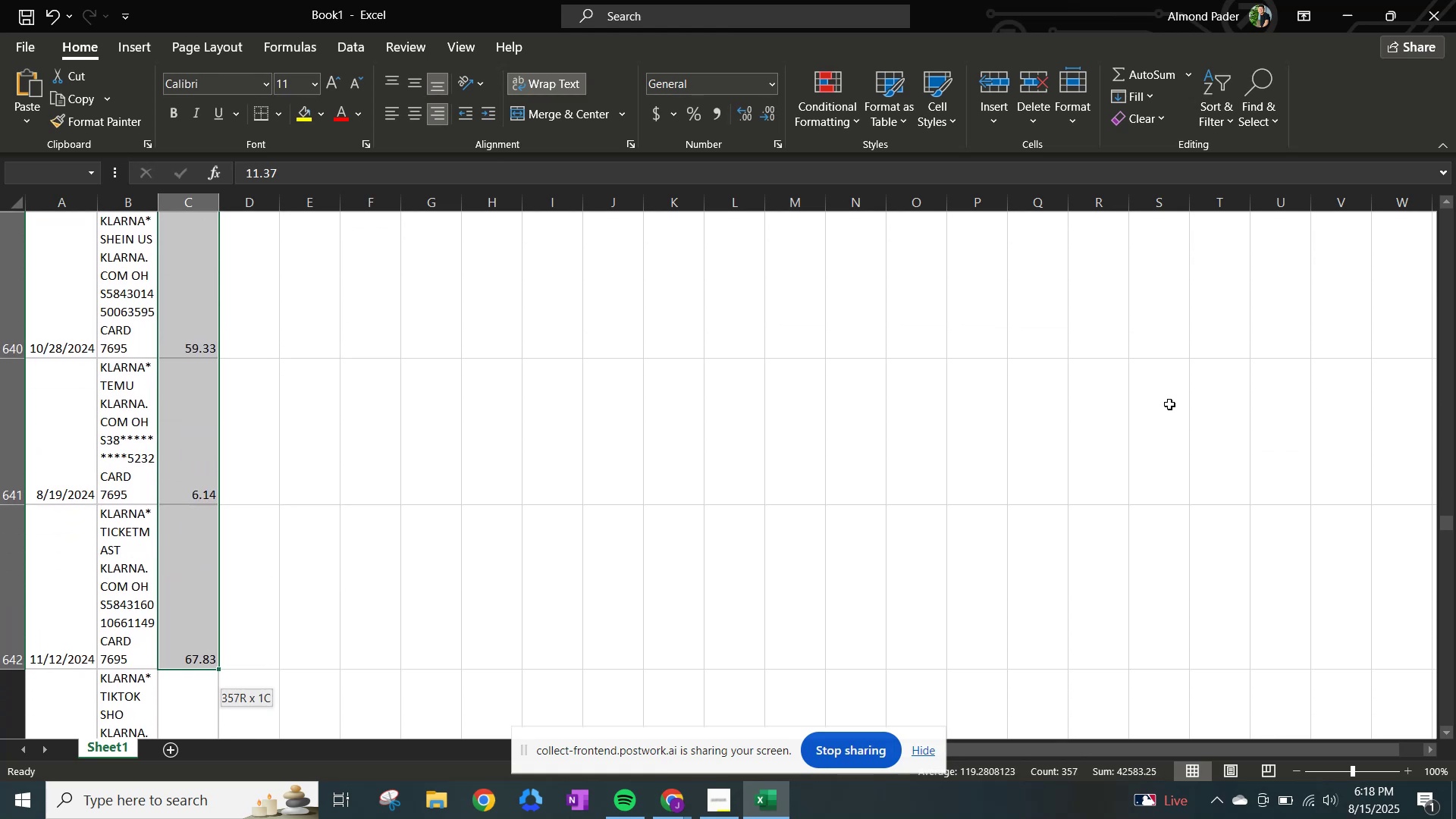 
key(Shift+ArrowDown)
 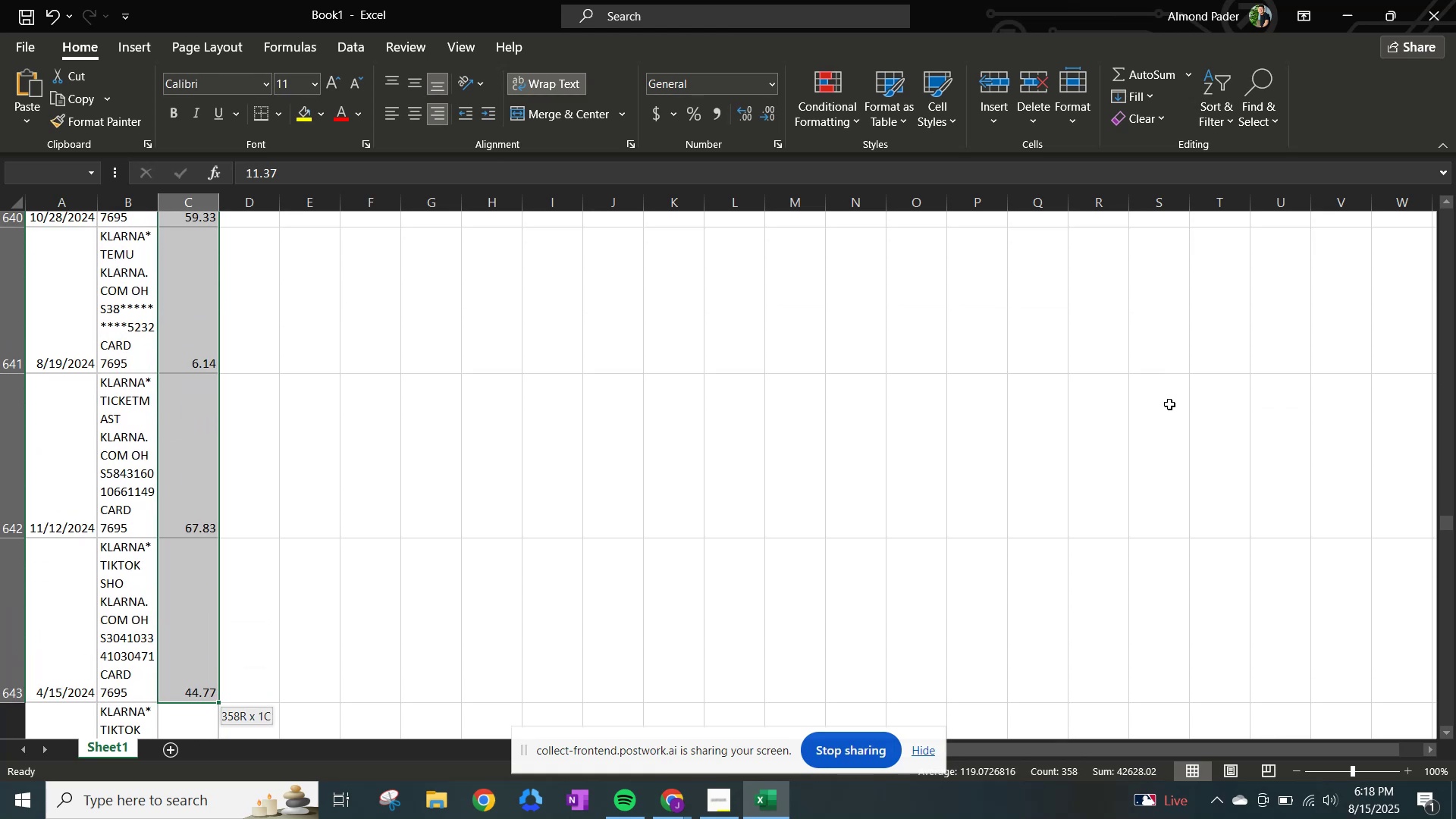 
key(Shift+ArrowDown)
 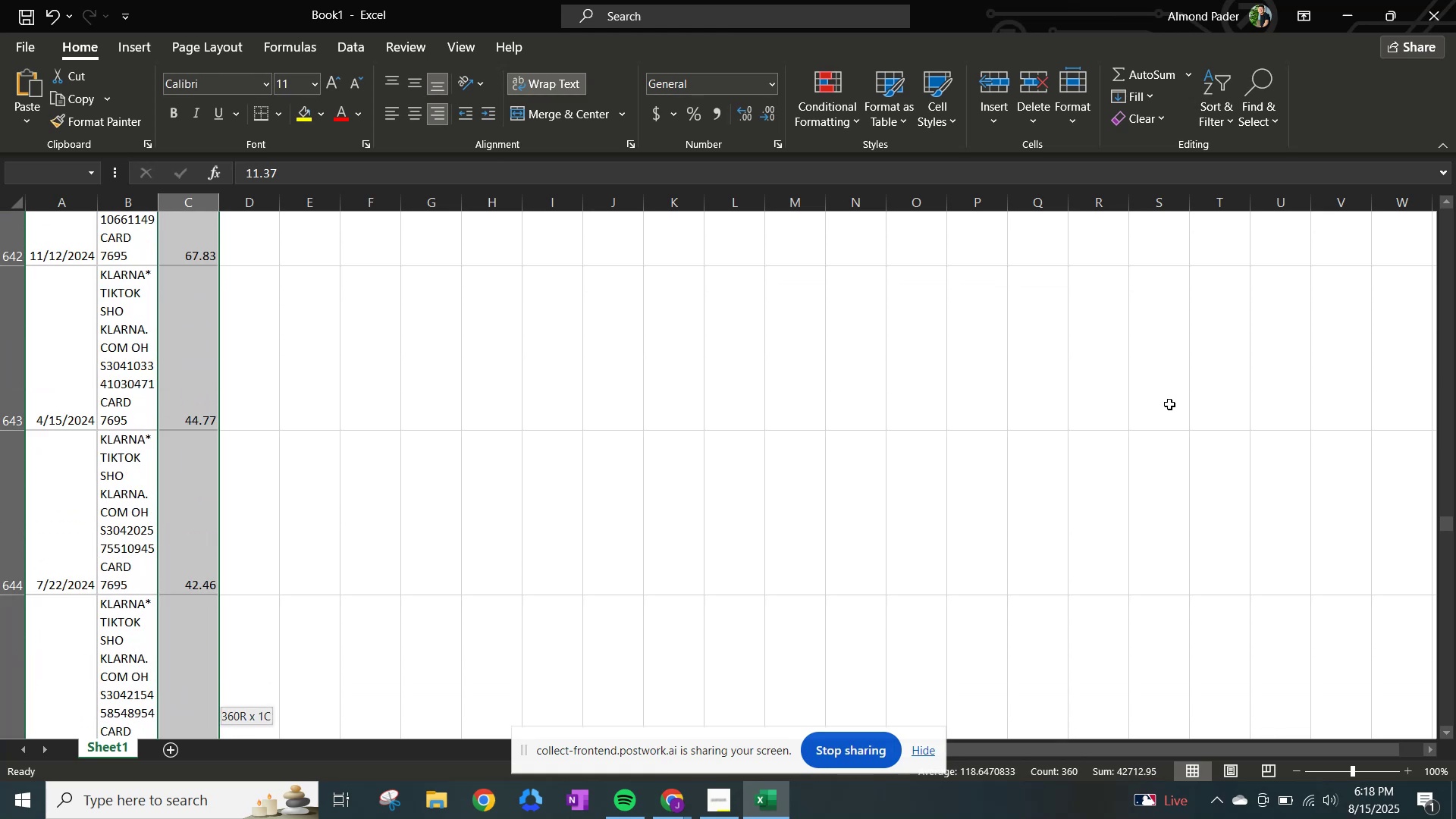 
key(Shift+ArrowDown)
 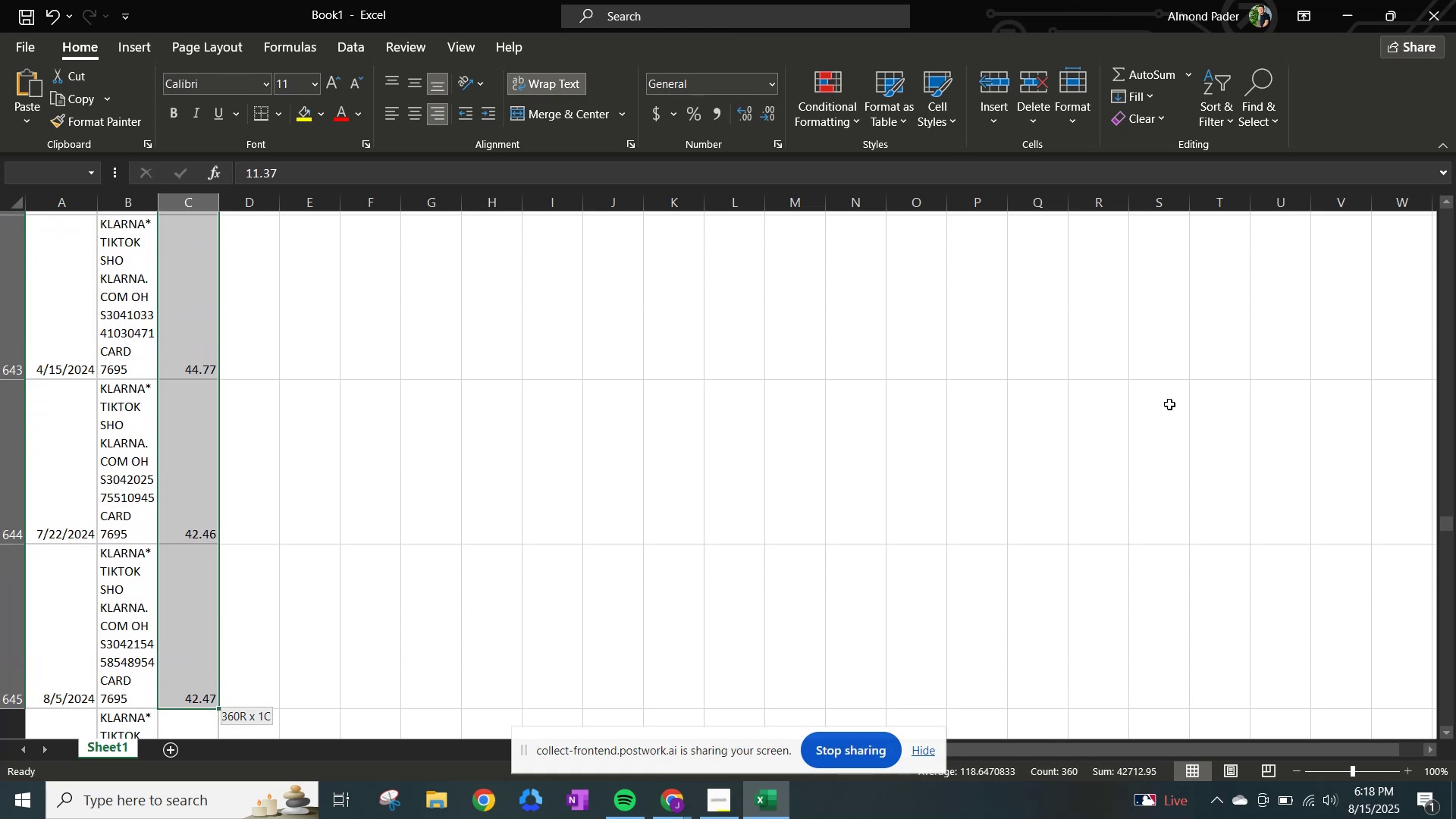 
key(Shift+ArrowDown)
 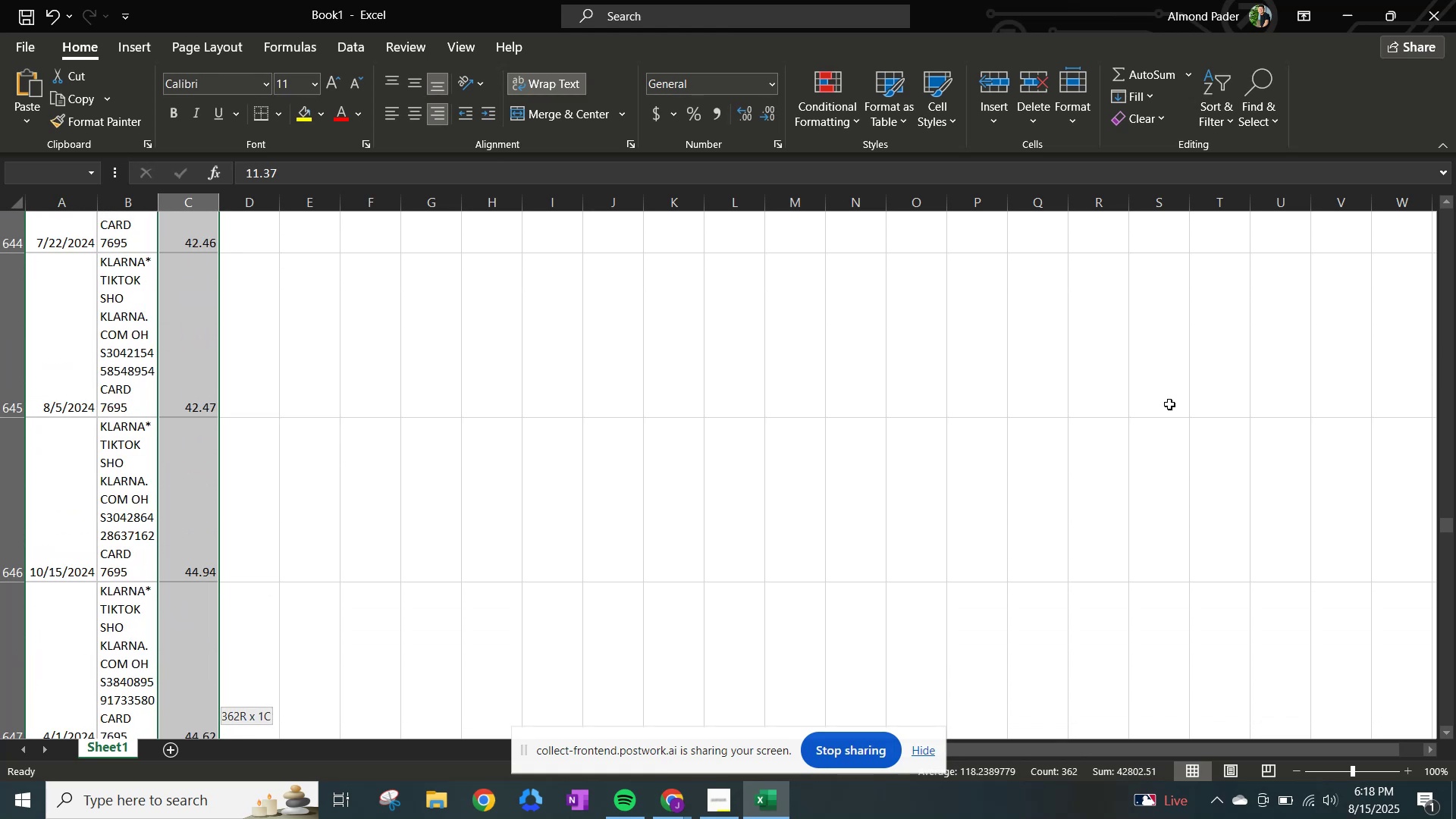 
key(Shift+ArrowDown)
 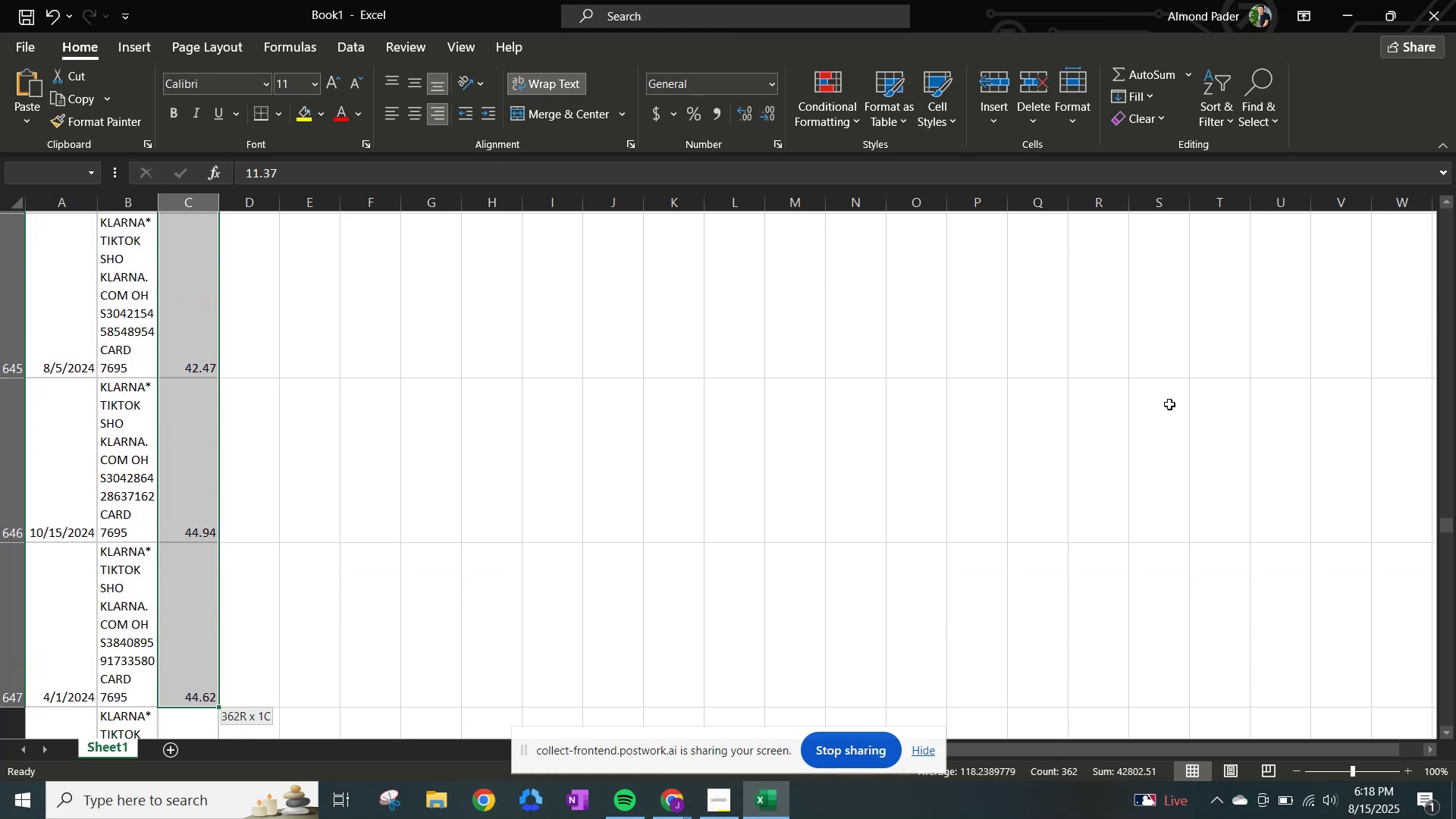 
key(Shift+ArrowDown)
 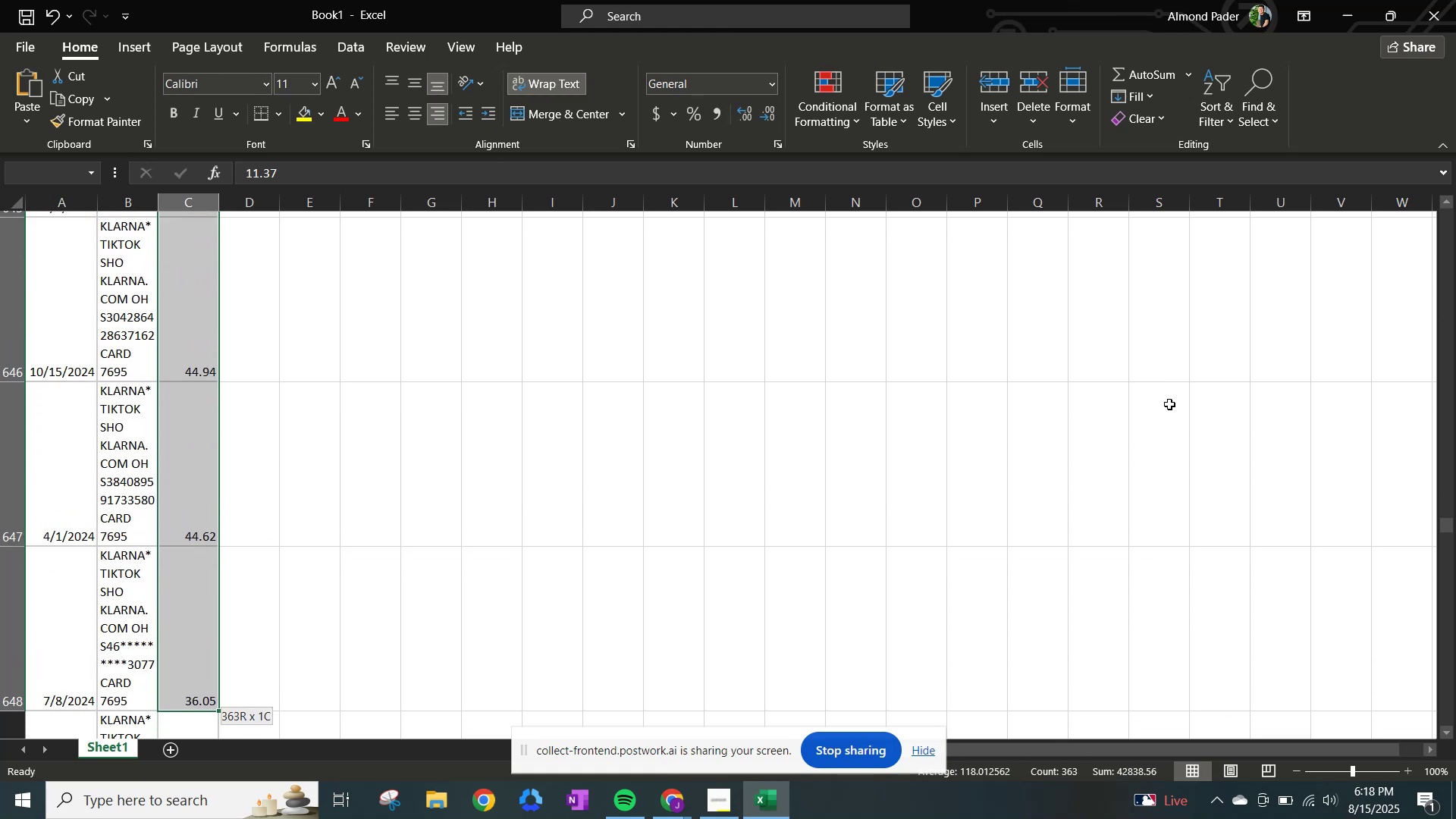 
key(Shift+ArrowDown)
 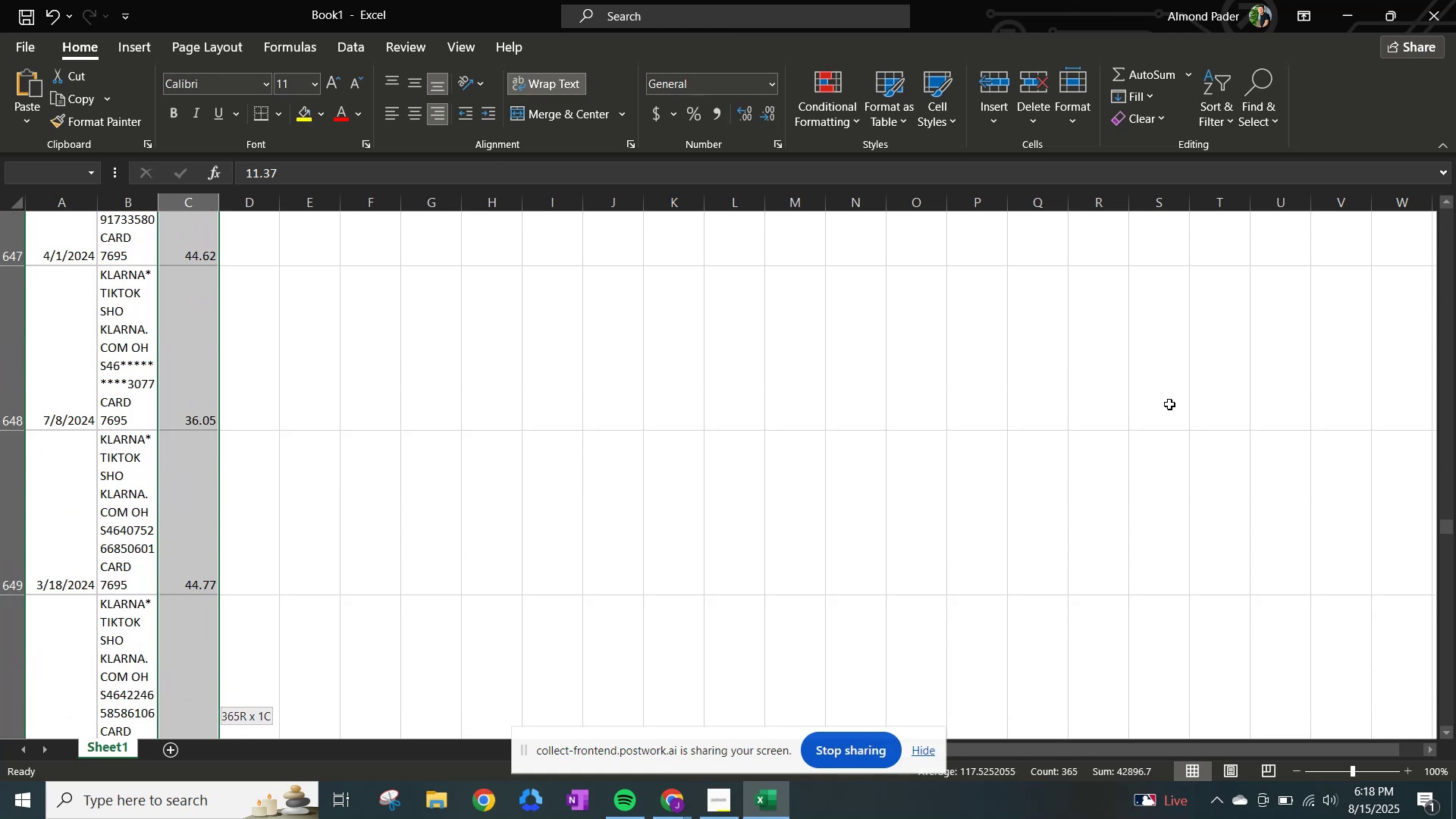 
key(Shift+ArrowDown)
 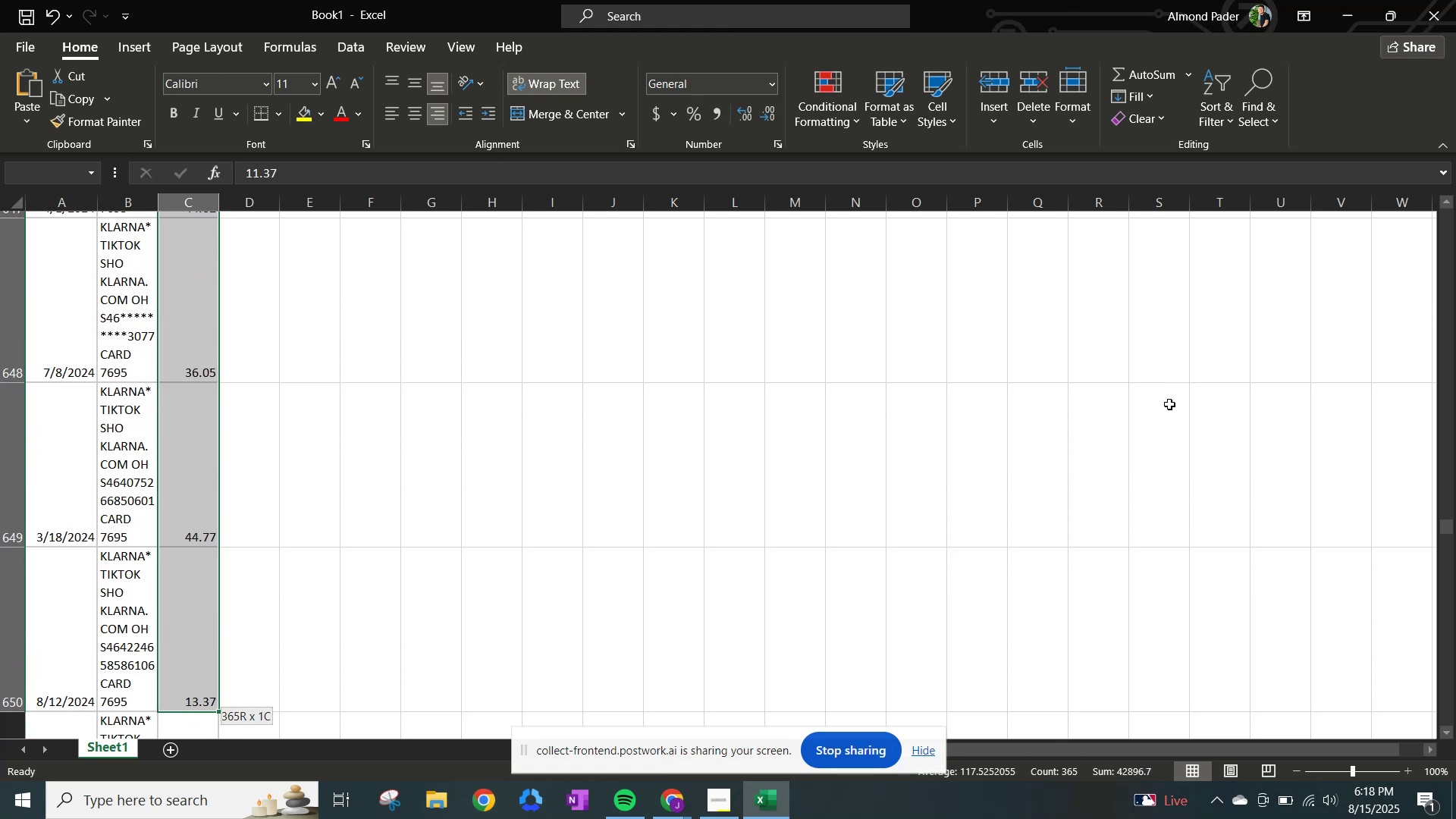 
key(Shift+ArrowDown)
 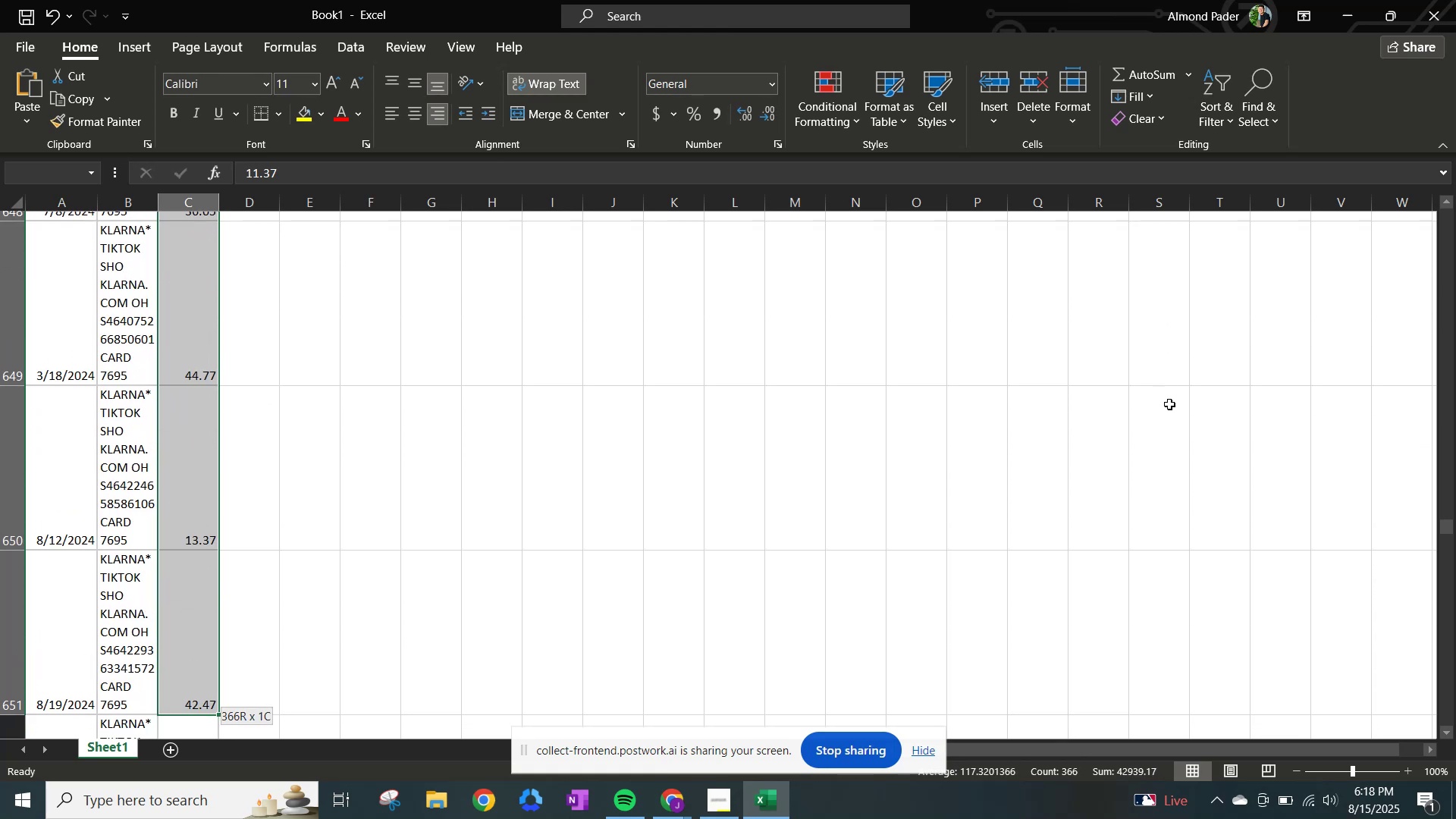 
key(Shift+ArrowDown)
 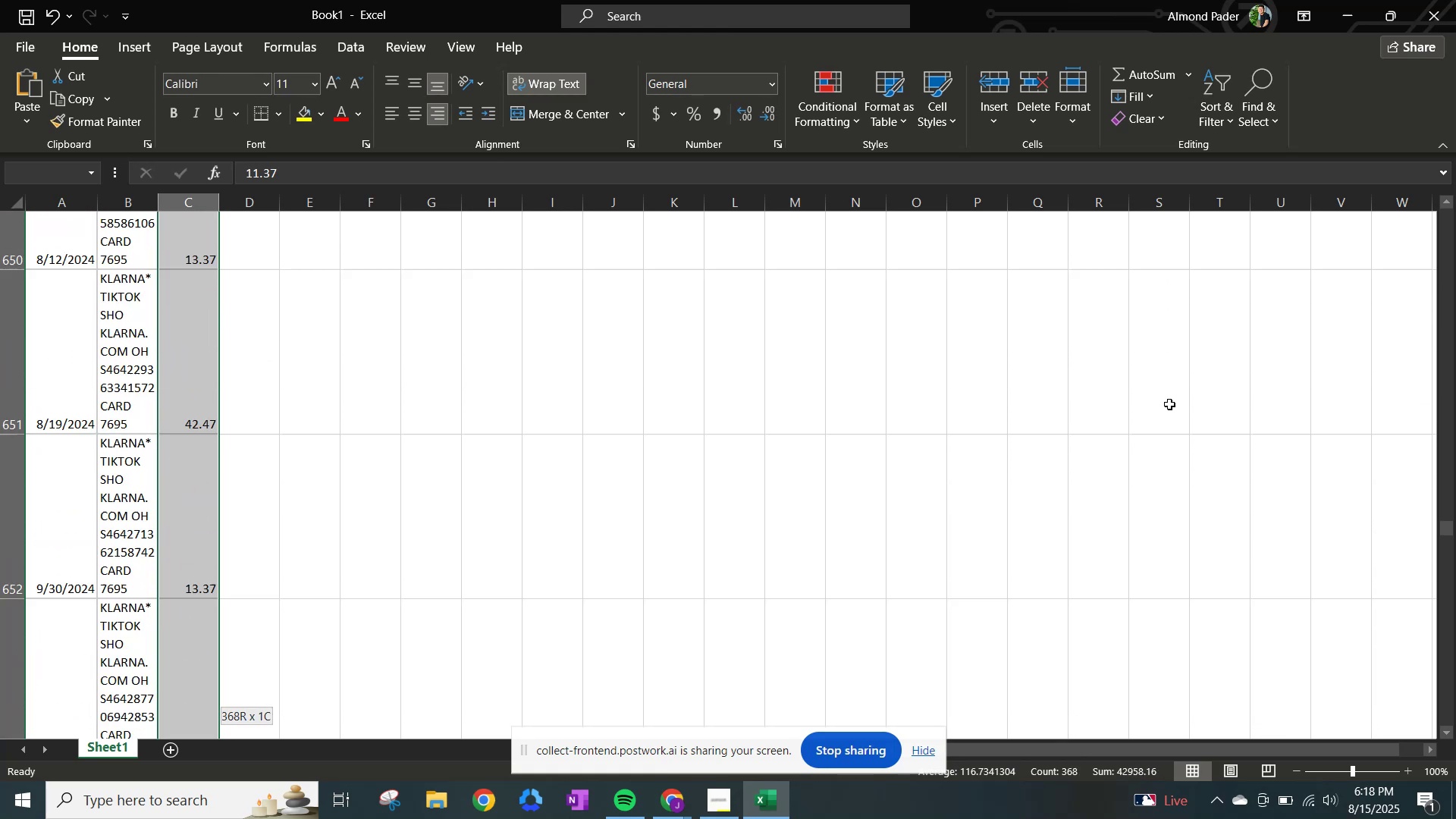 
key(Shift+ArrowDown)
 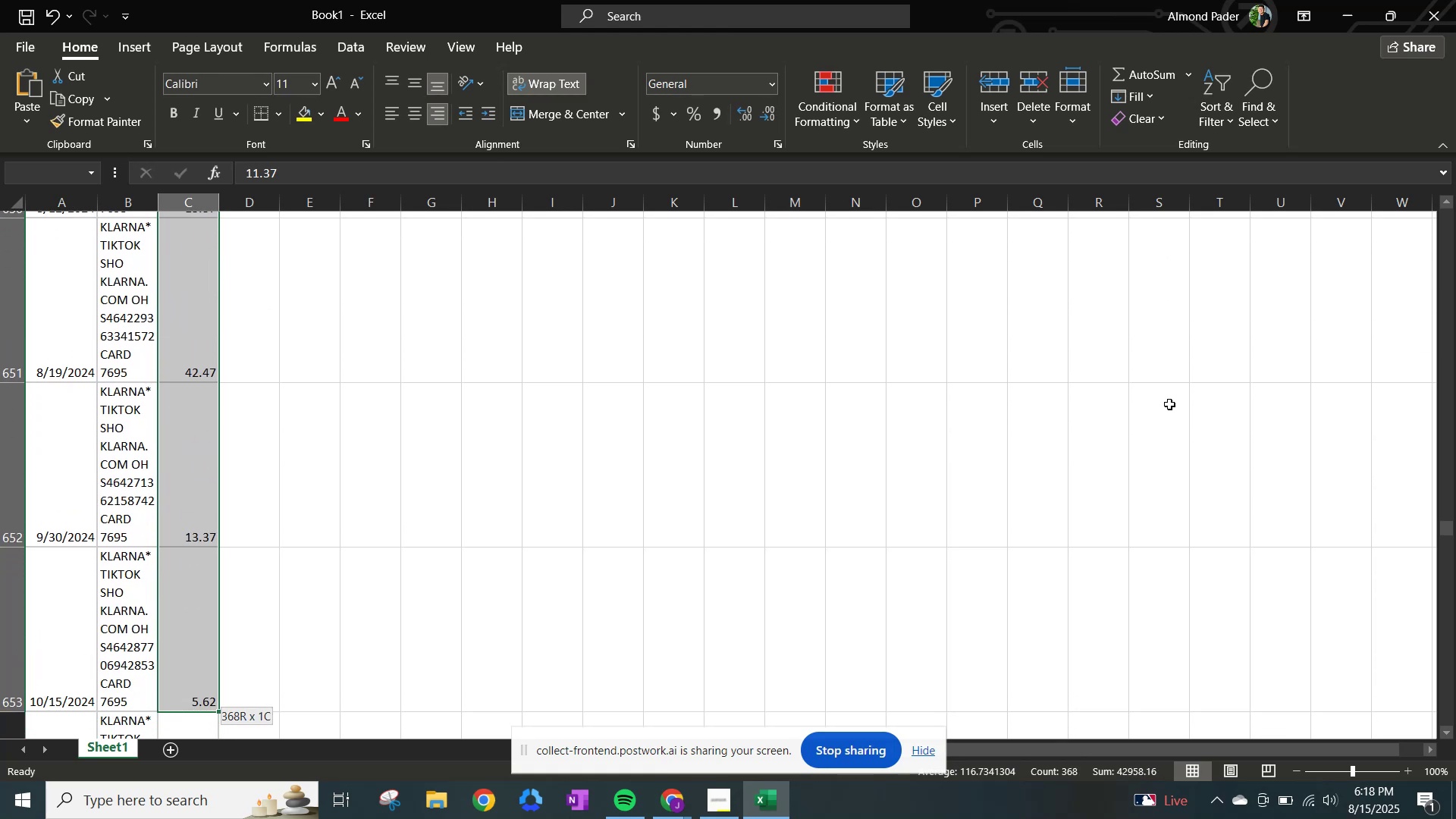 
key(Shift+ArrowDown)
 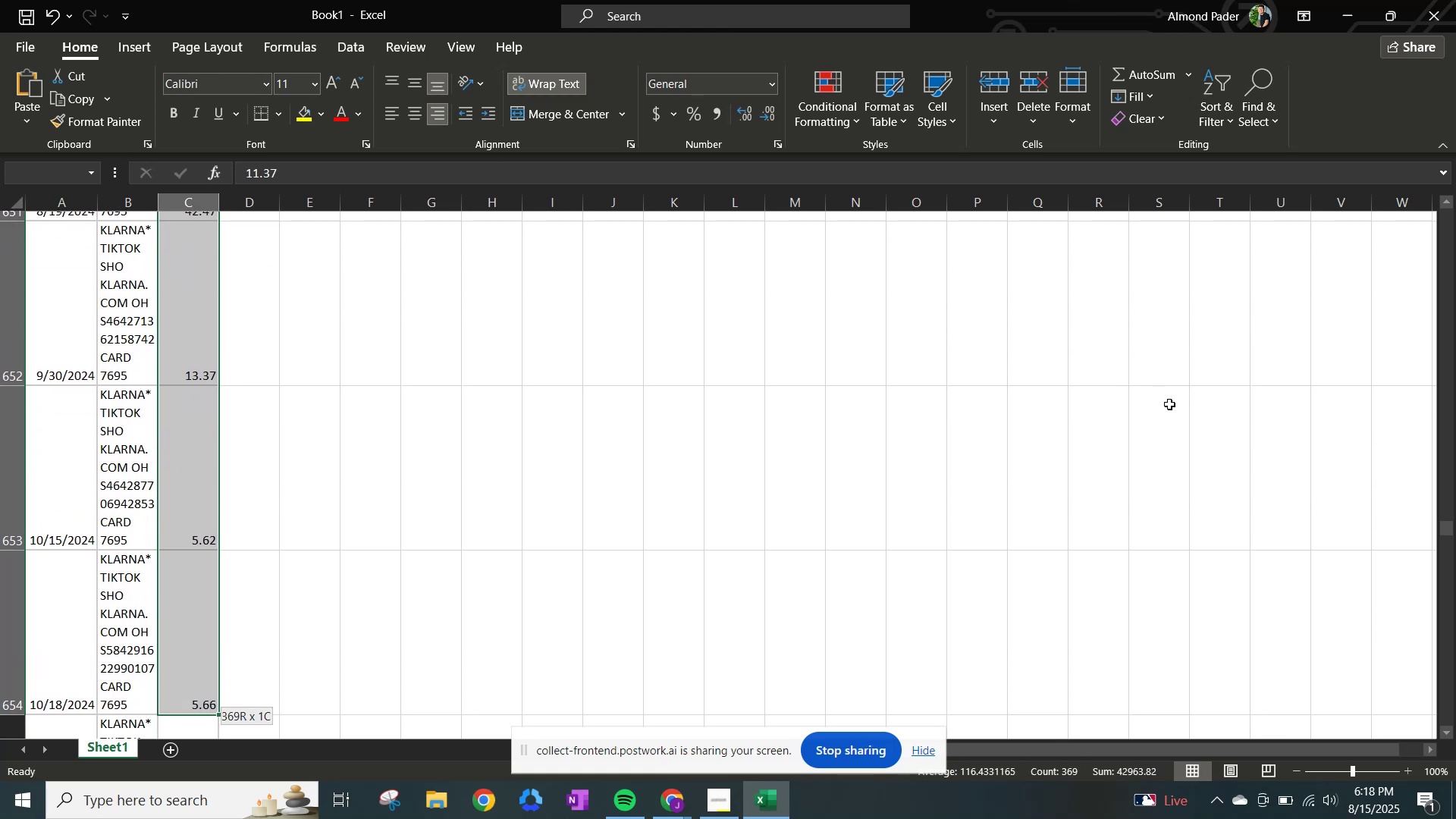 
key(Shift+ArrowDown)
 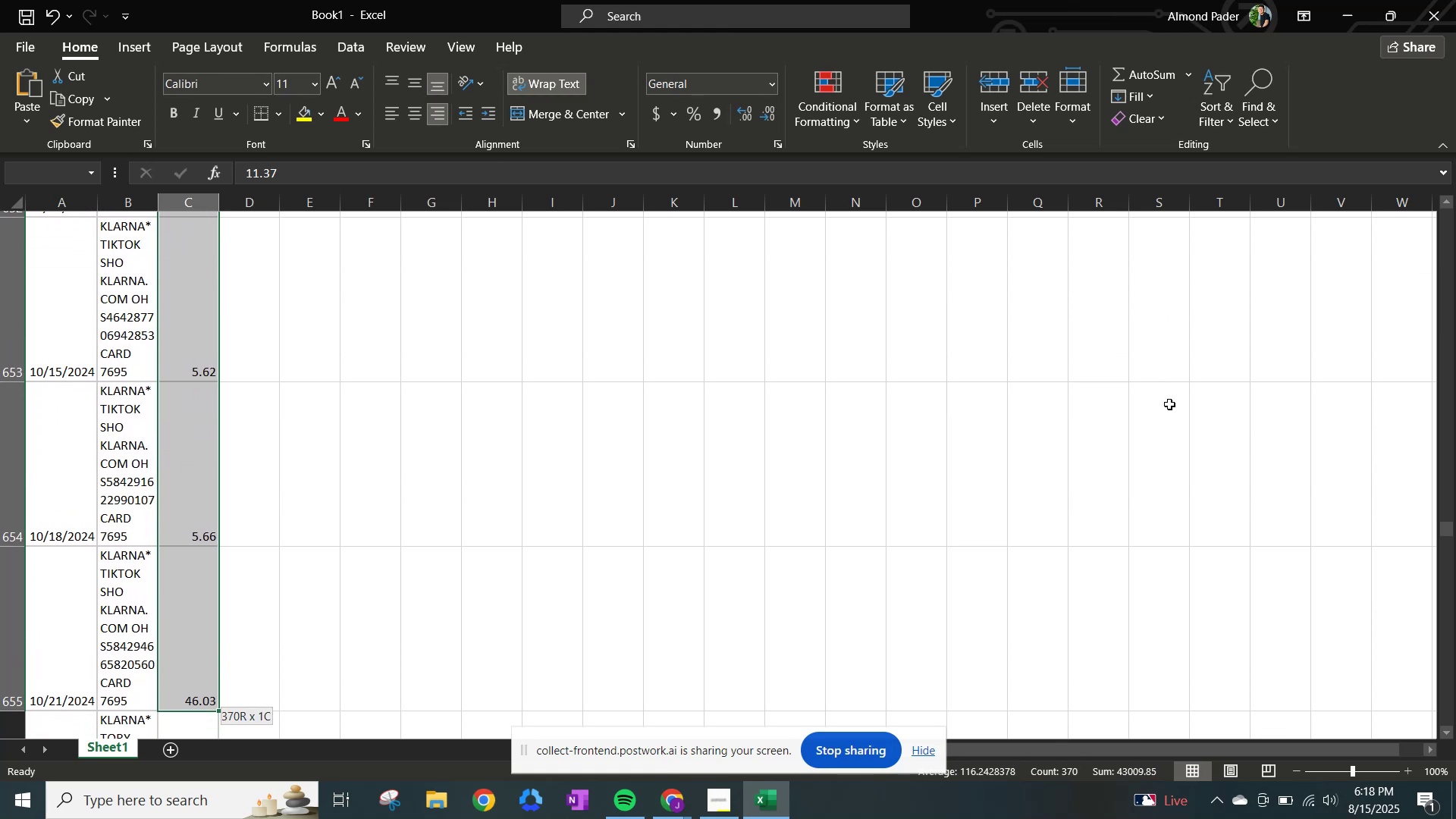 
key(Shift+ArrowDown)
 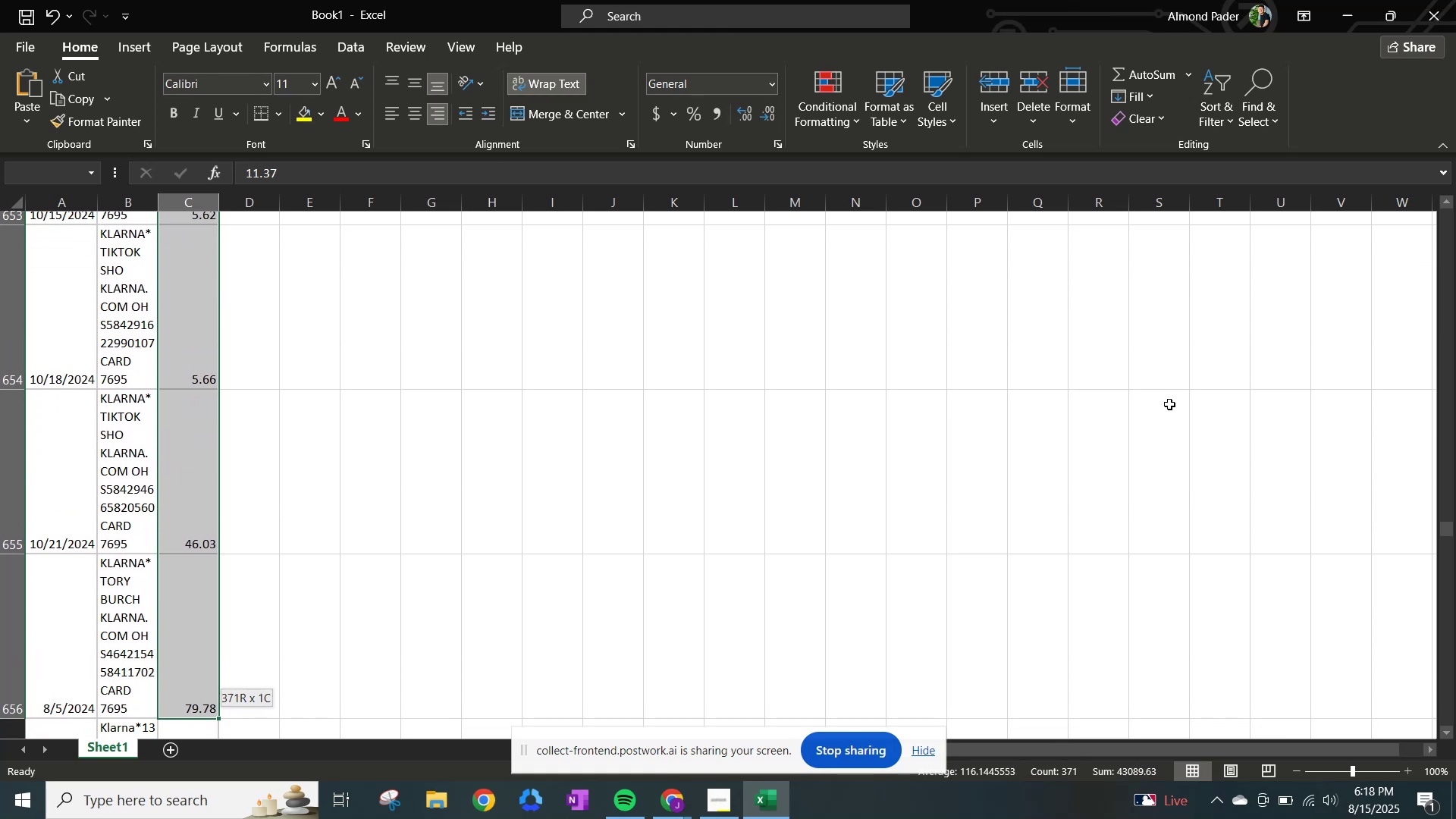 
key(Shift+ArrowDown)
 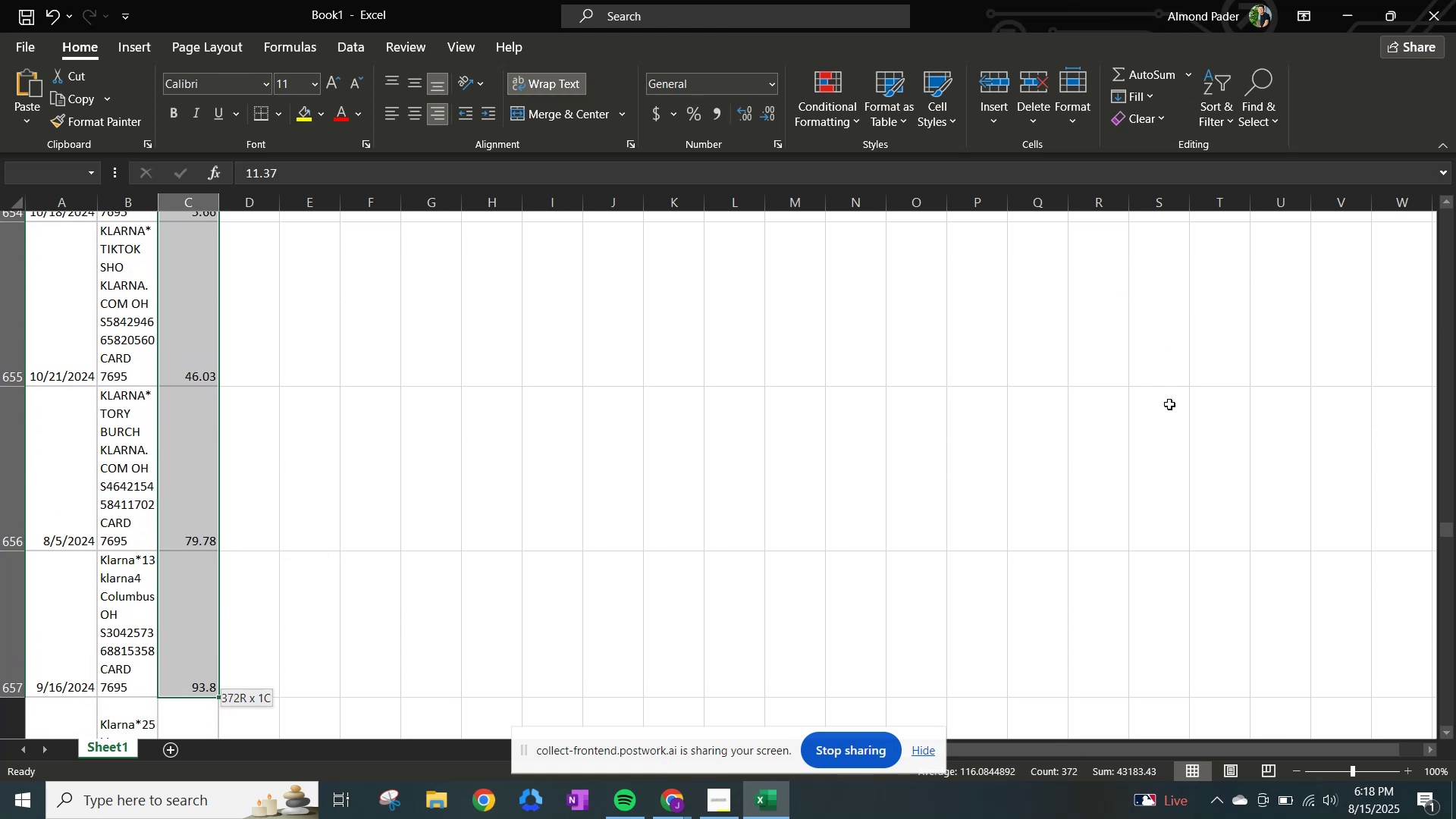 
key(Shift+ArrowDown)
 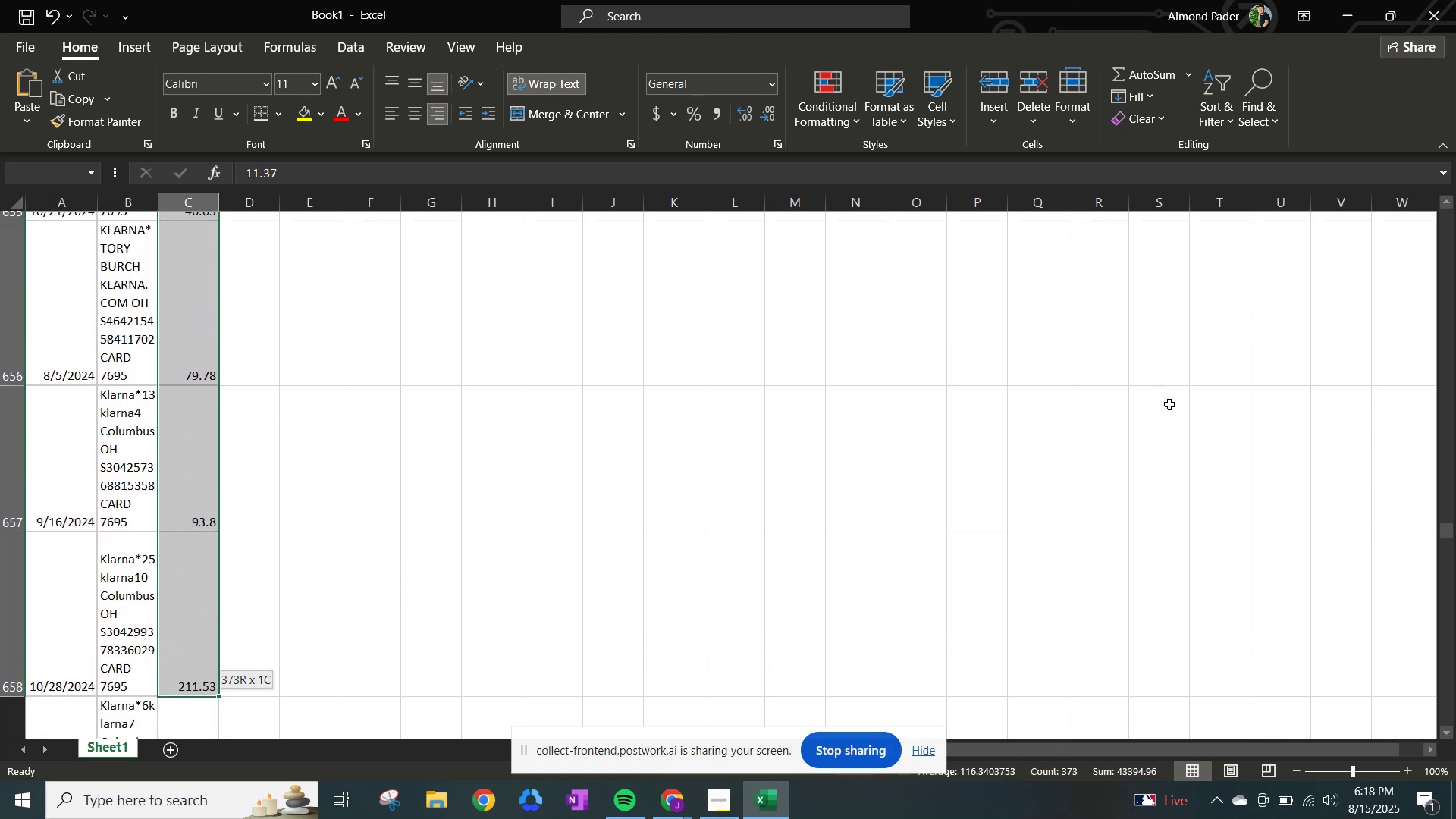 
key(Shift+ArrowDown)
 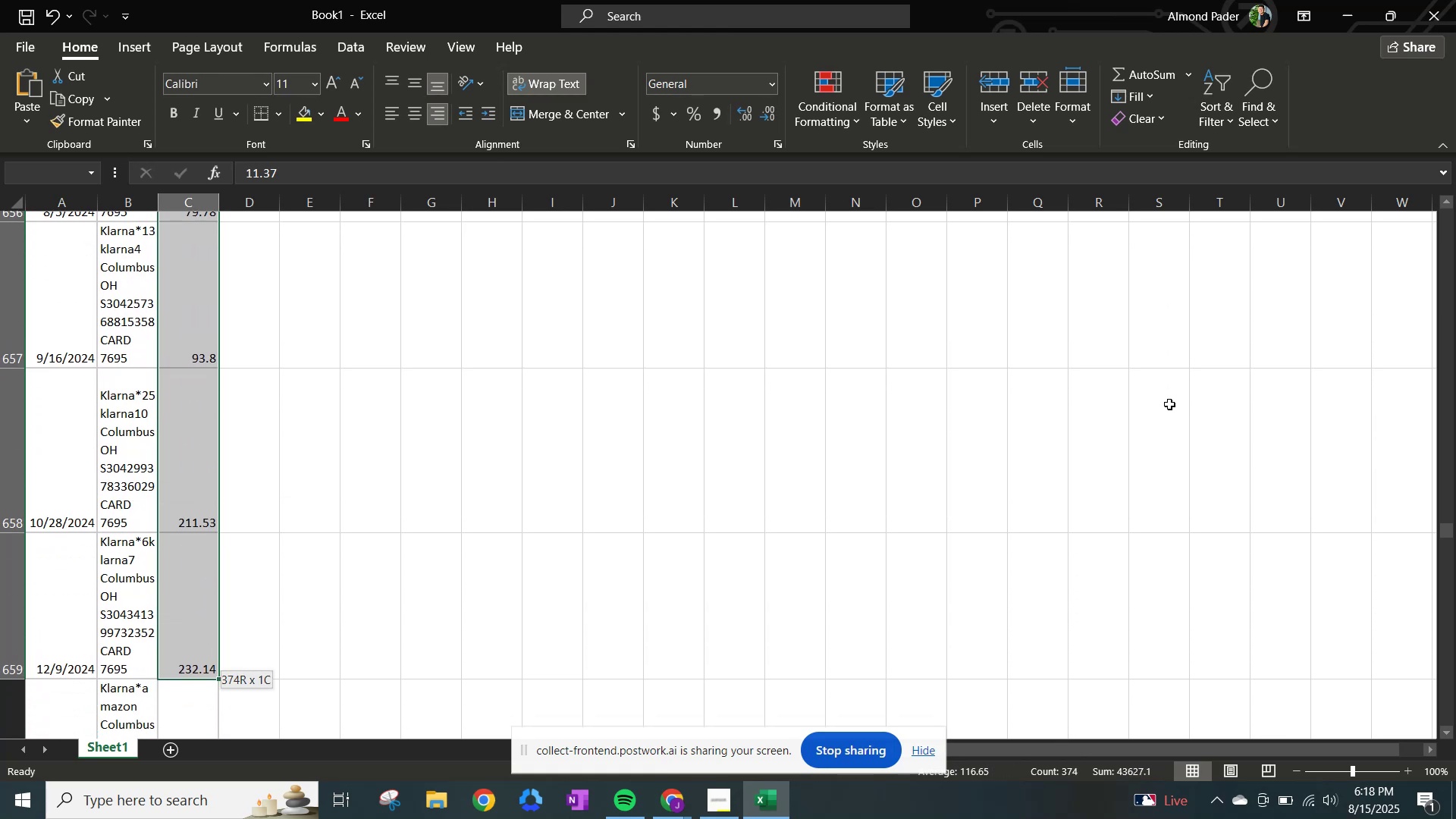 
key(Shift+ArrowDown)
 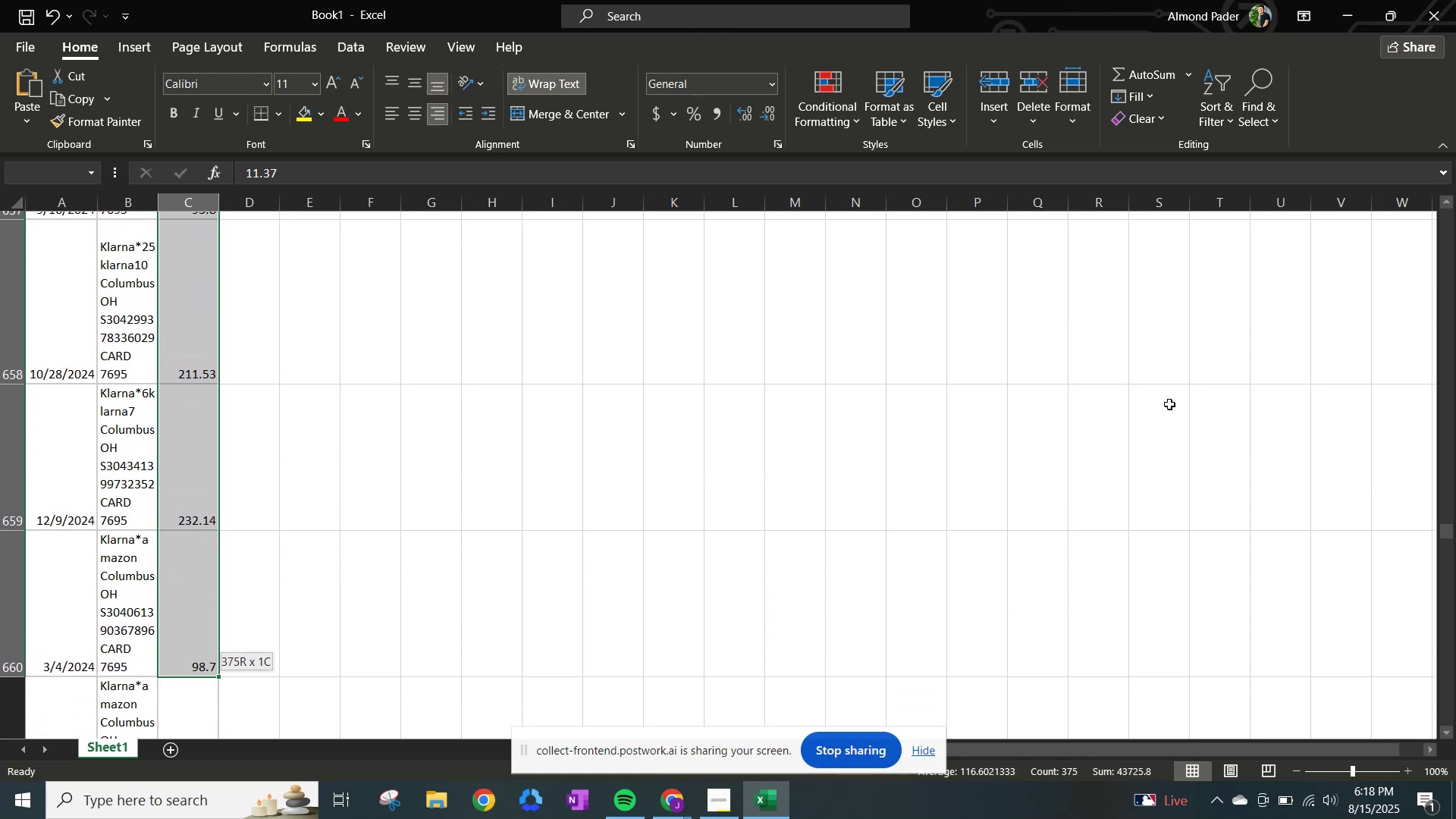 
key(Shift+ArrowDown)
 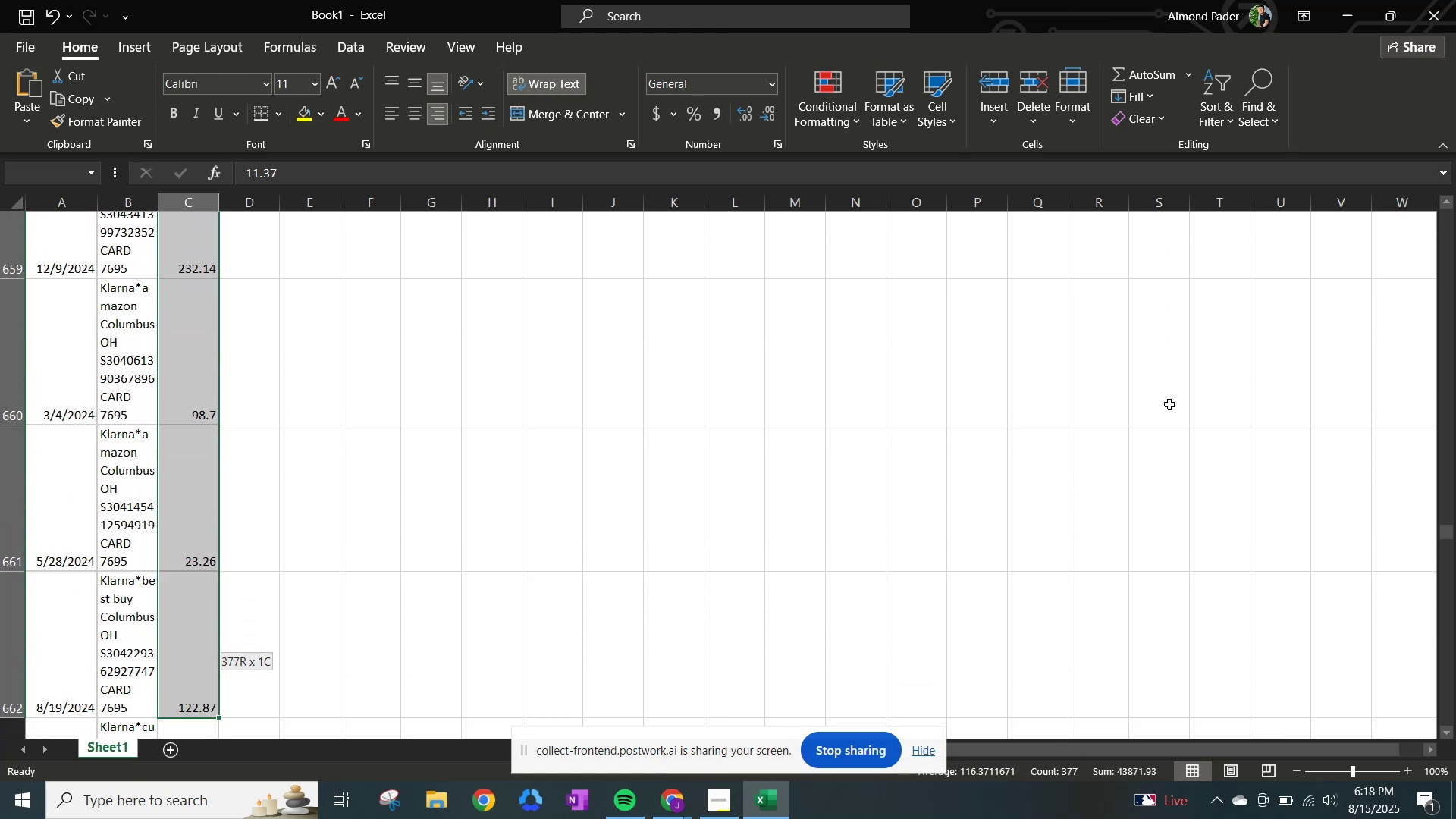 
key(Shift+ArrowDown)
 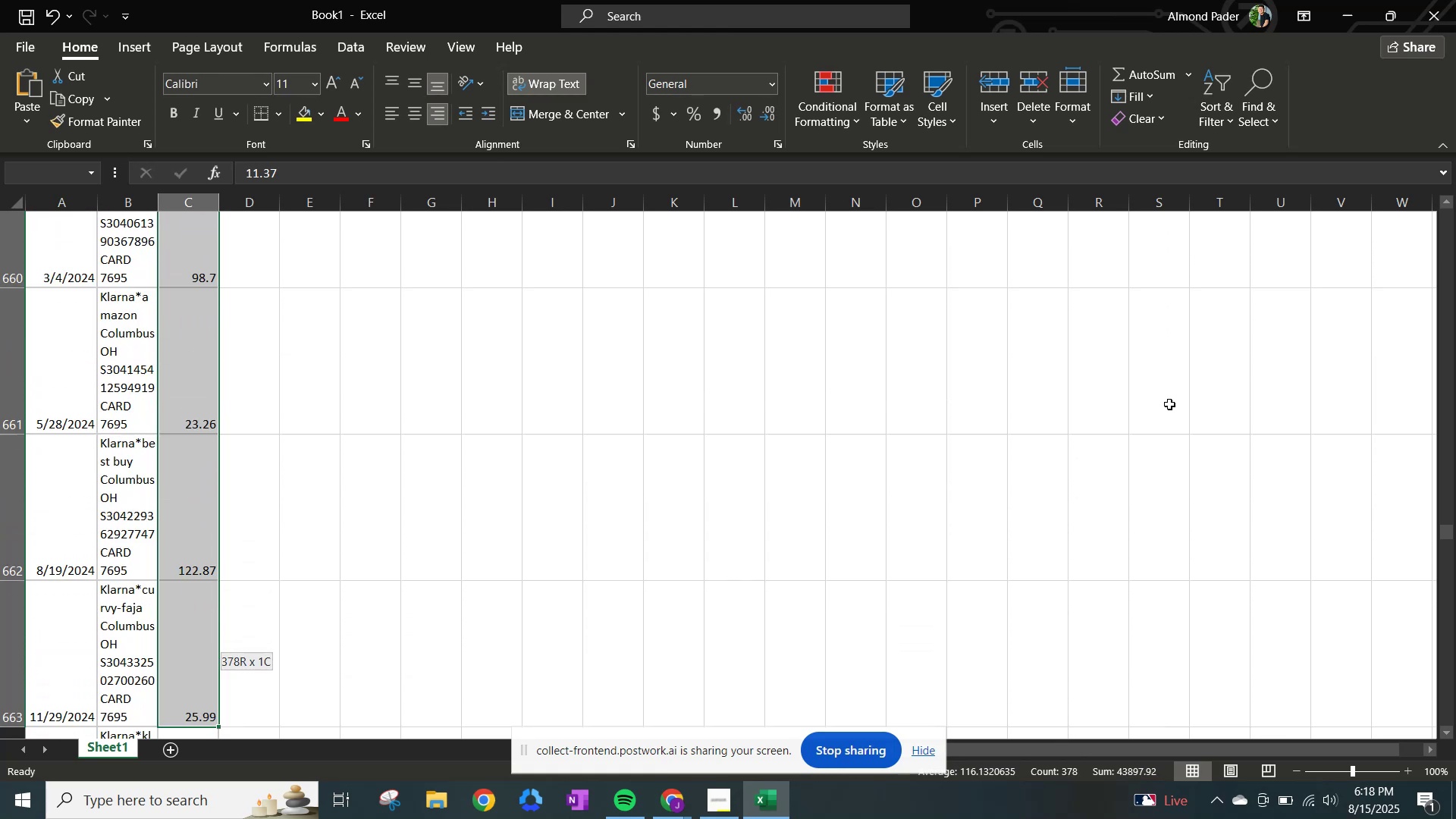 
key(Shift+ArrowDown)
 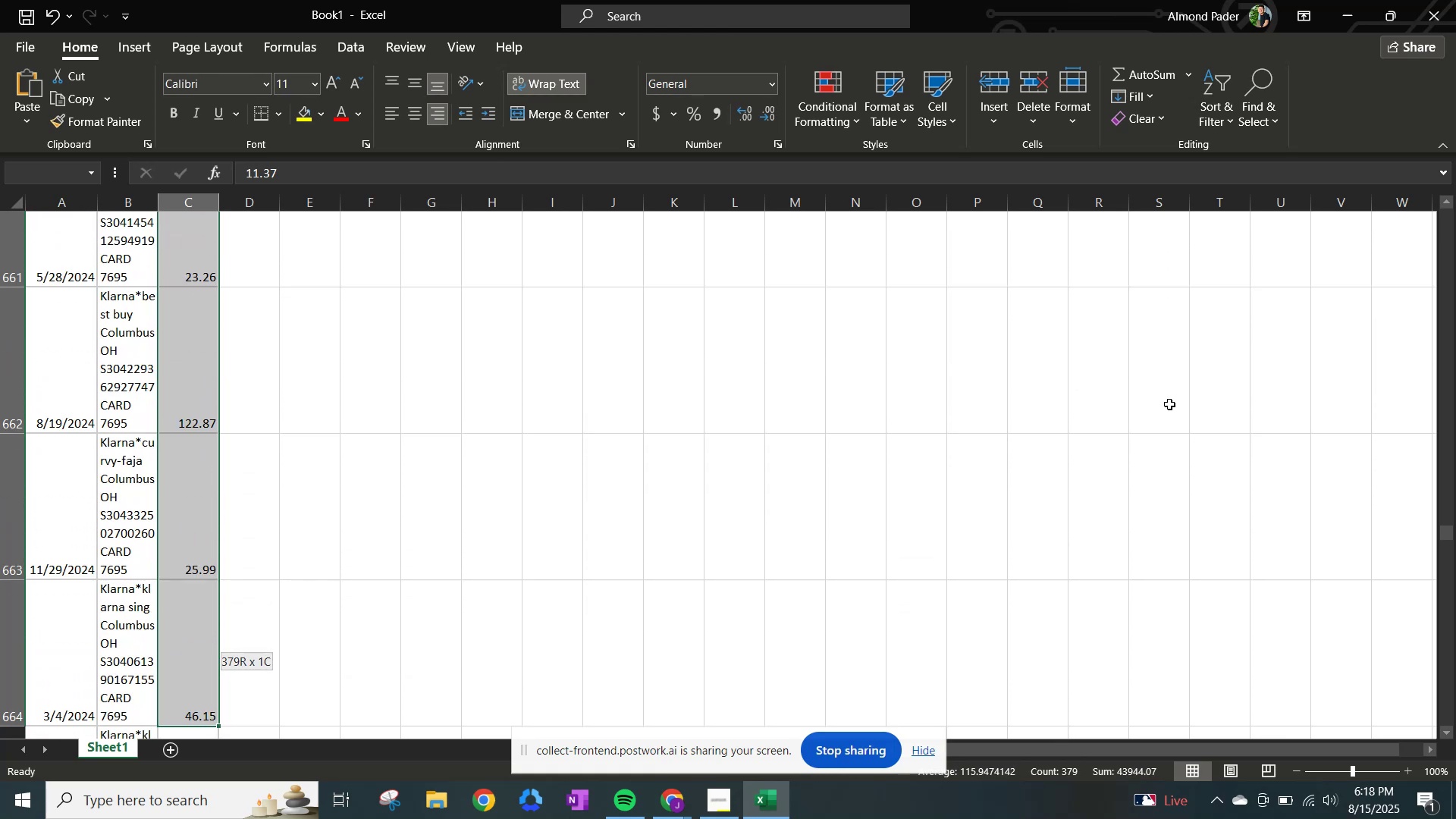 
key(Shift+ArrowDown)
 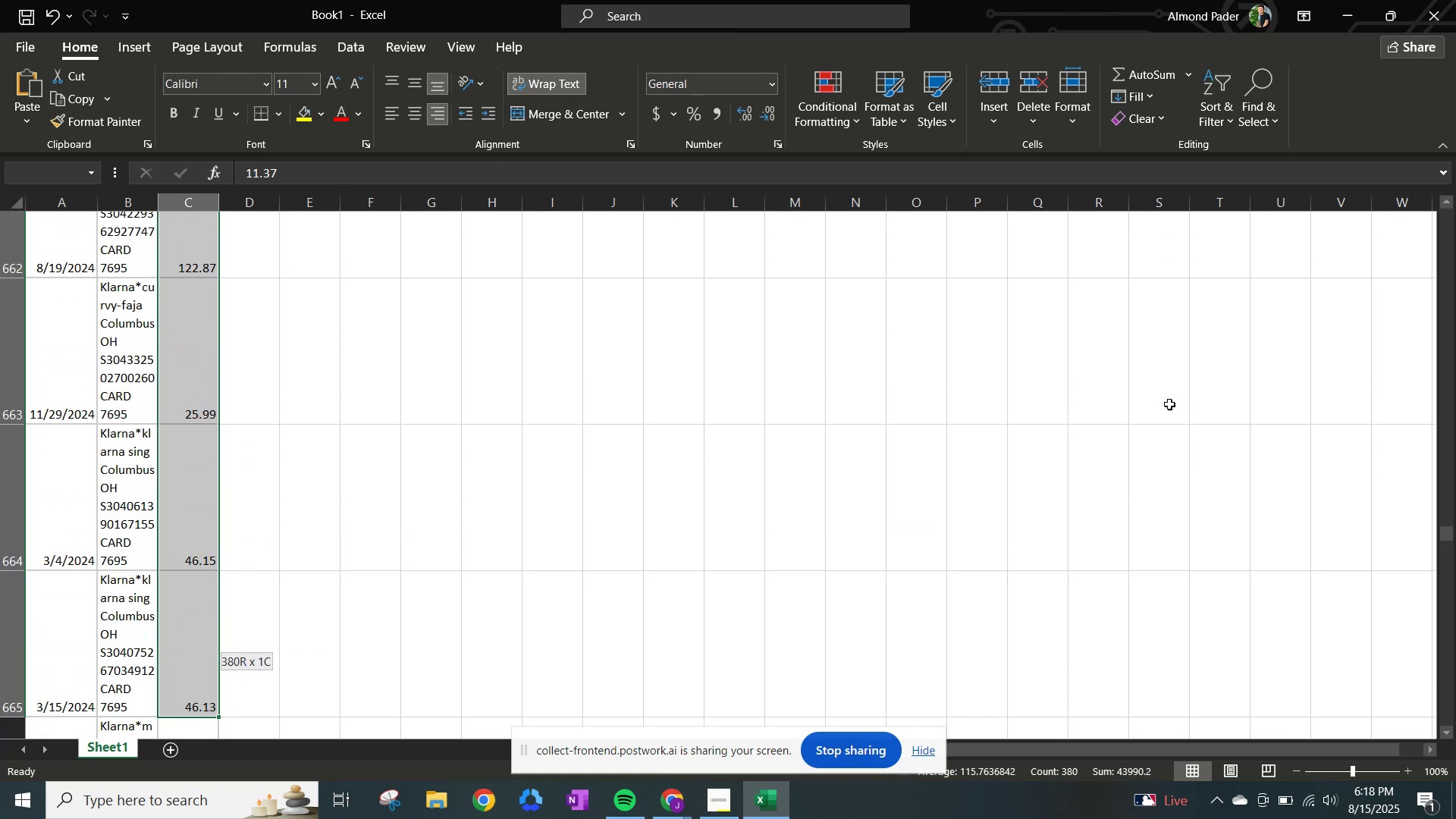 
key(Shift+ArrowDown)
 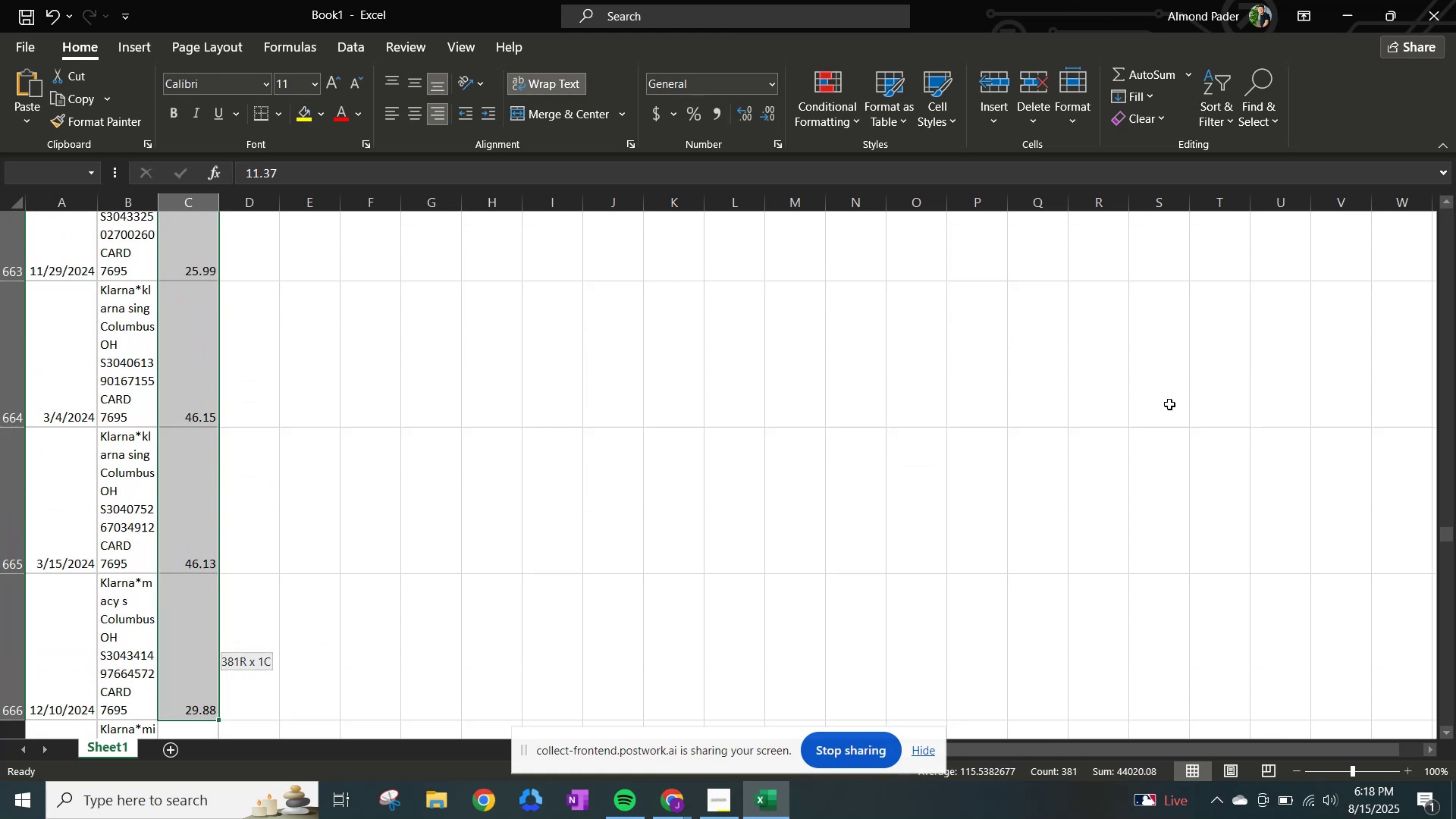 
key(Shift+ArrowDown)
 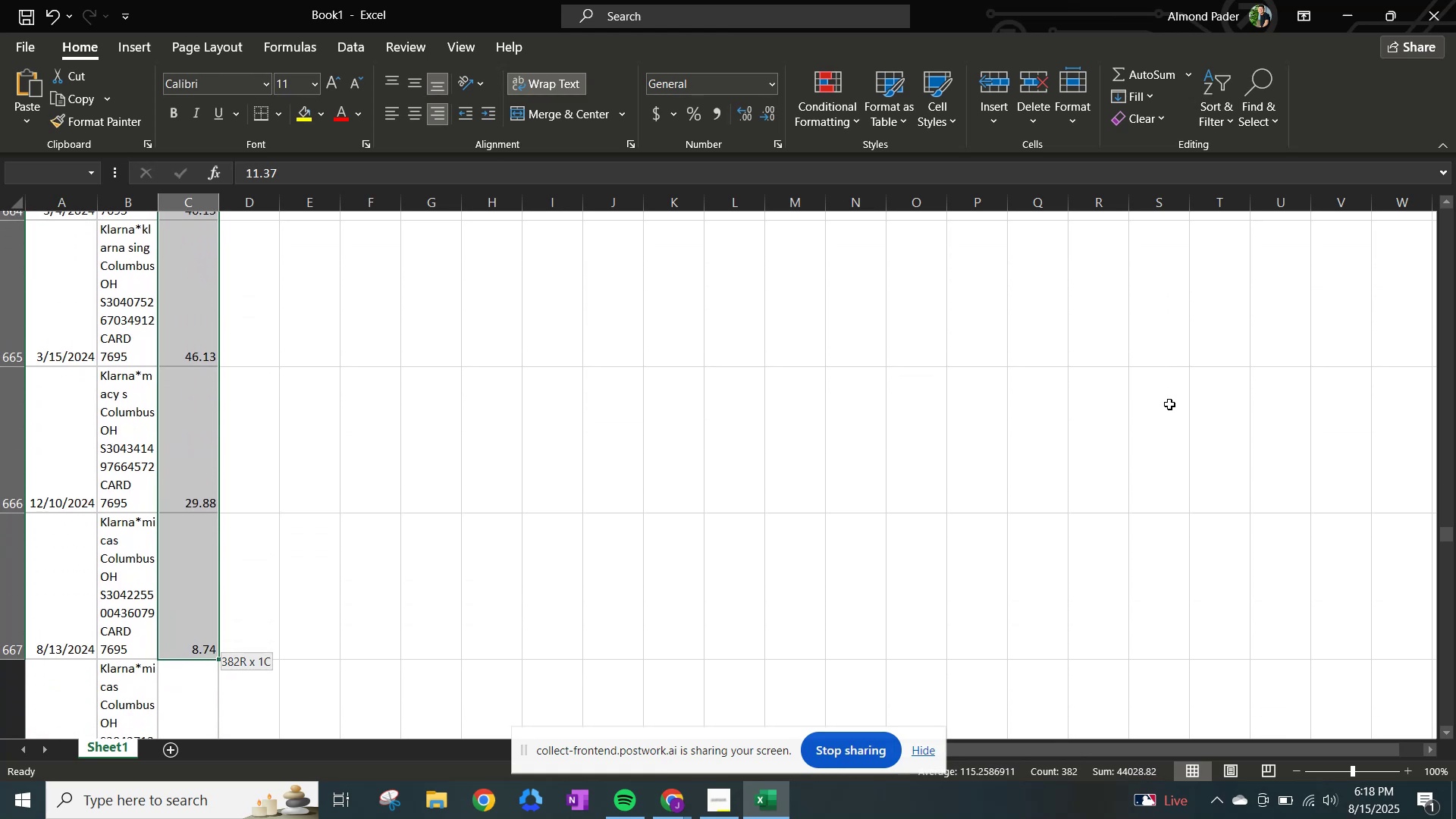 
key(Shift+ArrowDown)
 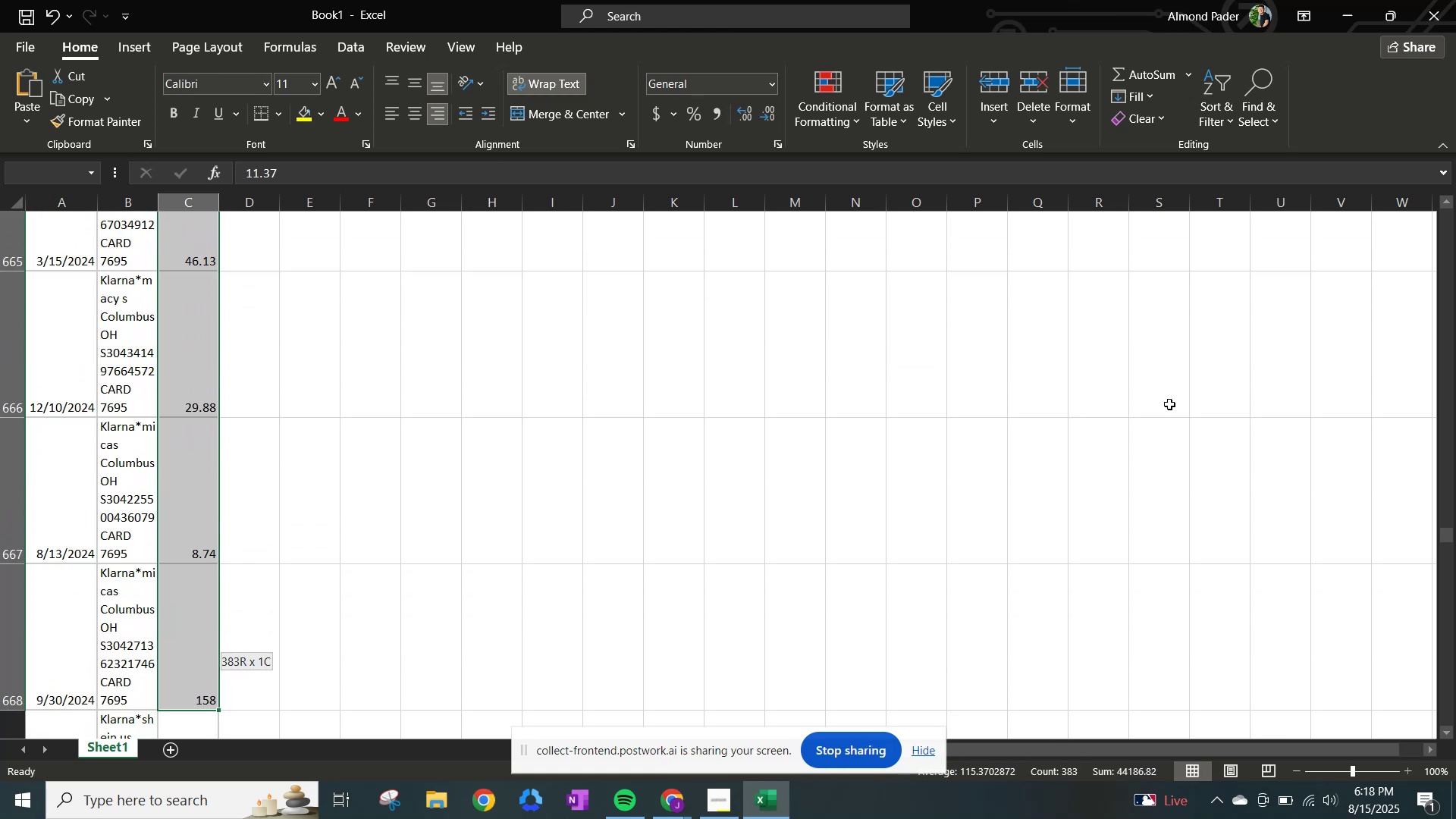 
key(Shift+ArrowDown)
 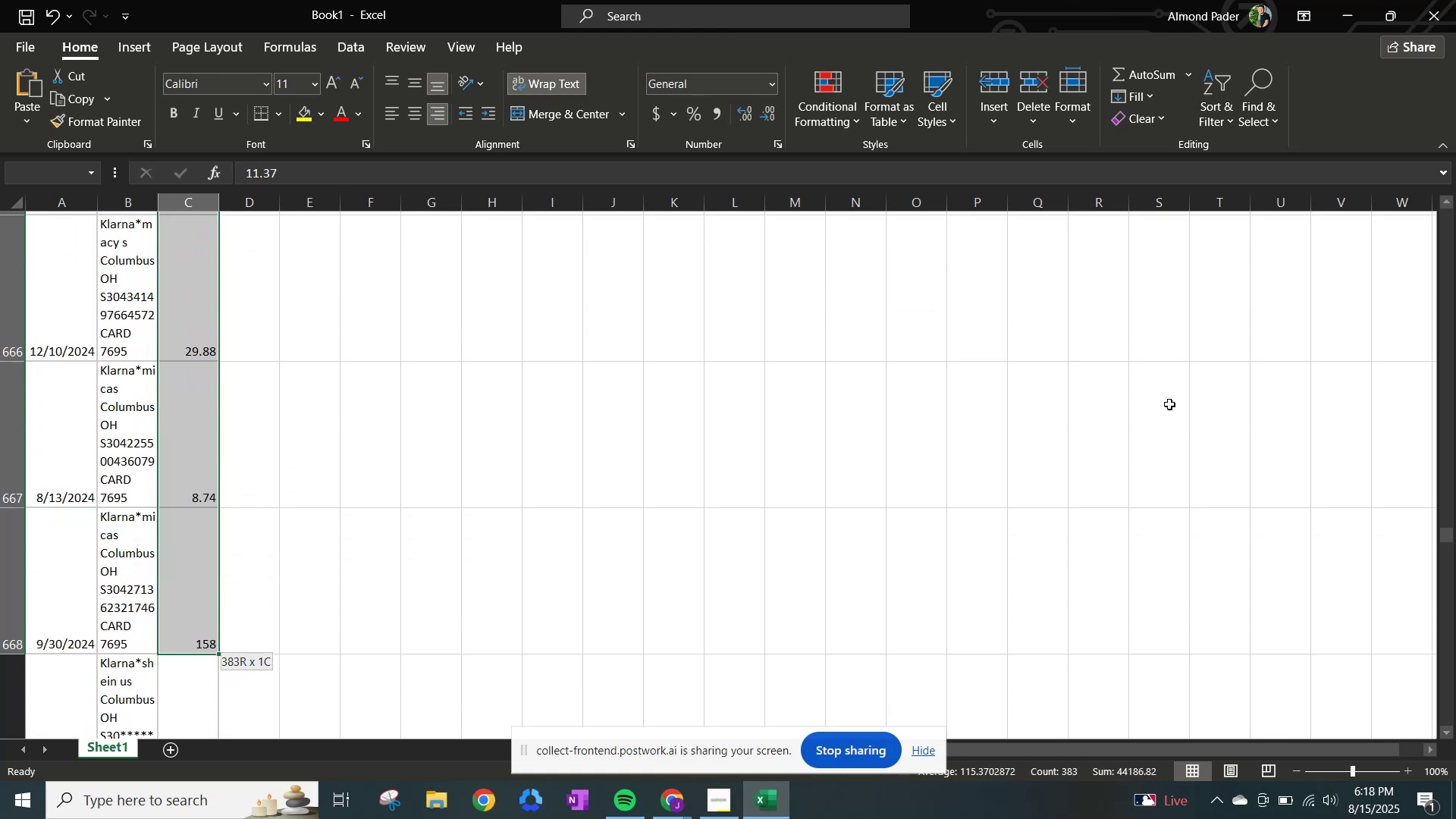 
hold_key(key=ArrowDown, duration=1.53)
 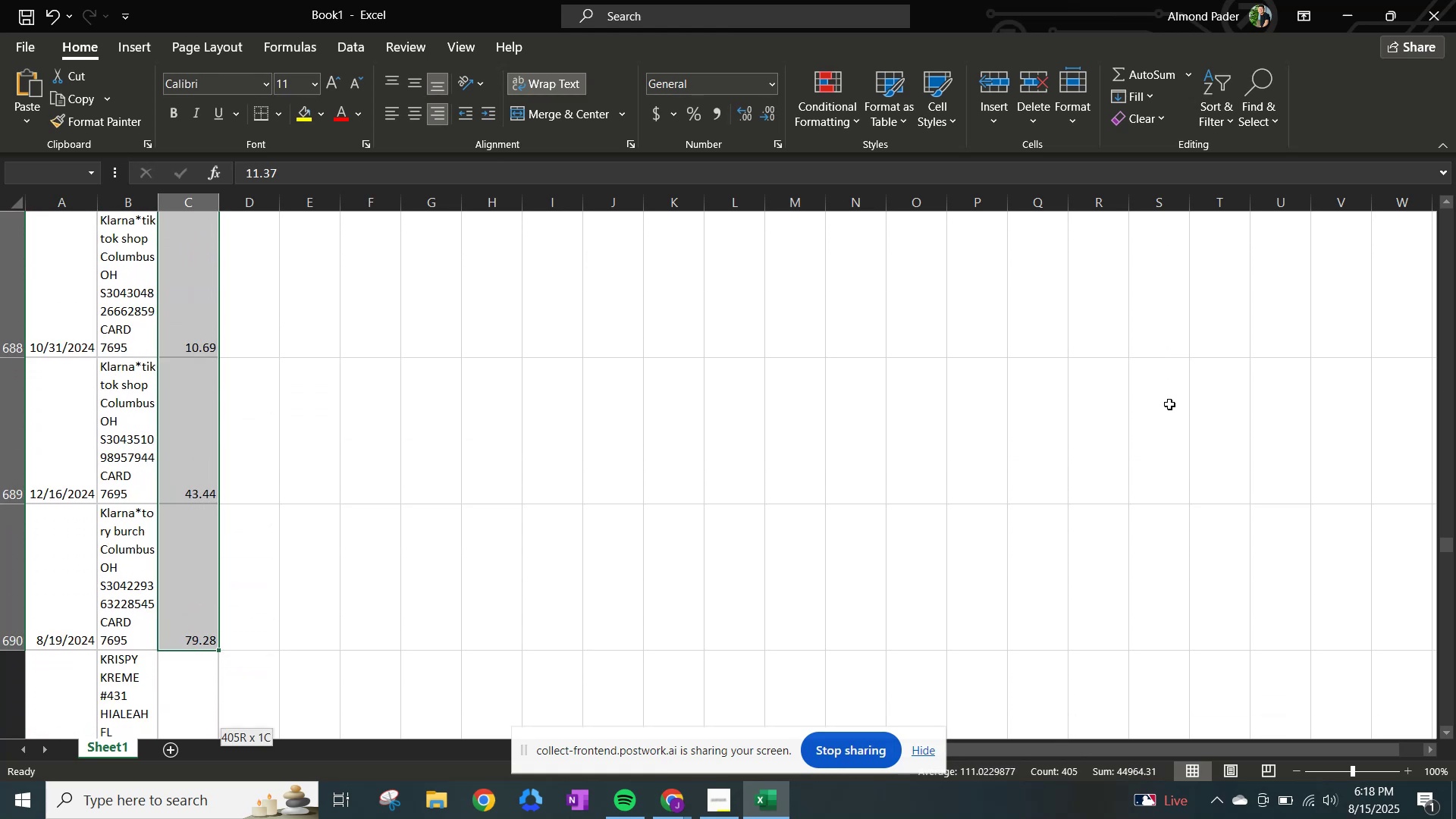 
hold_key(key=ArrowDown, duration=1.53)
 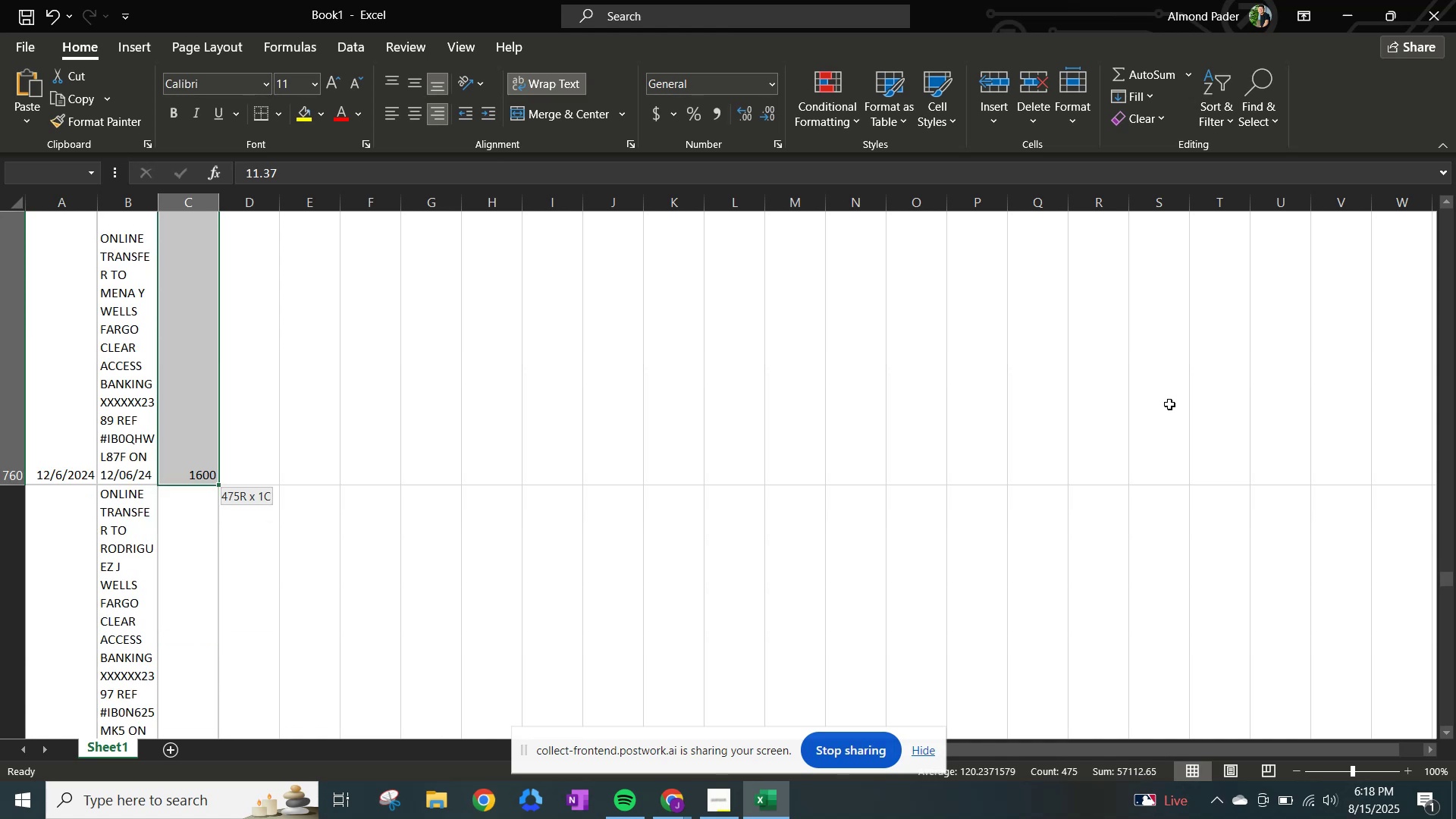 
hold_key(key=ArrowDown, duration=0.97)
 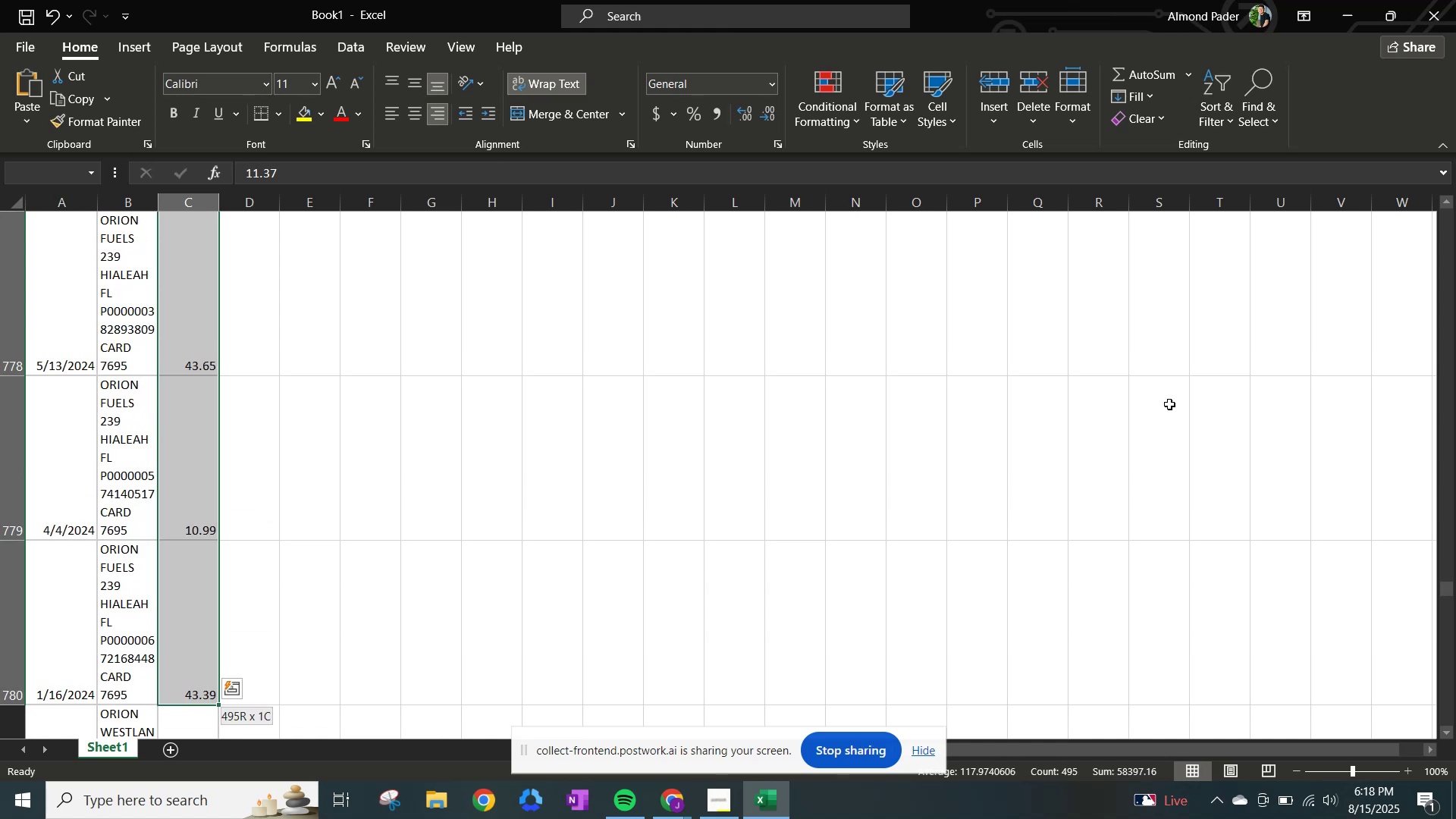 
key(Shift+ArrowDown)
 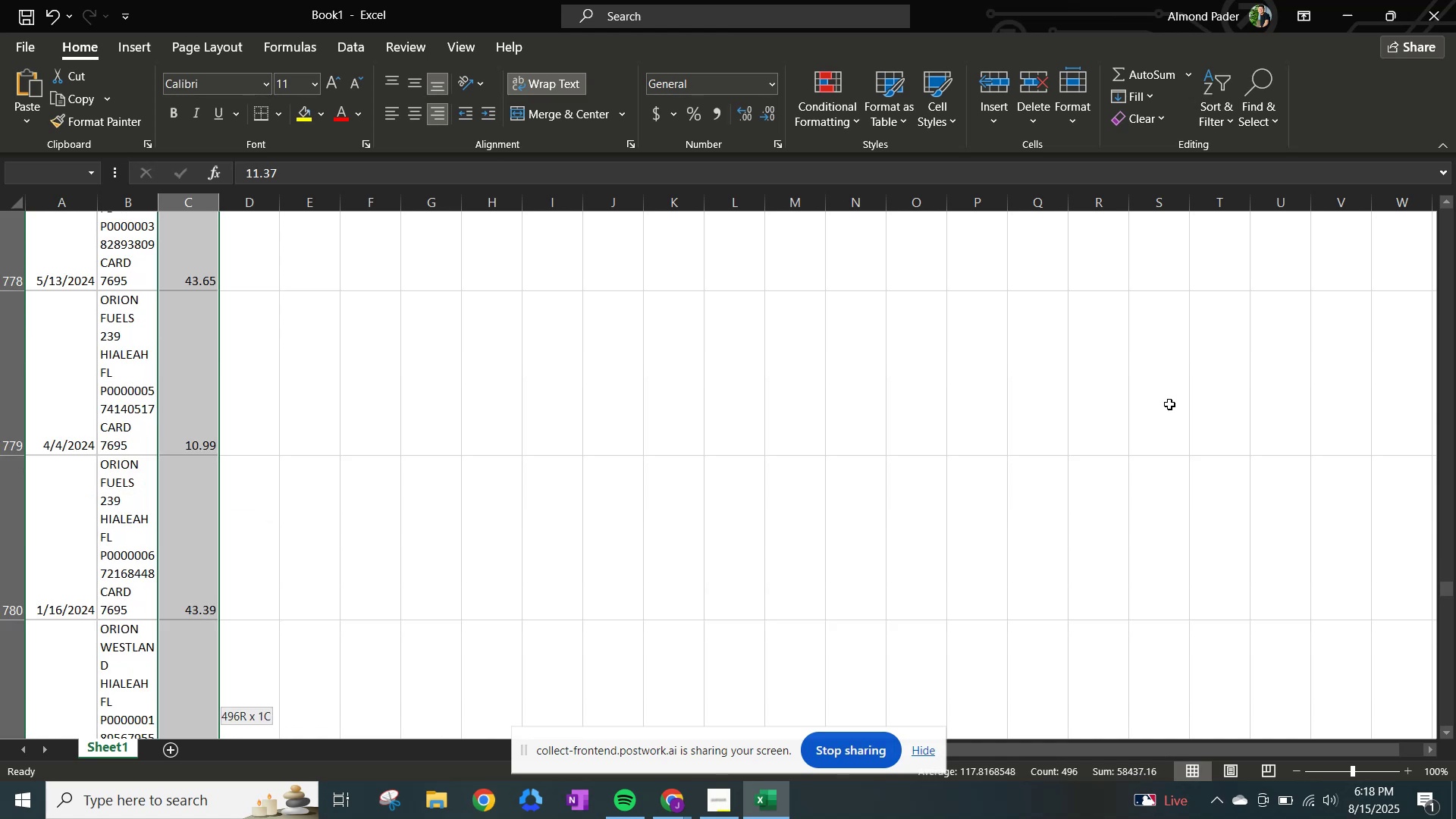 
key(Shift+ArrowDown)
 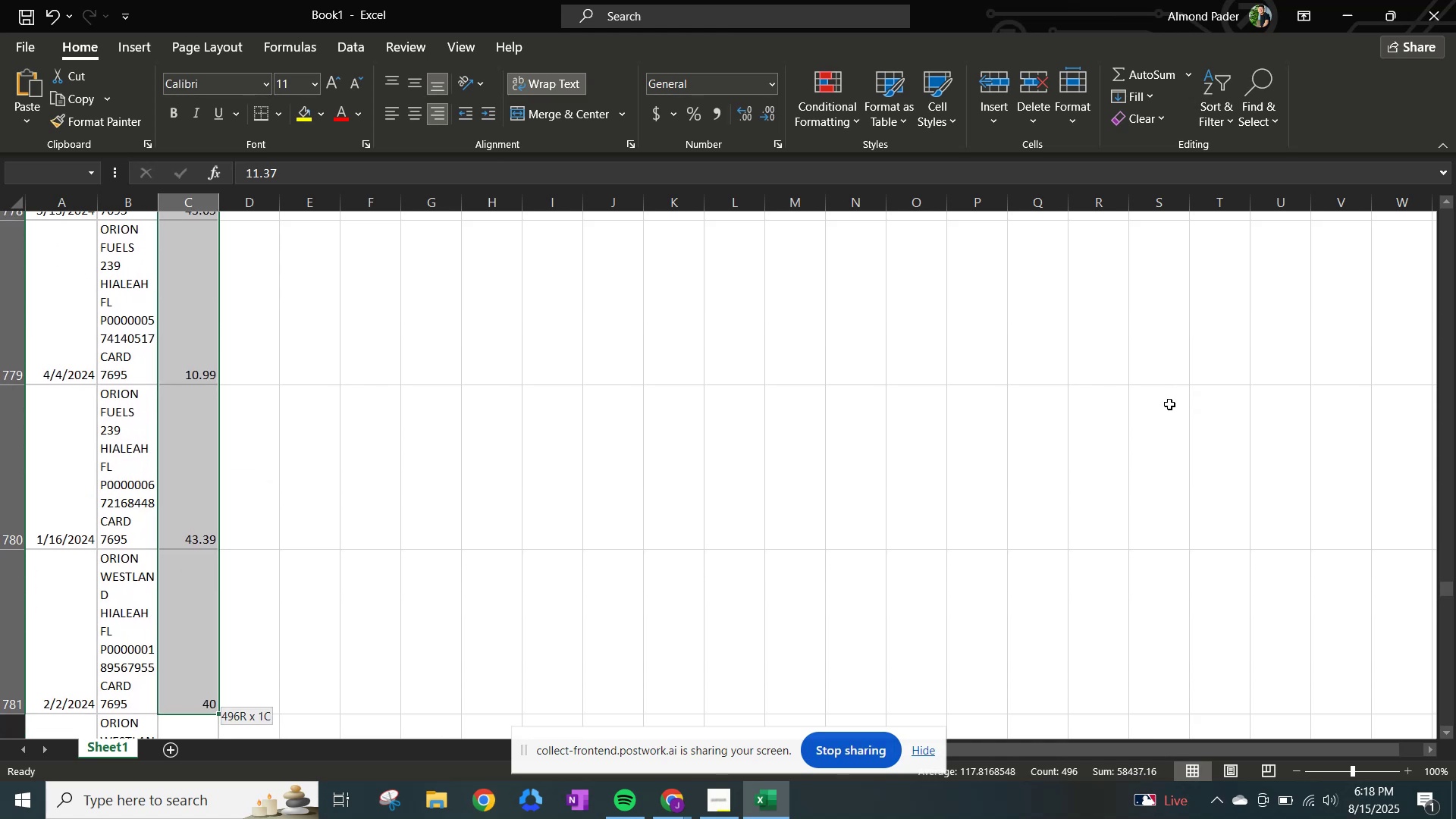 
key(Shift+ArrowDown)
 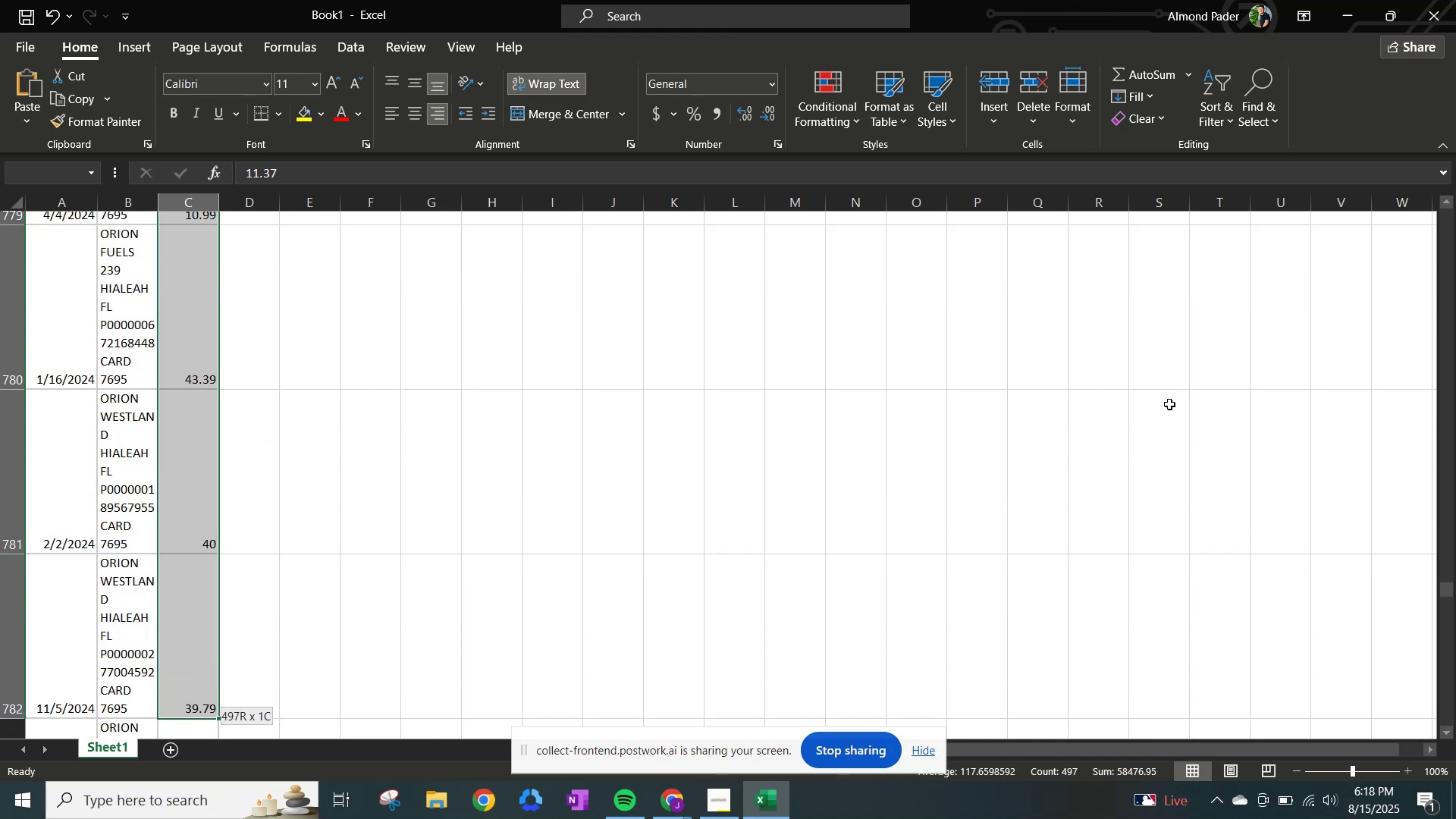 
key(Shift+ArrowDown)
 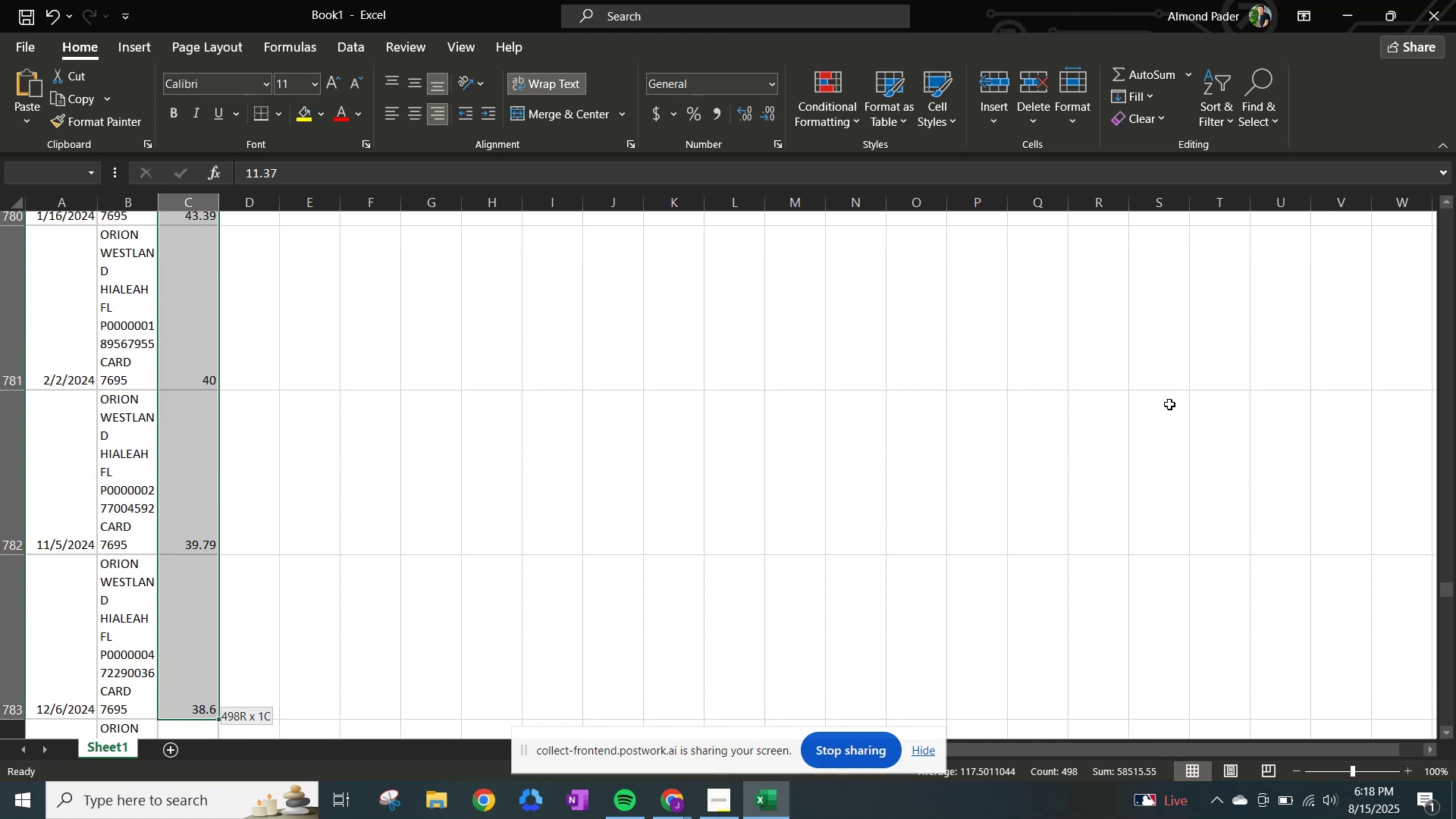 
hold_key(key=ArrowDown, duration=0.67)
 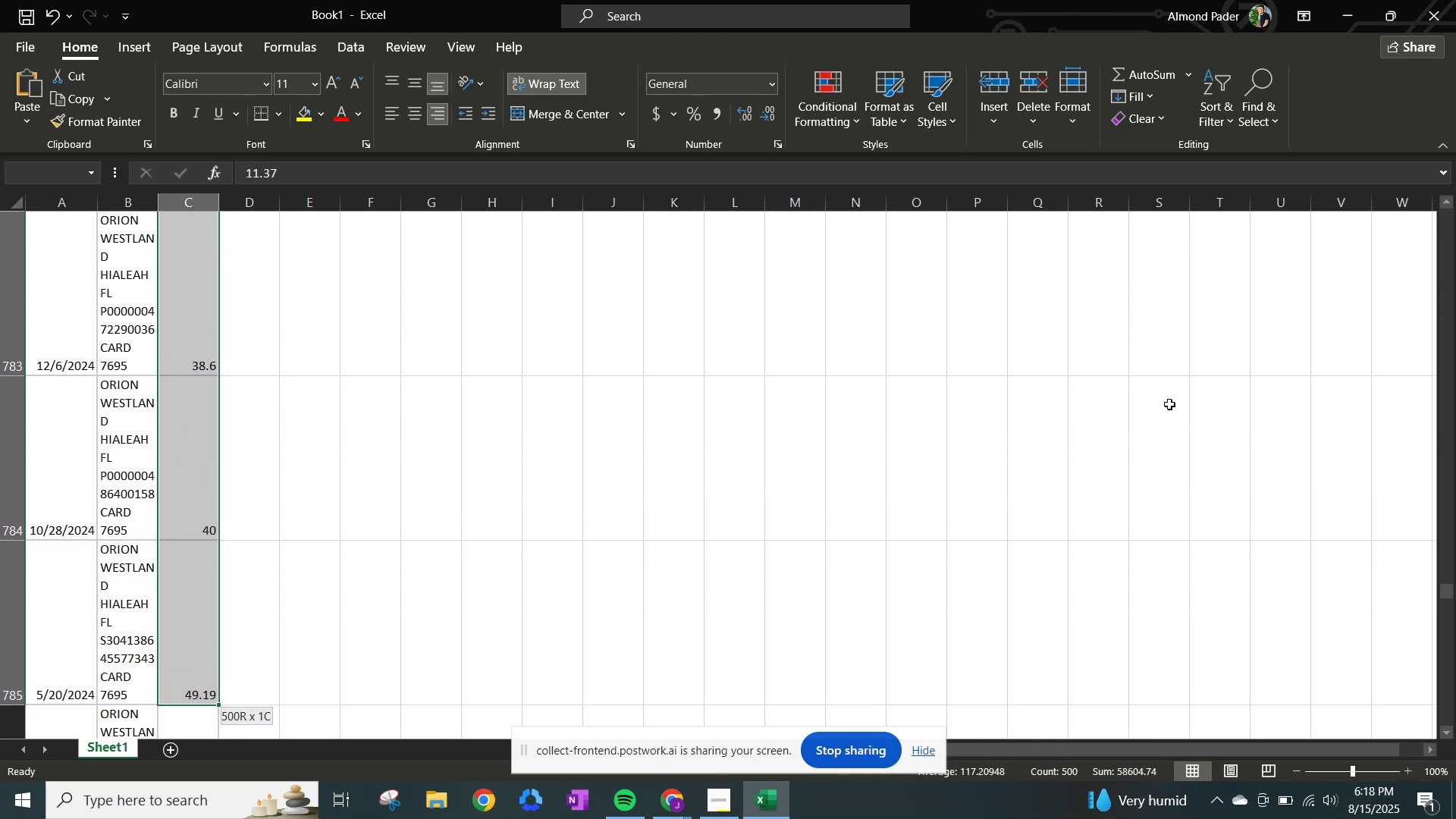 
hold_key(key=ArrowDown, duration=0.36)
 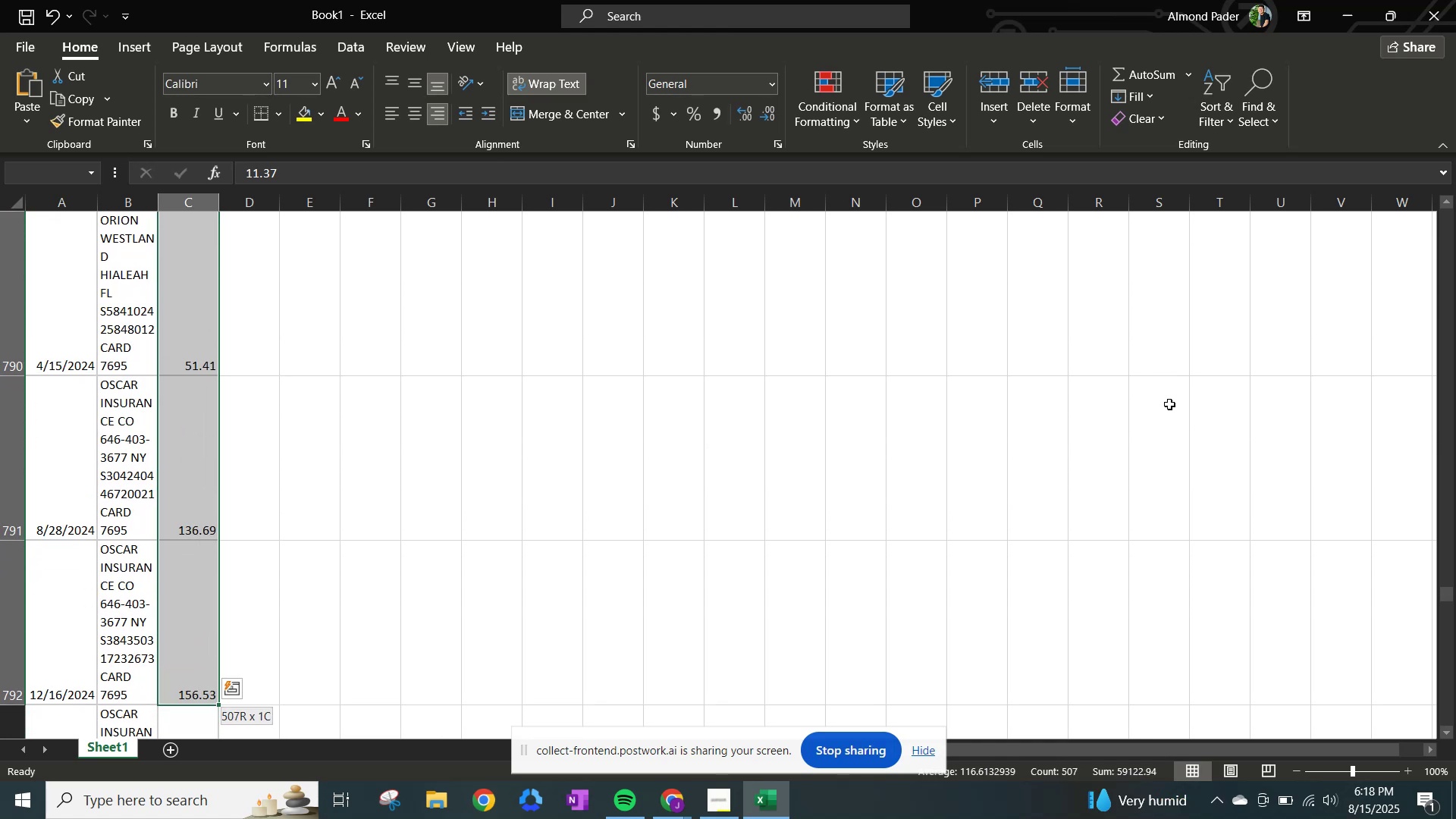 
key(Shift+ArrowDown)
 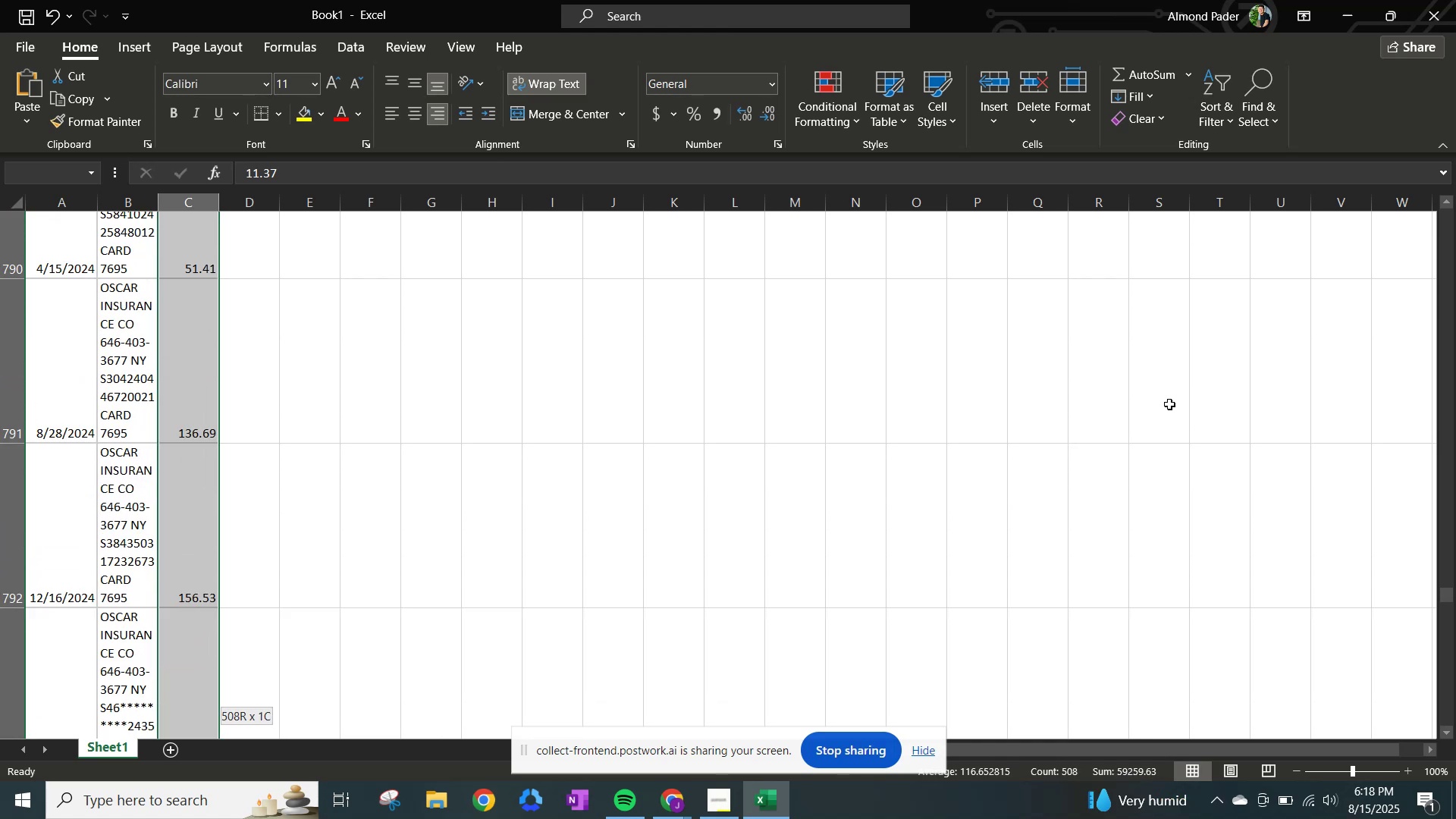 
key(Shift+ArrowDown)
 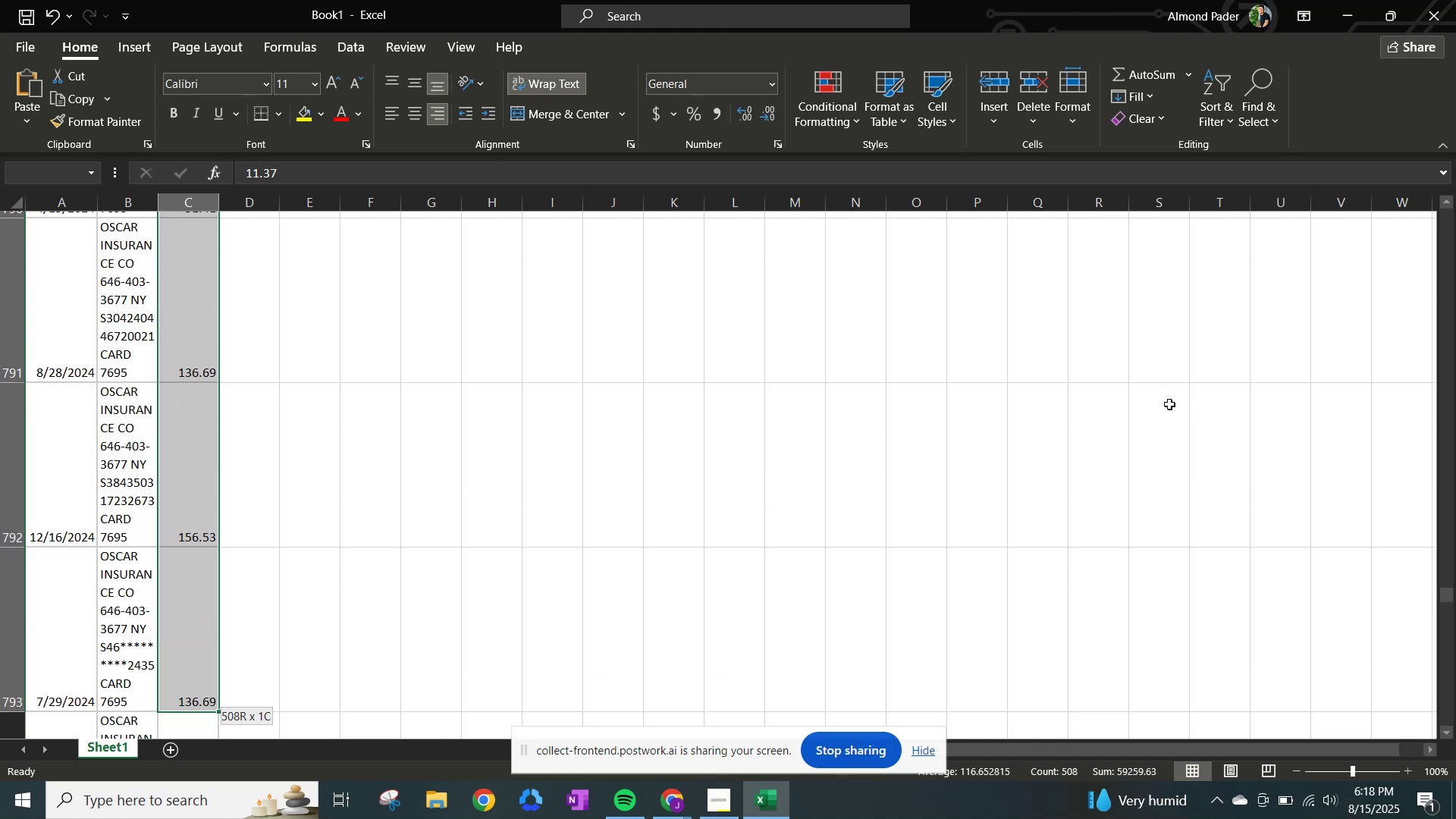 
key(Shift+ArrowDown)
 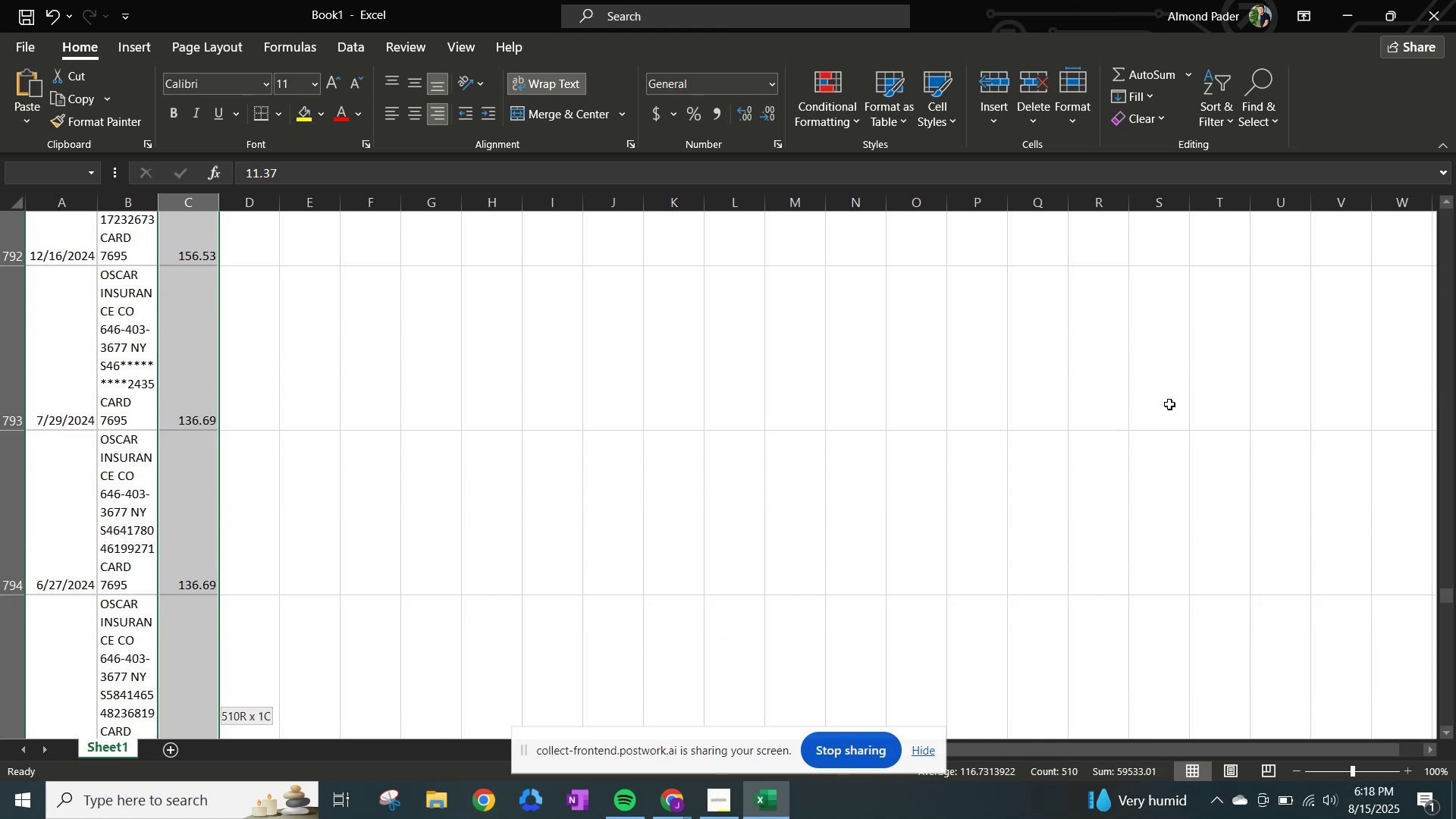 
key(Shift+ArrowDown)
 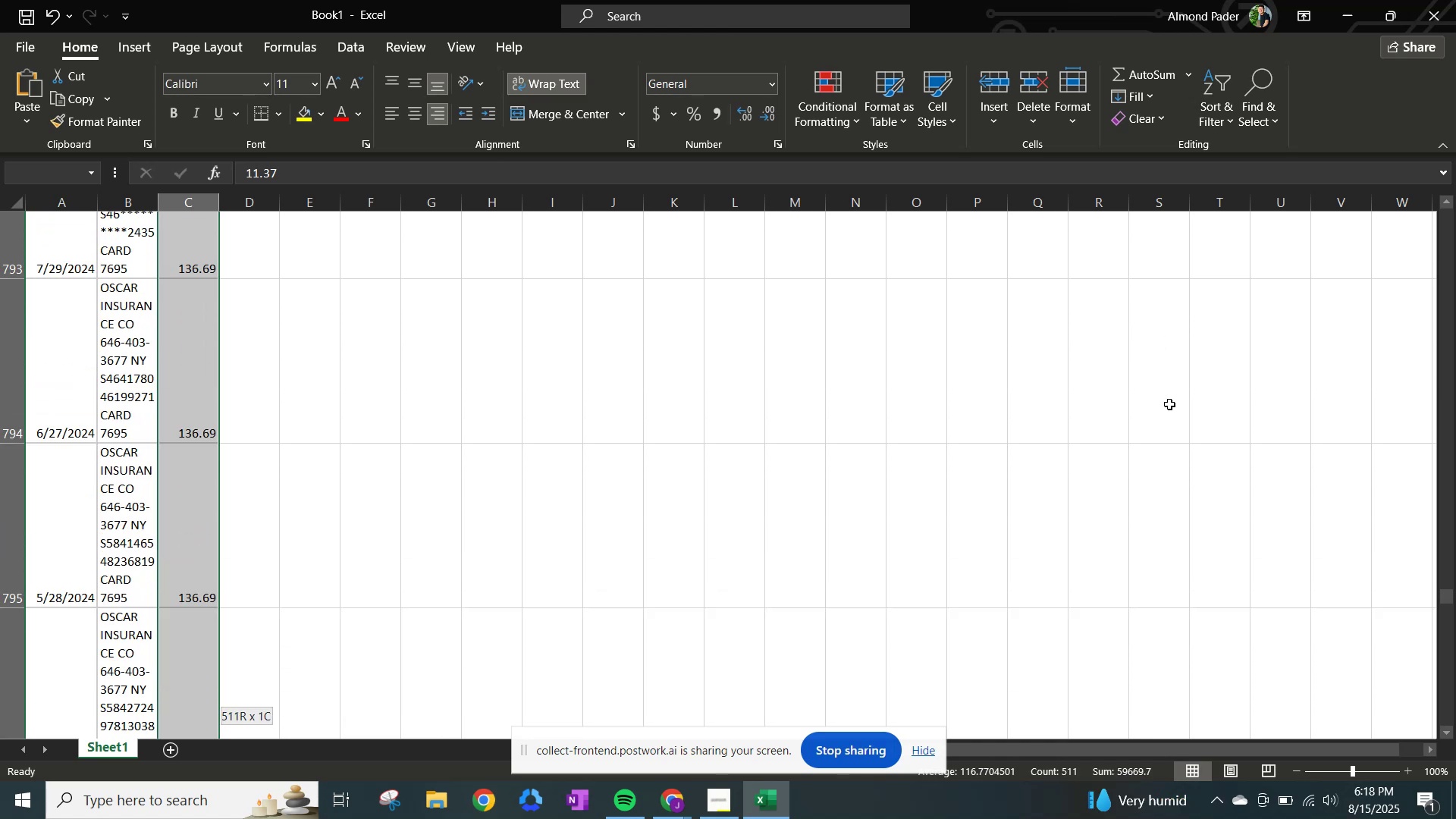 
key(Shift+ArrowDown)
 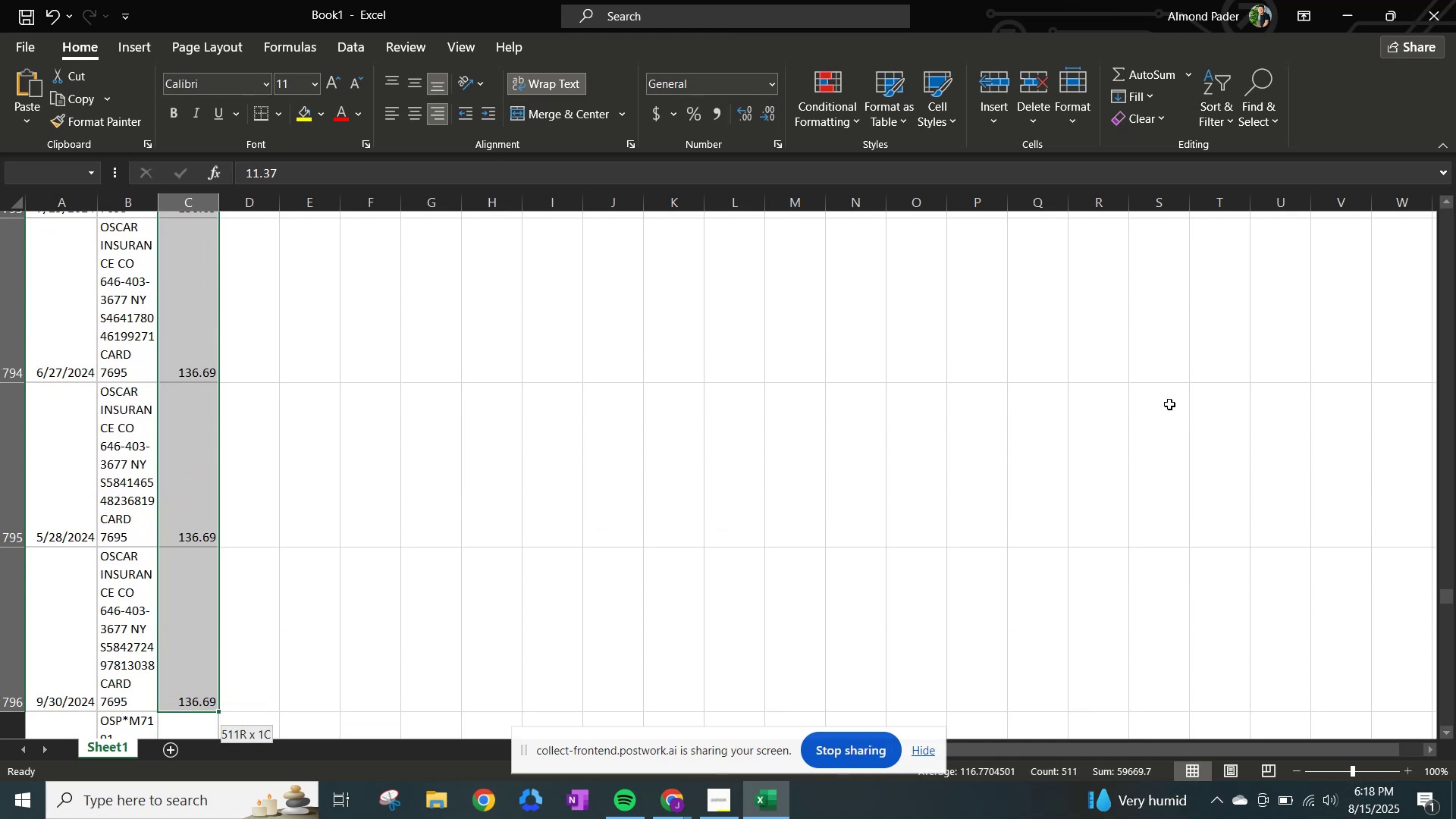 
key(Shift+ArrowDown)
 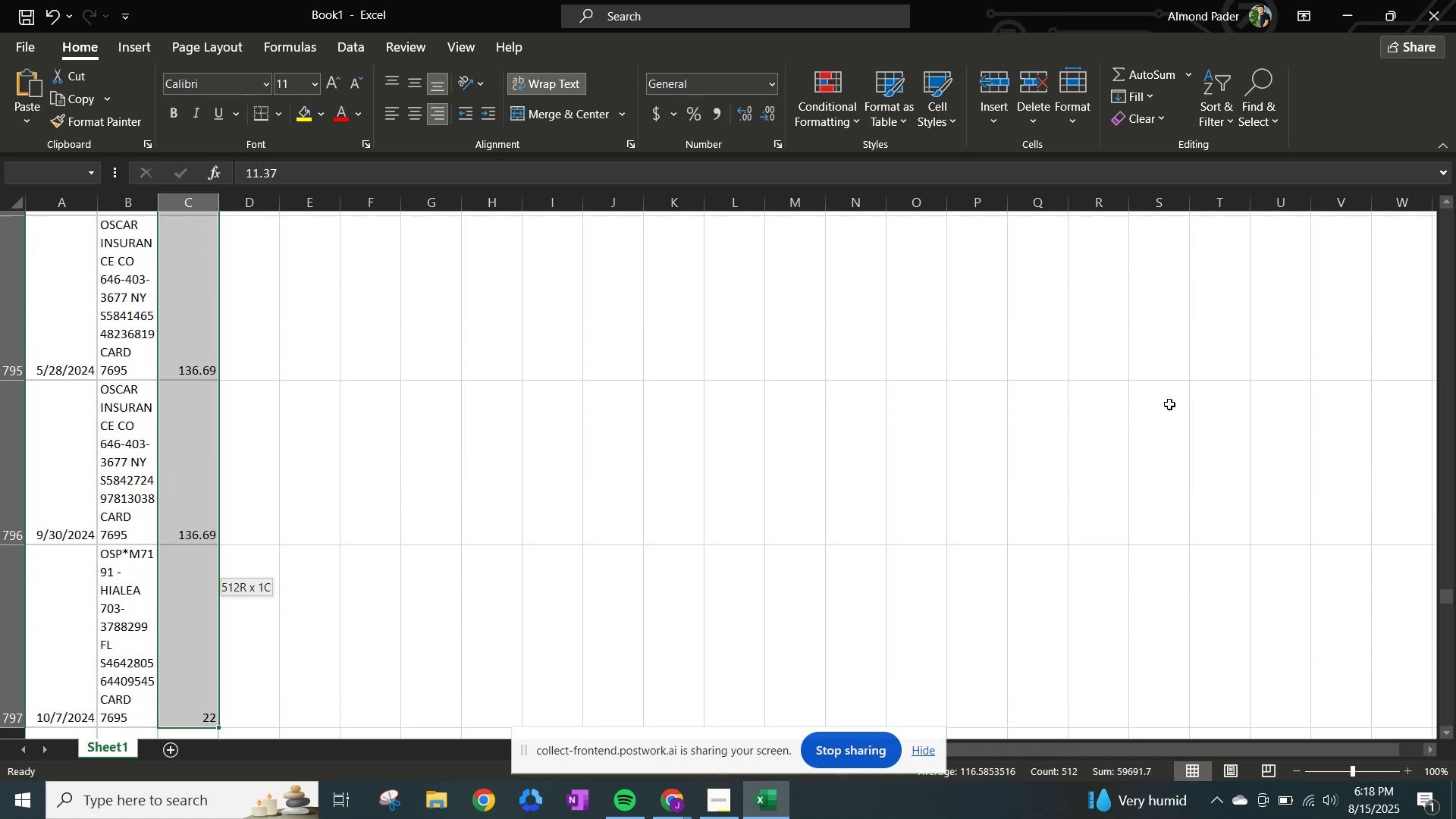 
key(Shift+ArrowDown)
 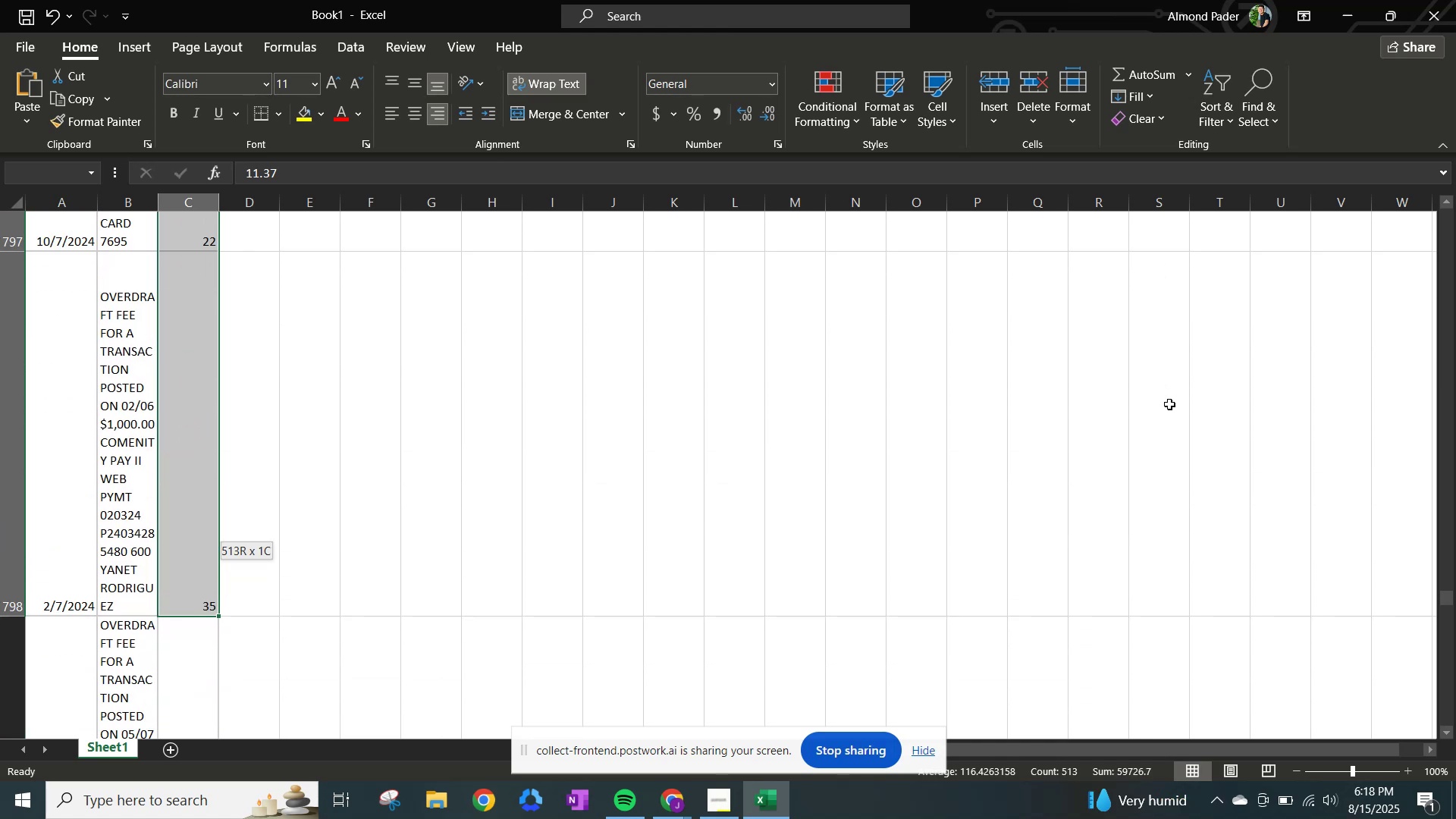 
key(Shift+ArrowDown)
 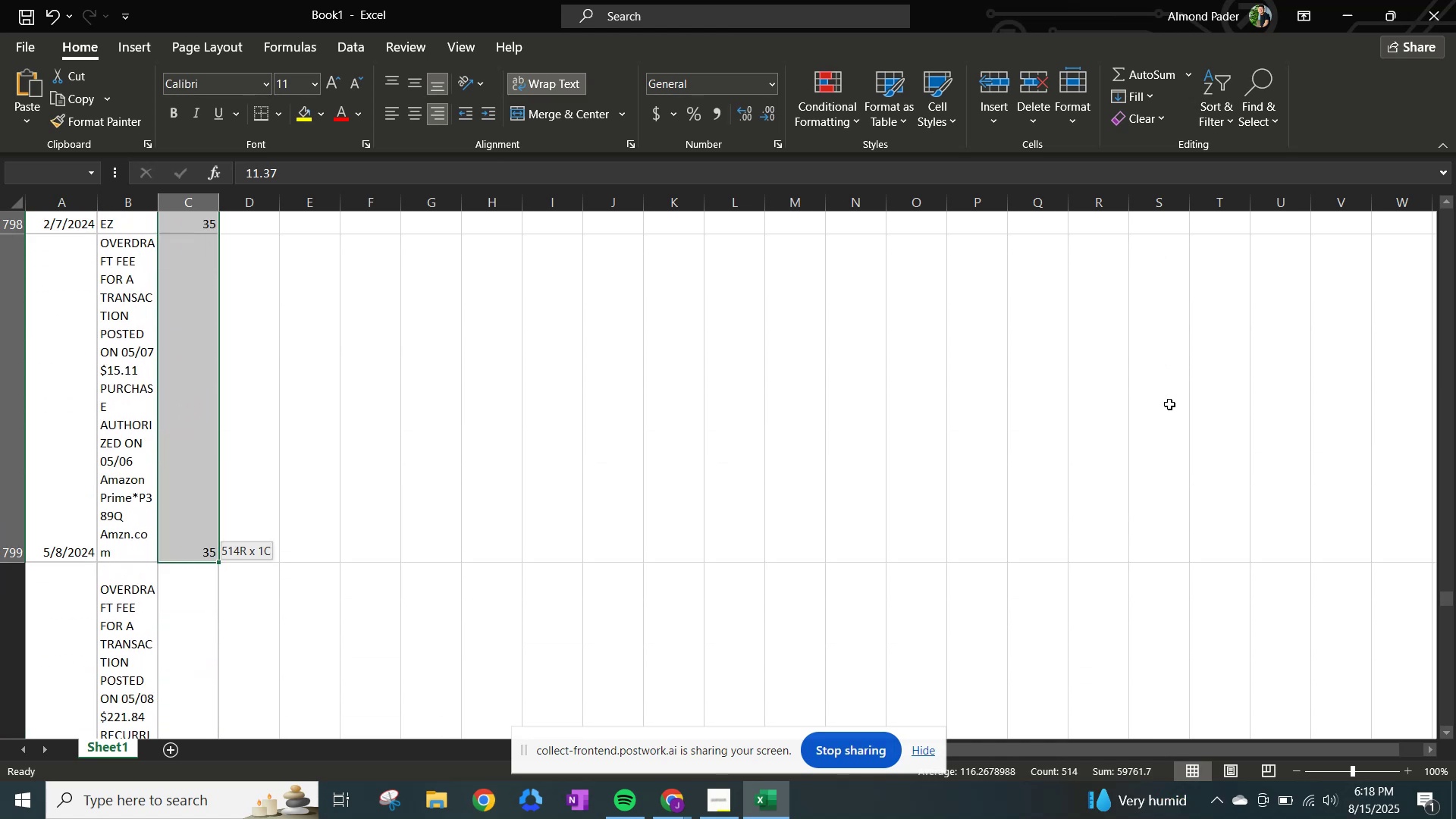 
key(Shift+ArrowDown)
 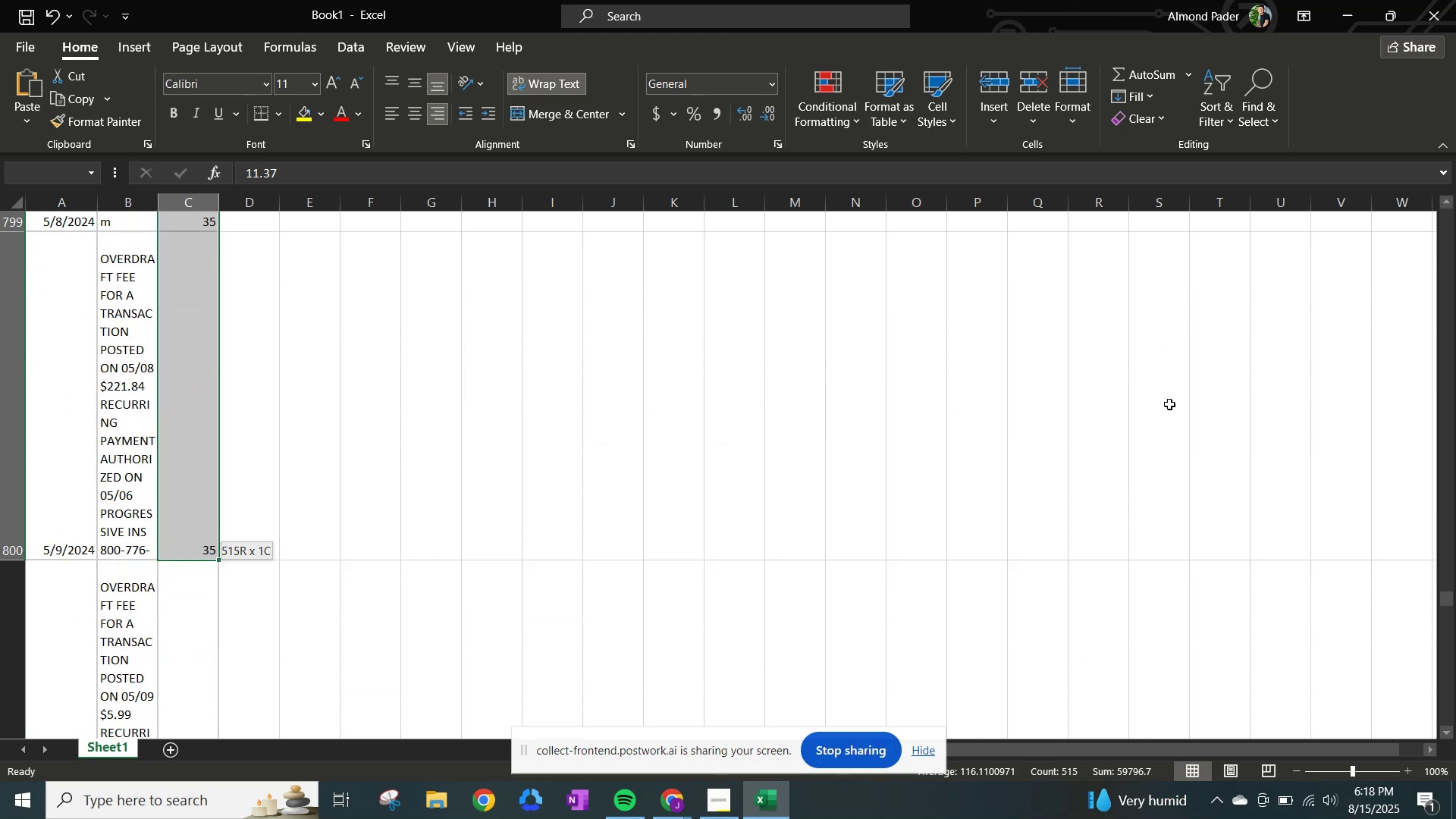 
key(Shift+ArrowDown)
 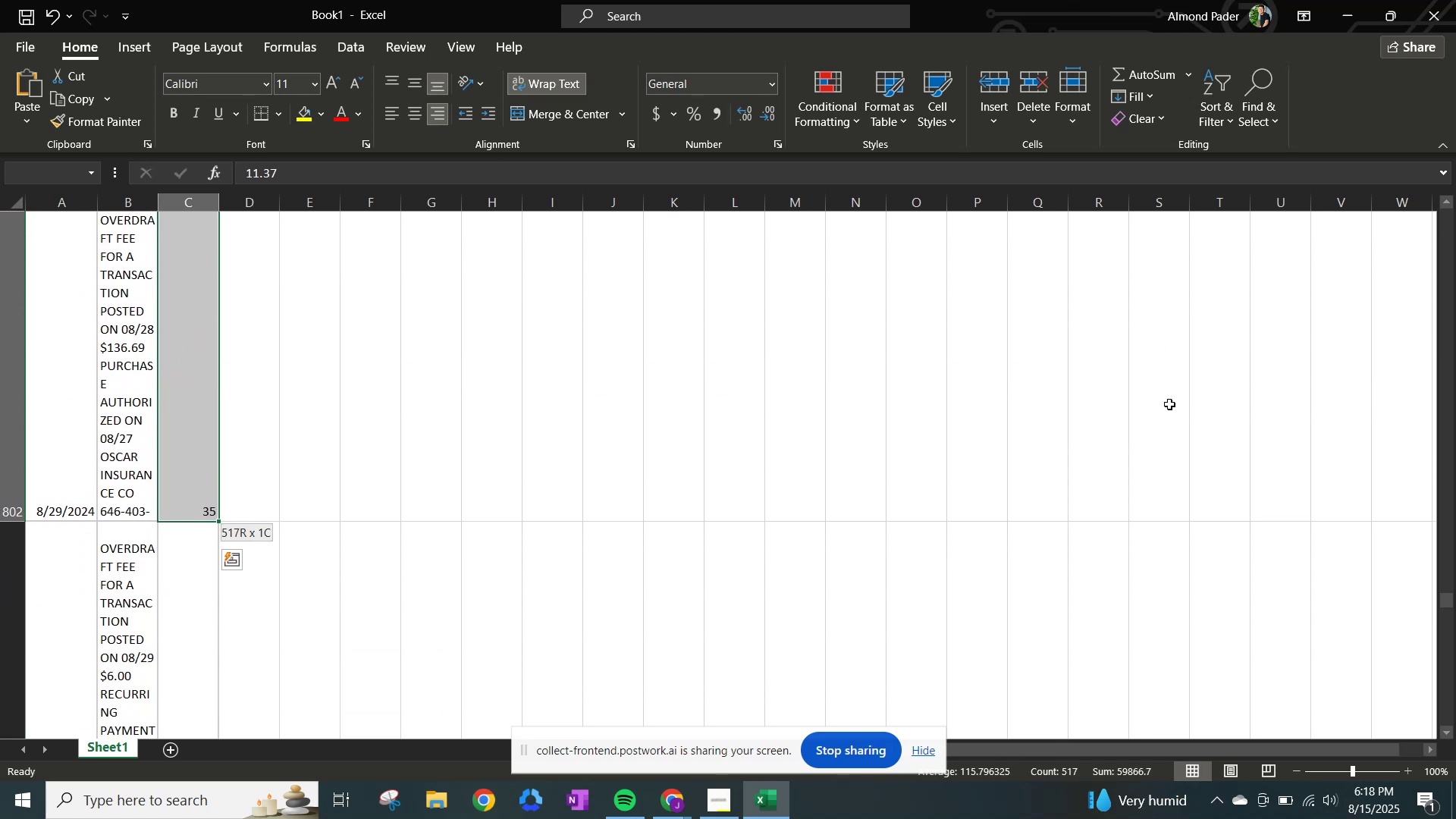 
key(Shift+ArrowDown)
 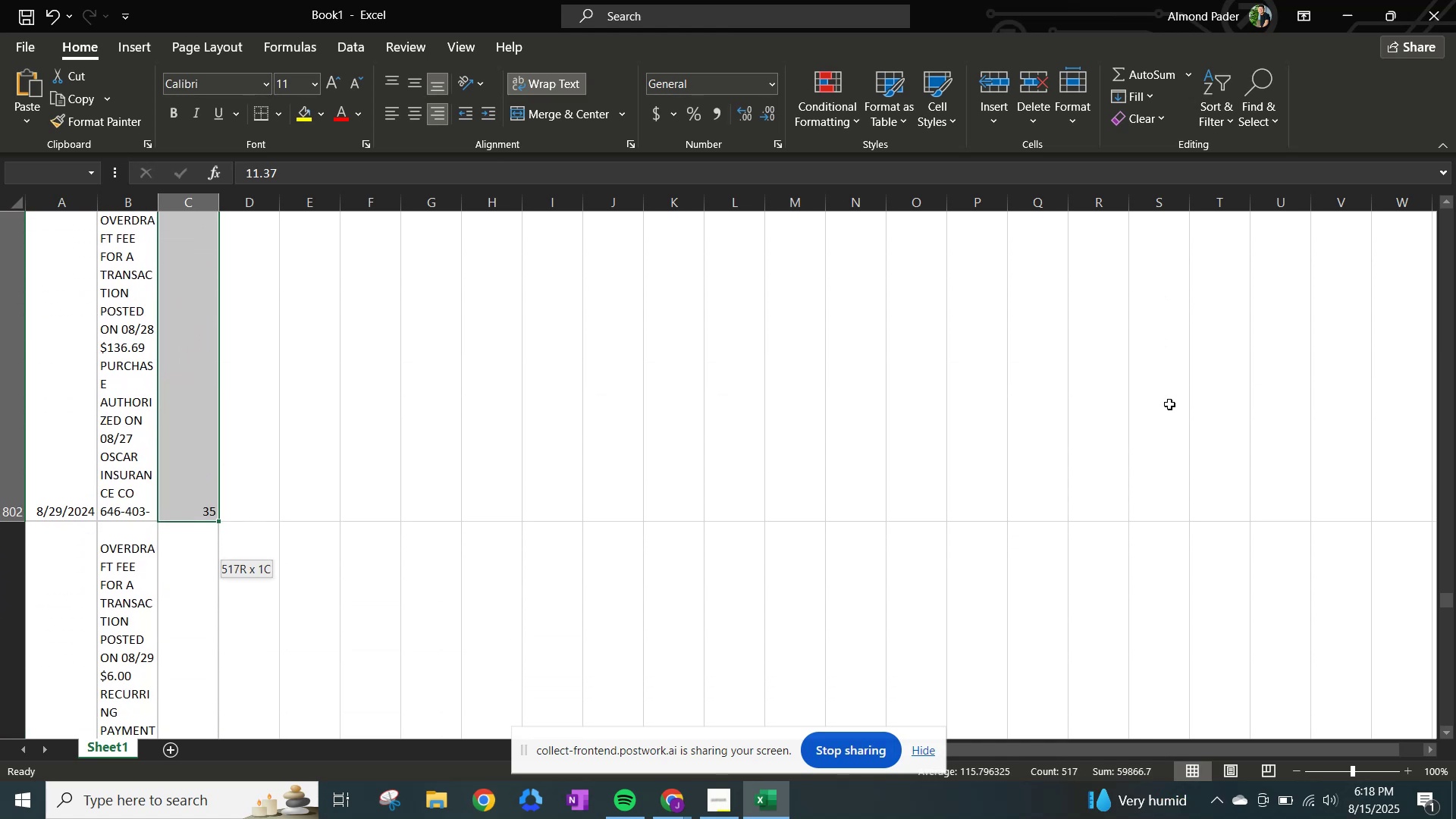 
key(Shift+ArrowDown)
 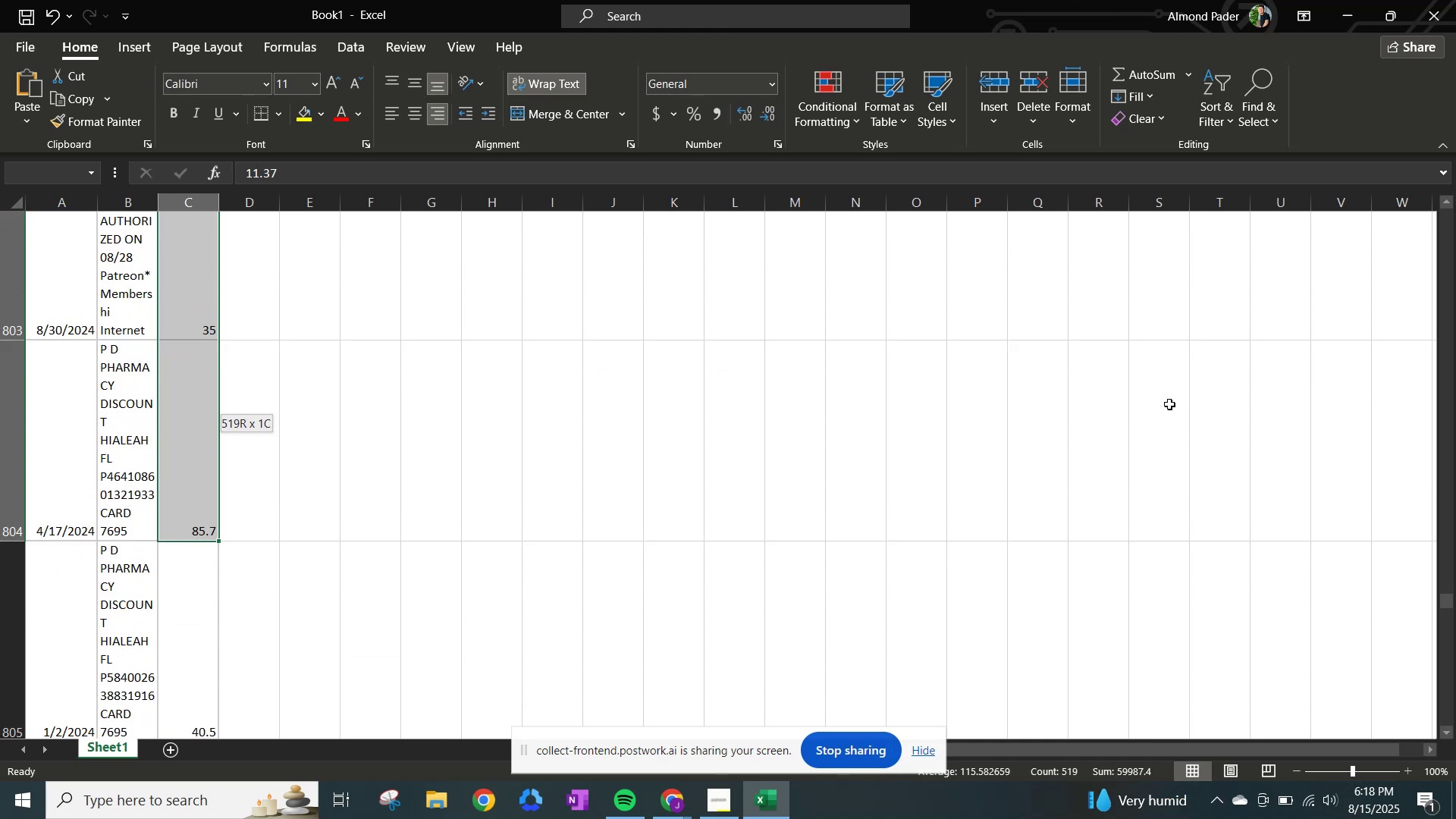 
key(Shift+ArrowDown)
 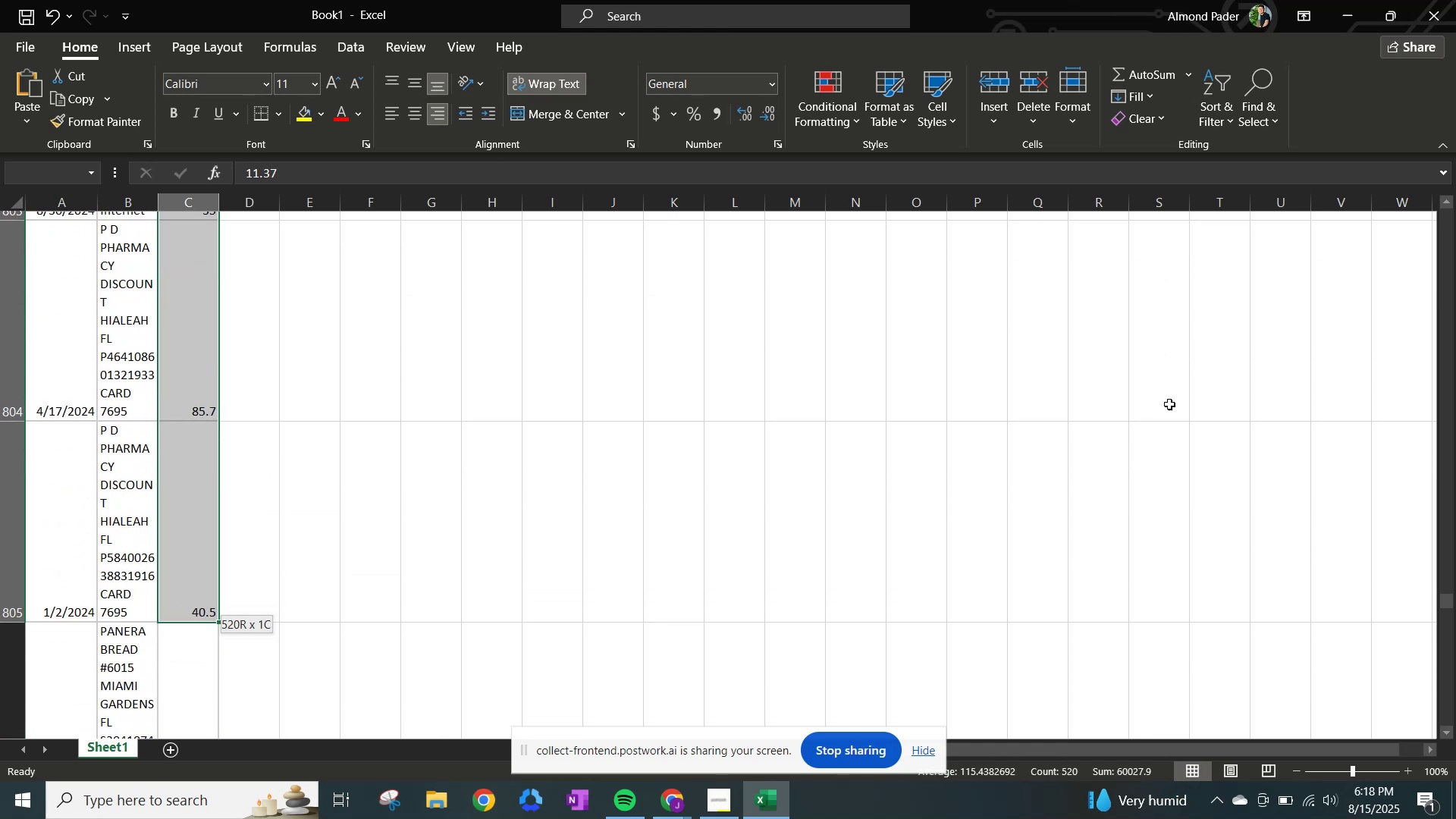 
key(Shift+ArrowDown)
 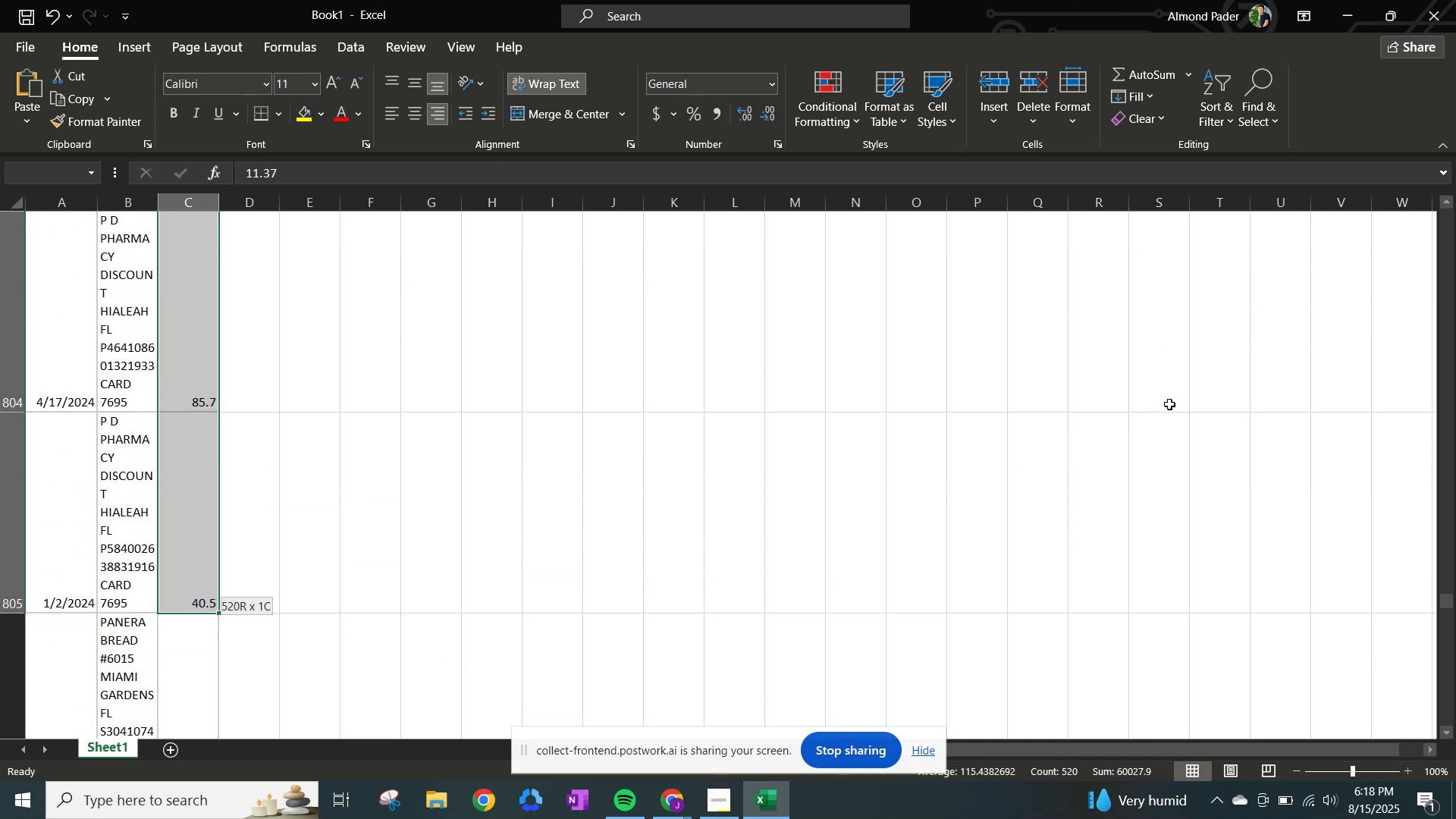 
key(Shift+ArrowDown)
 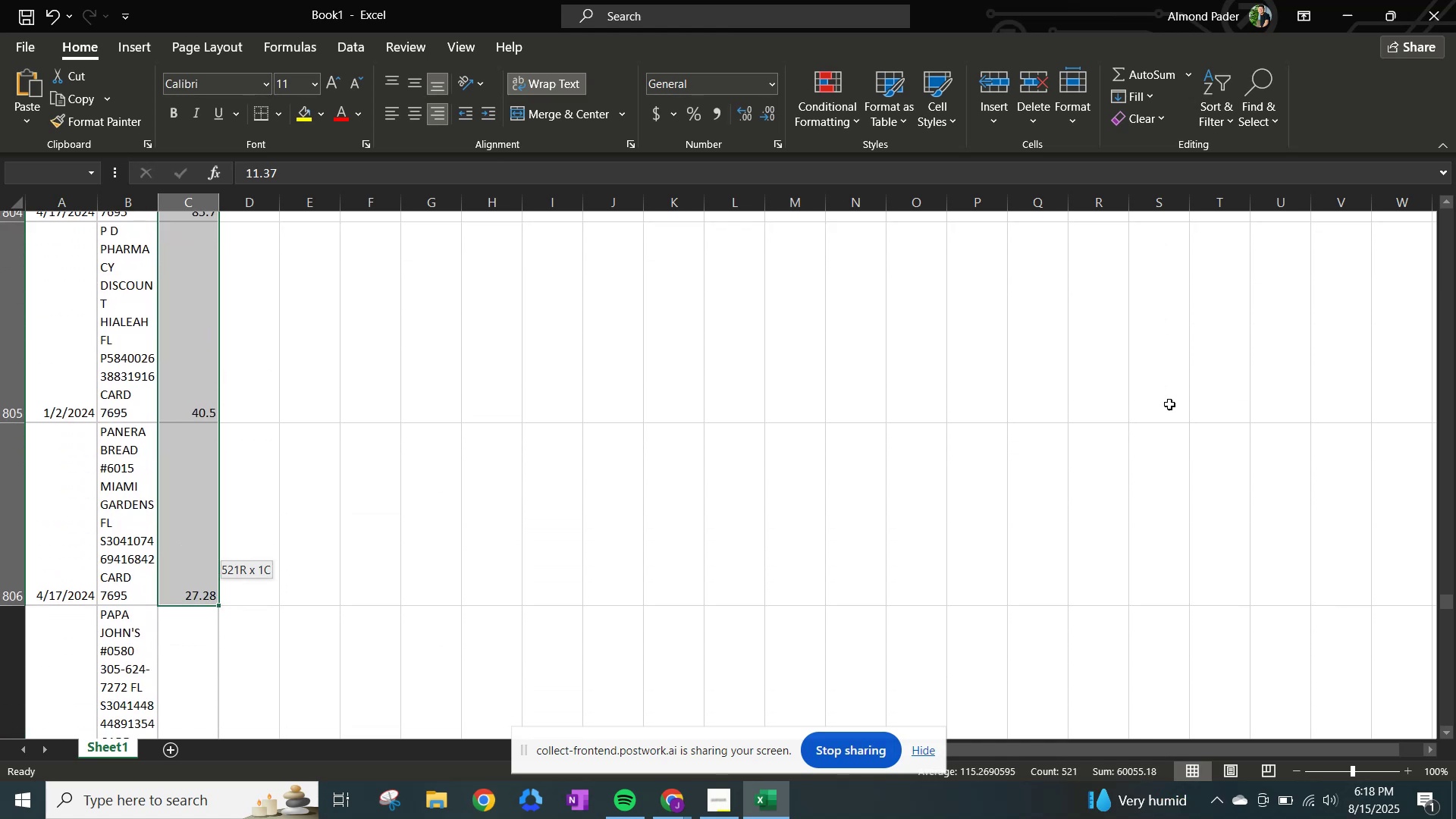 
key(Shift+ArrowDown)
 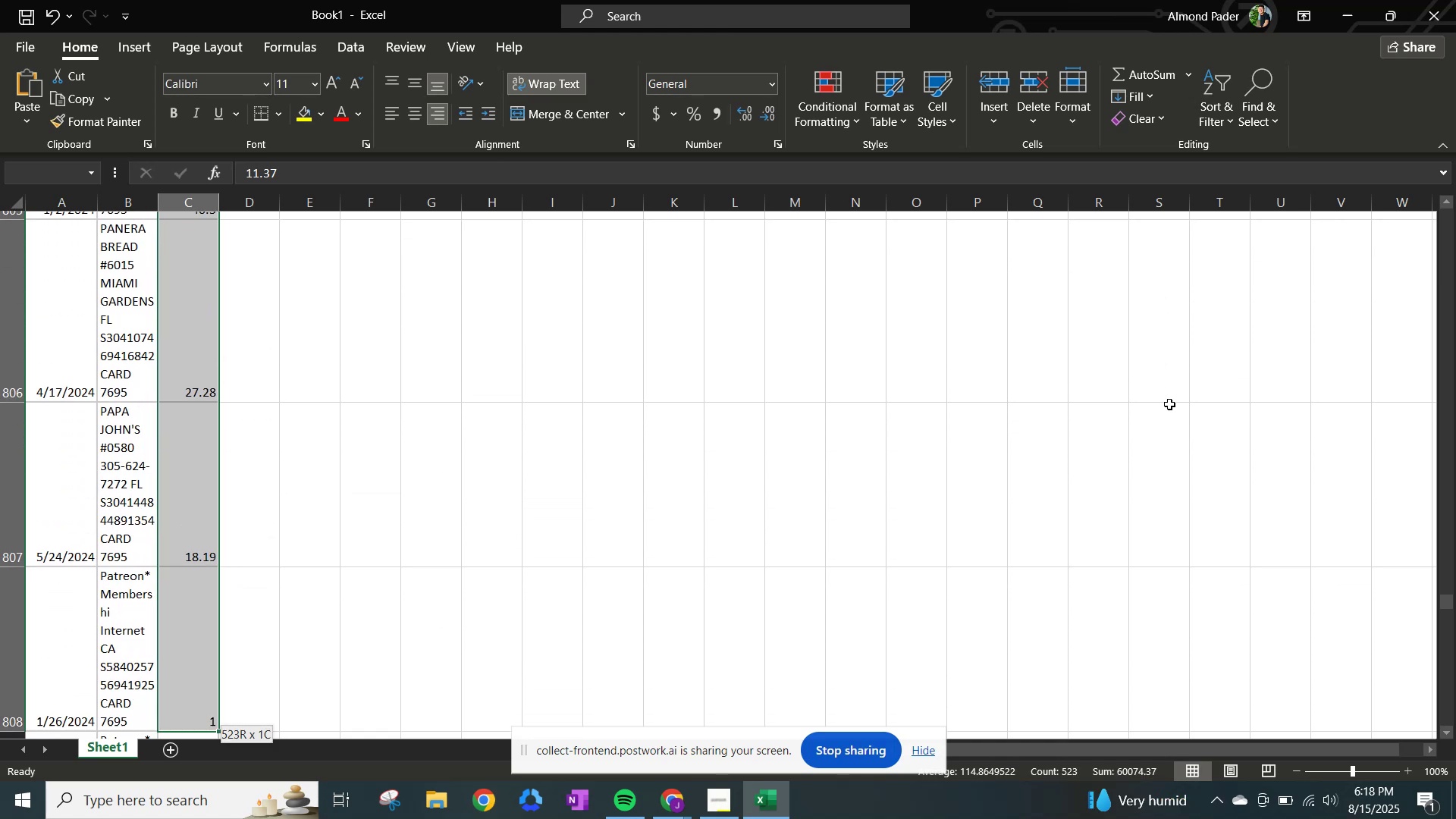 
hold_key(key=ArrowDown, duration=0.56)
 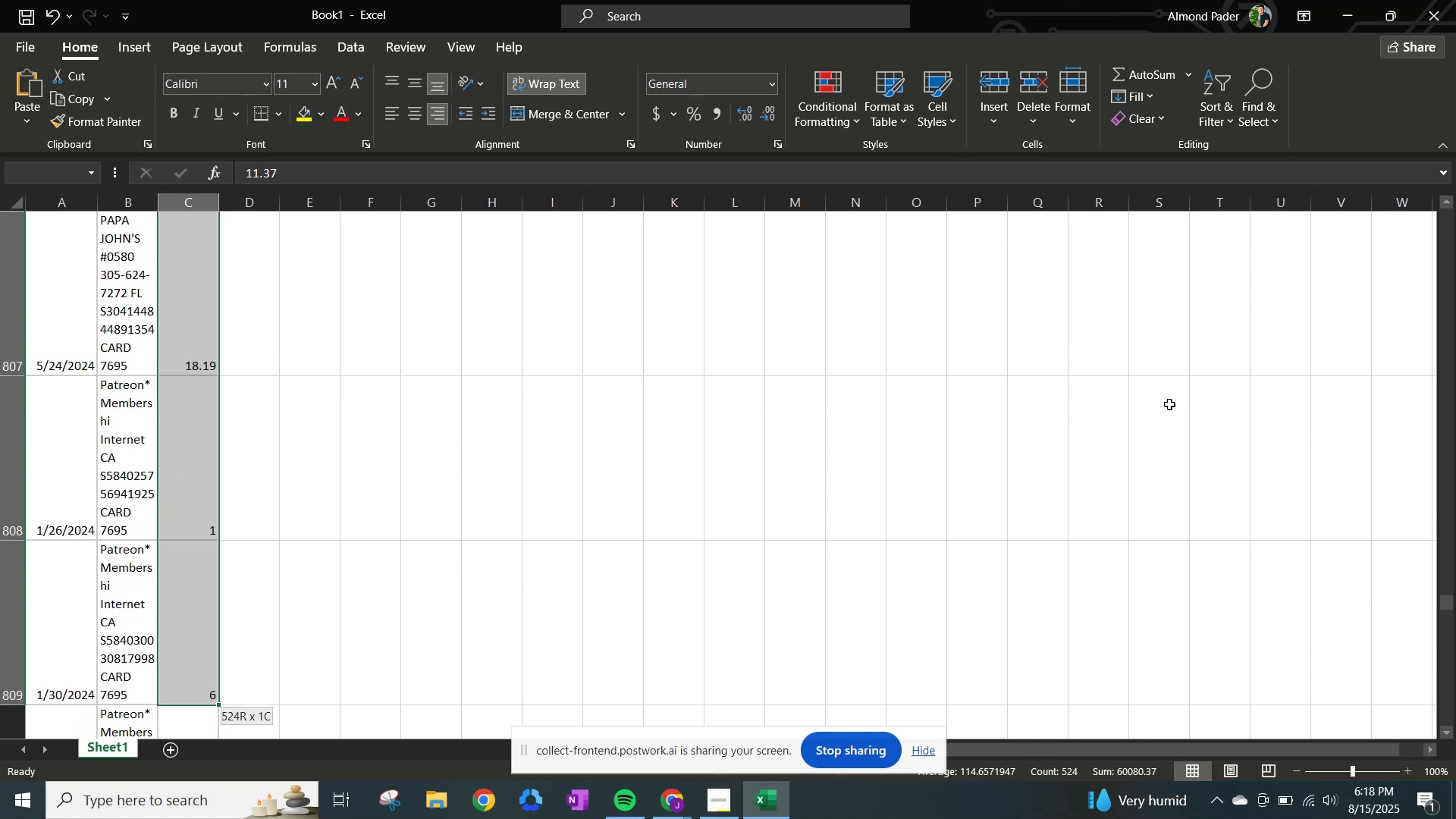 
key(Shift+ArrowDown)
 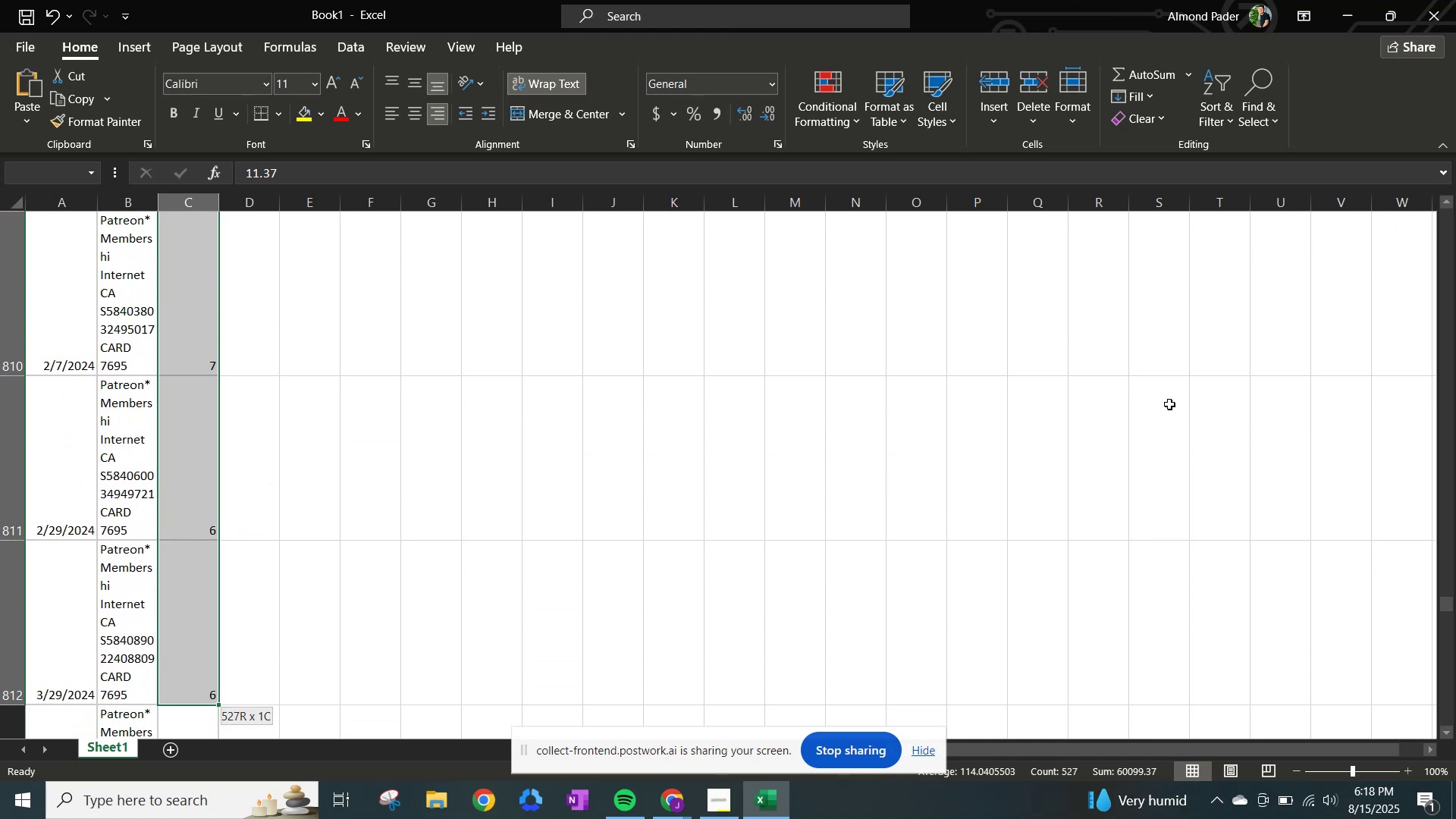 
key(Shift+ArrowDown)
 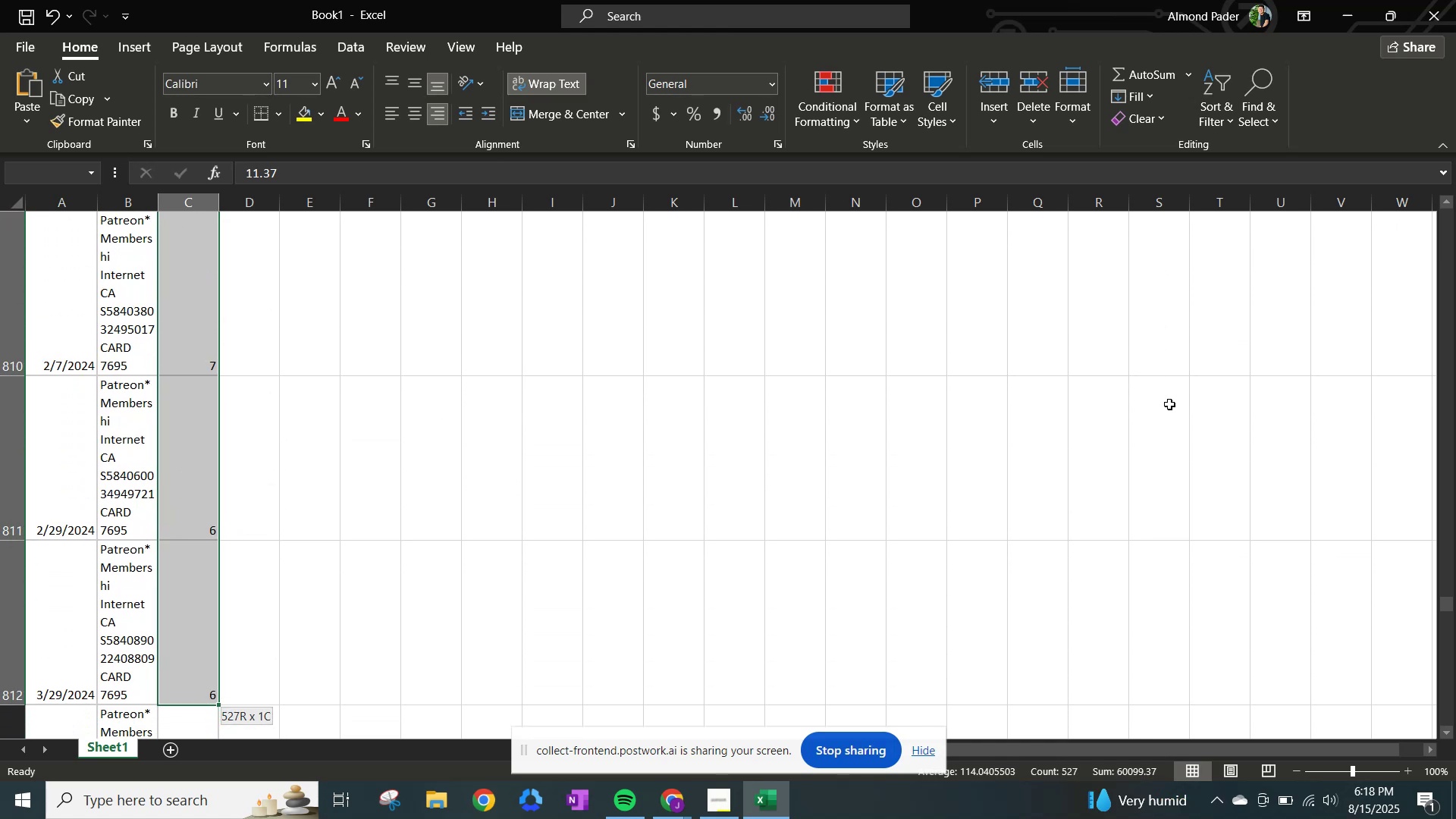 
key(Shift+ArrowDown)
 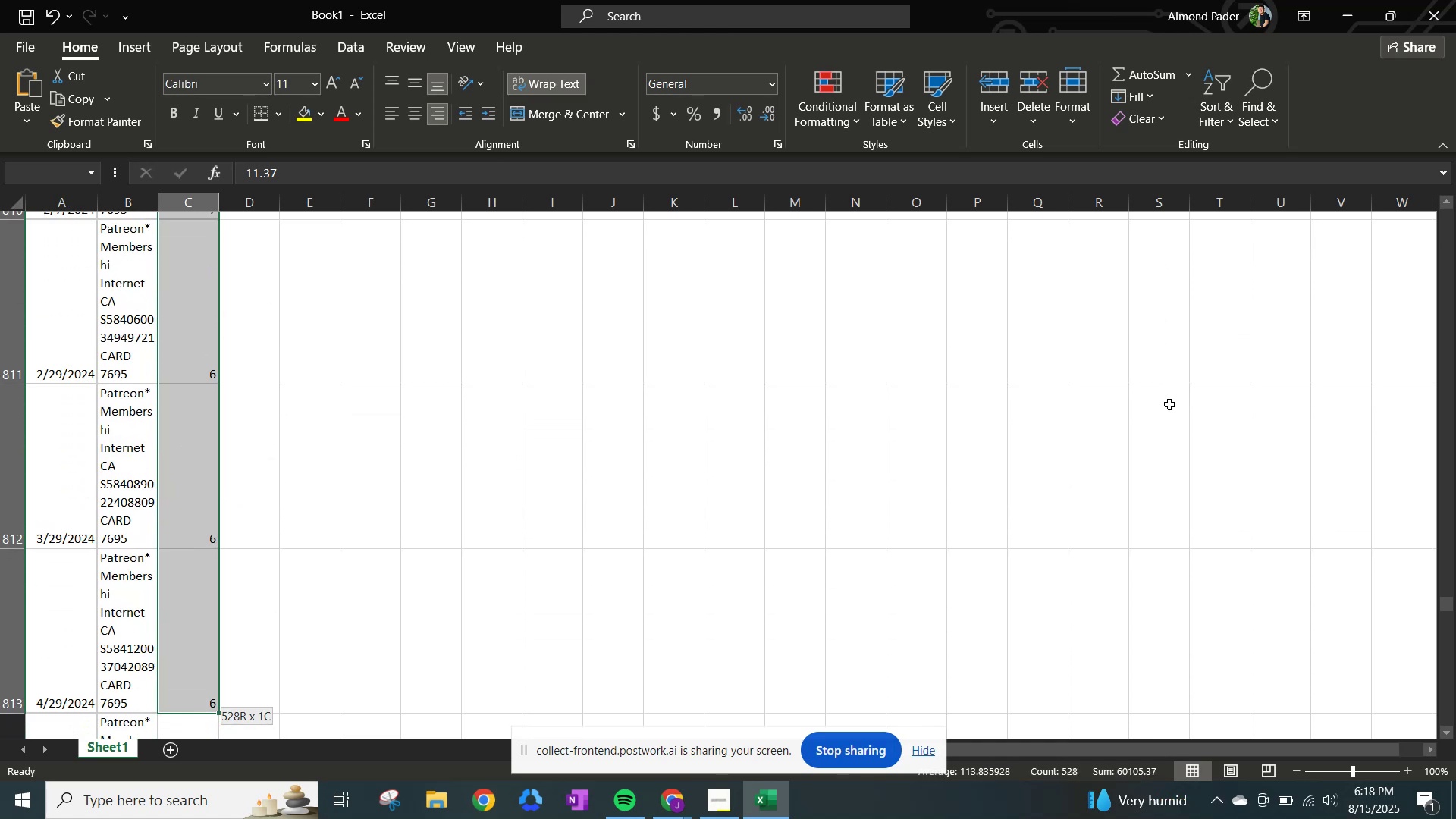 
key(Shift+ArrowDown)
 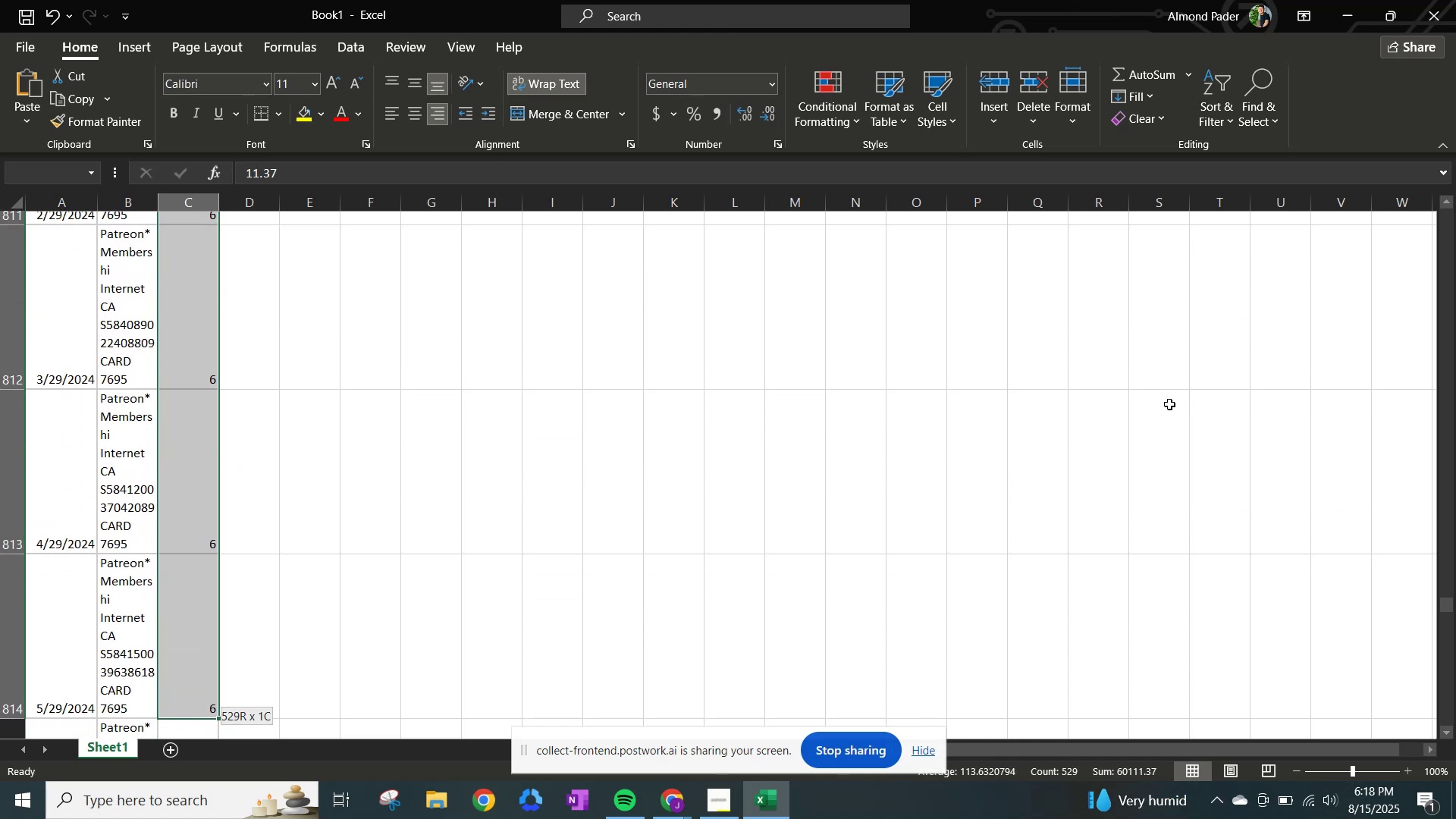 
key(Shift+ArrowDown)
 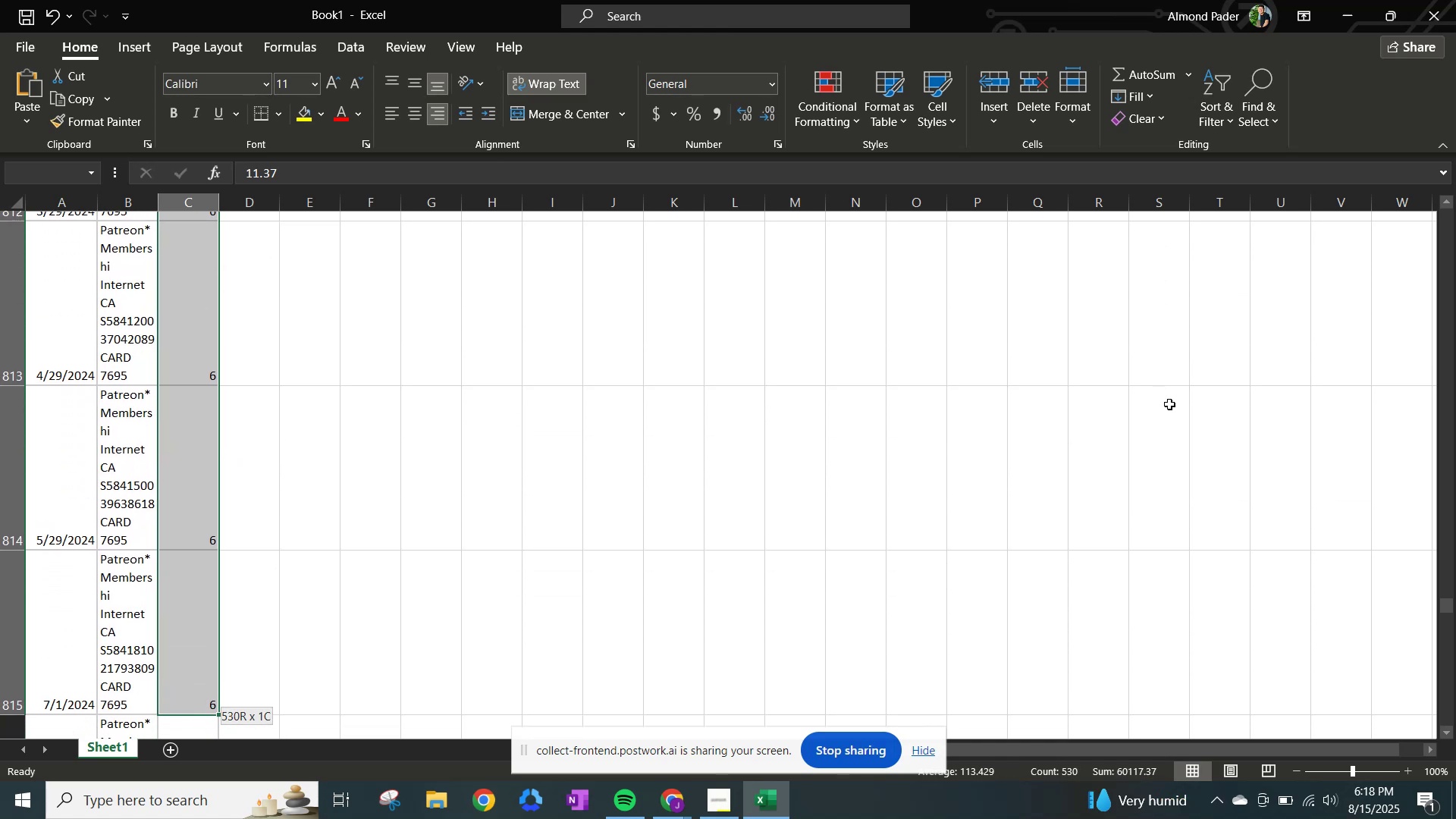 
key(Shift+ArrowDown)
 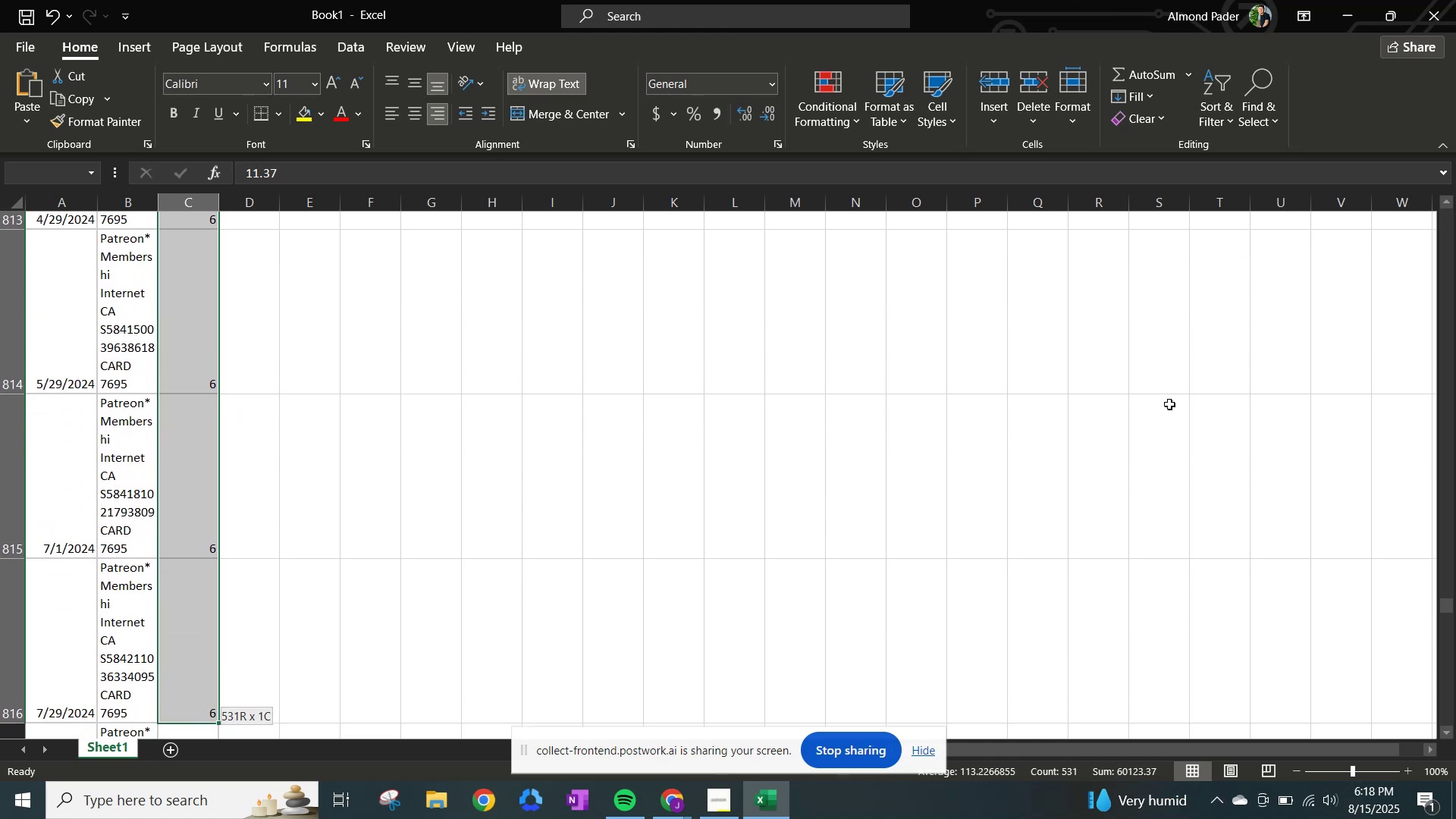 
key(Shift+ArrowDown)
 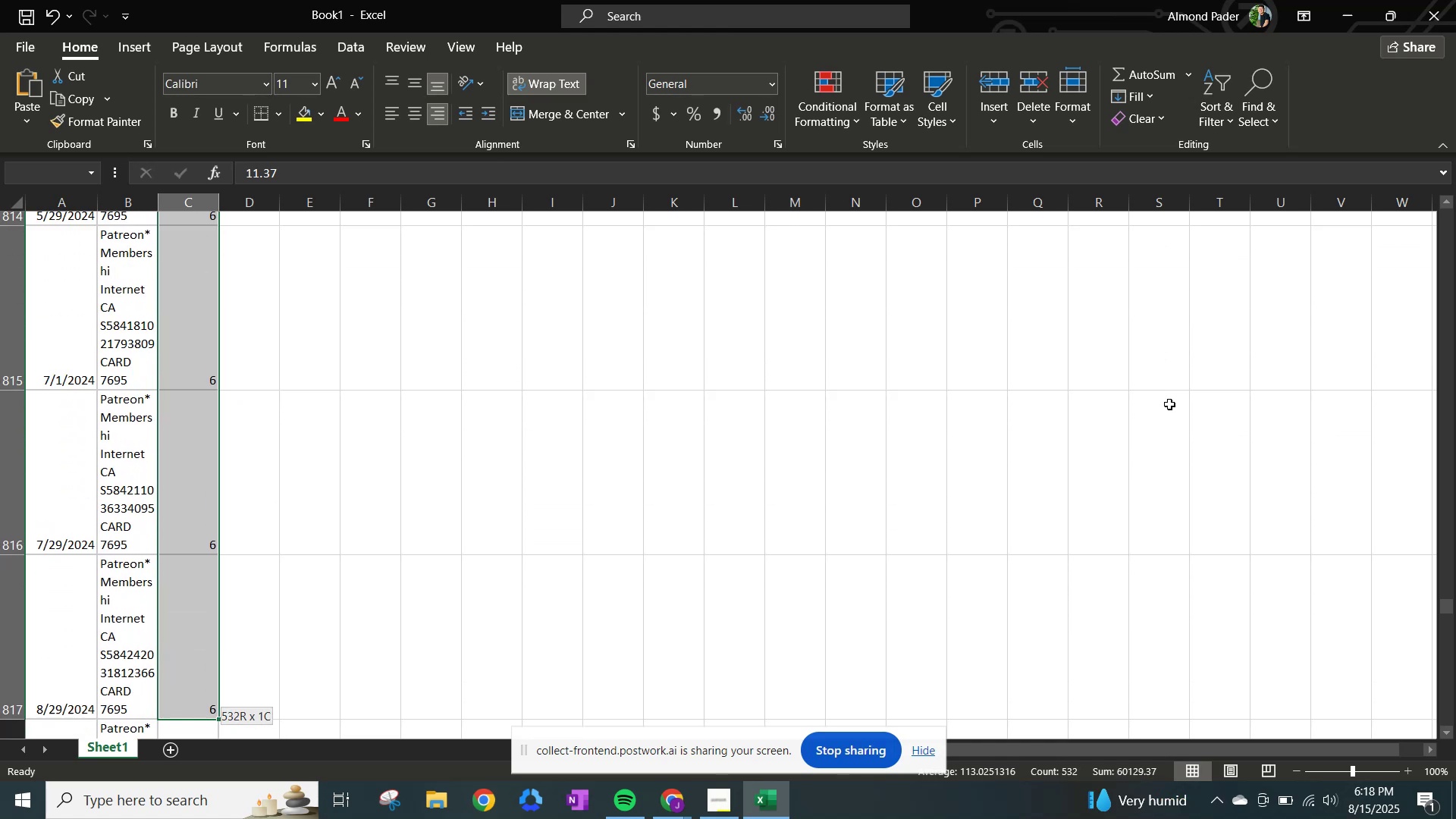 
key(Shift+ArrowDown)
 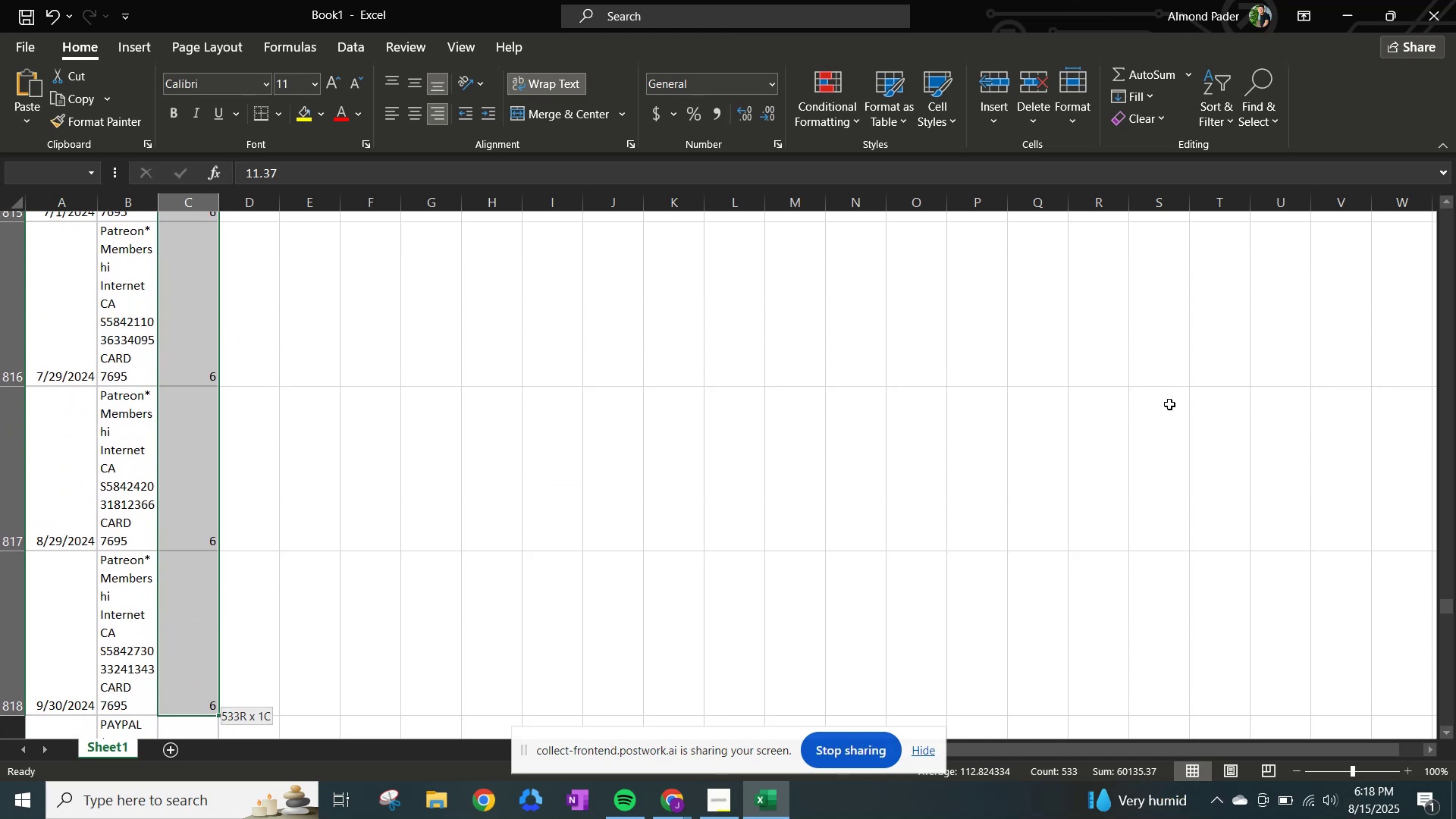 
key(Shift+ArrowDown)
 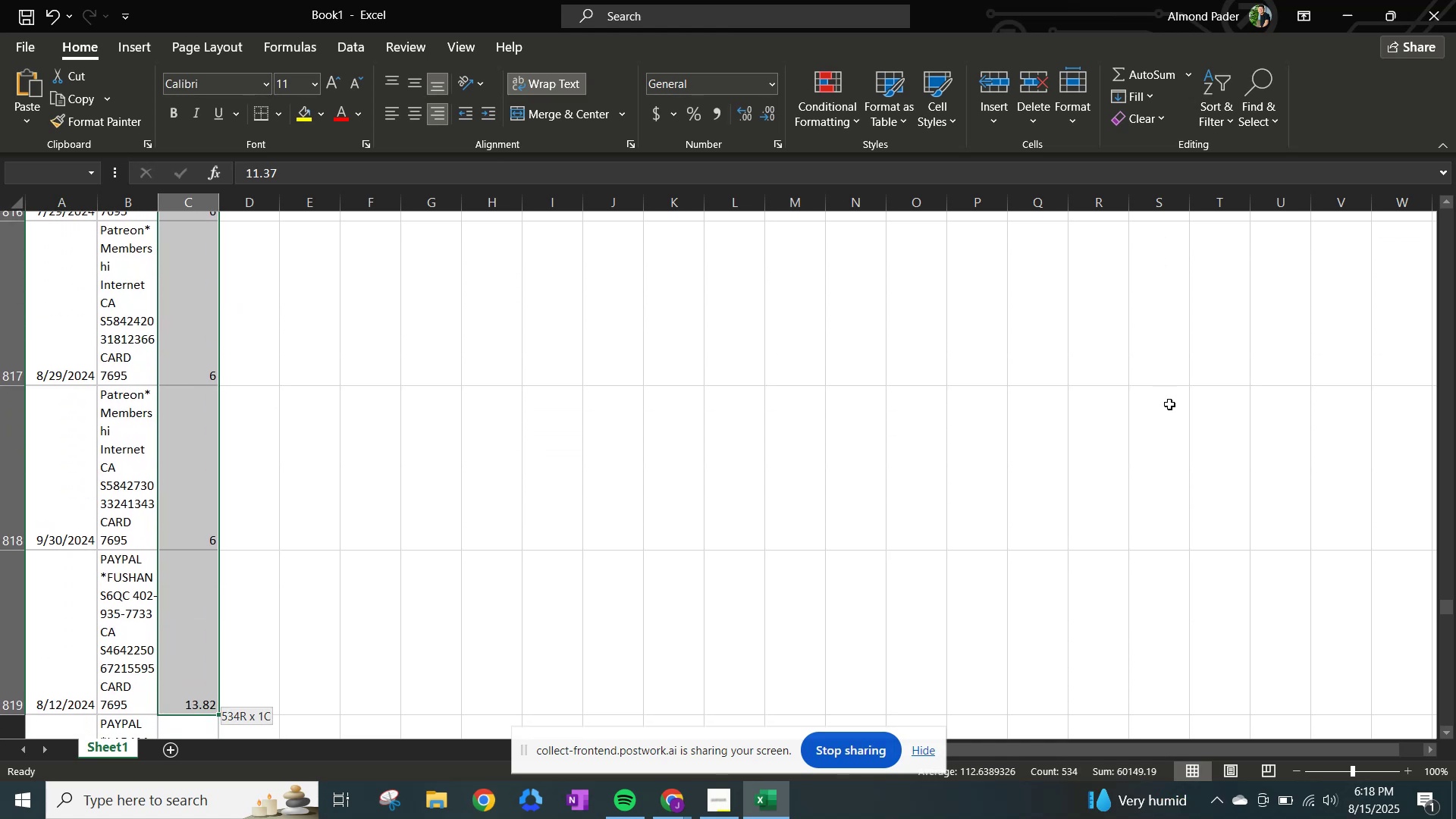 
key(Shift+ArrowDown)
 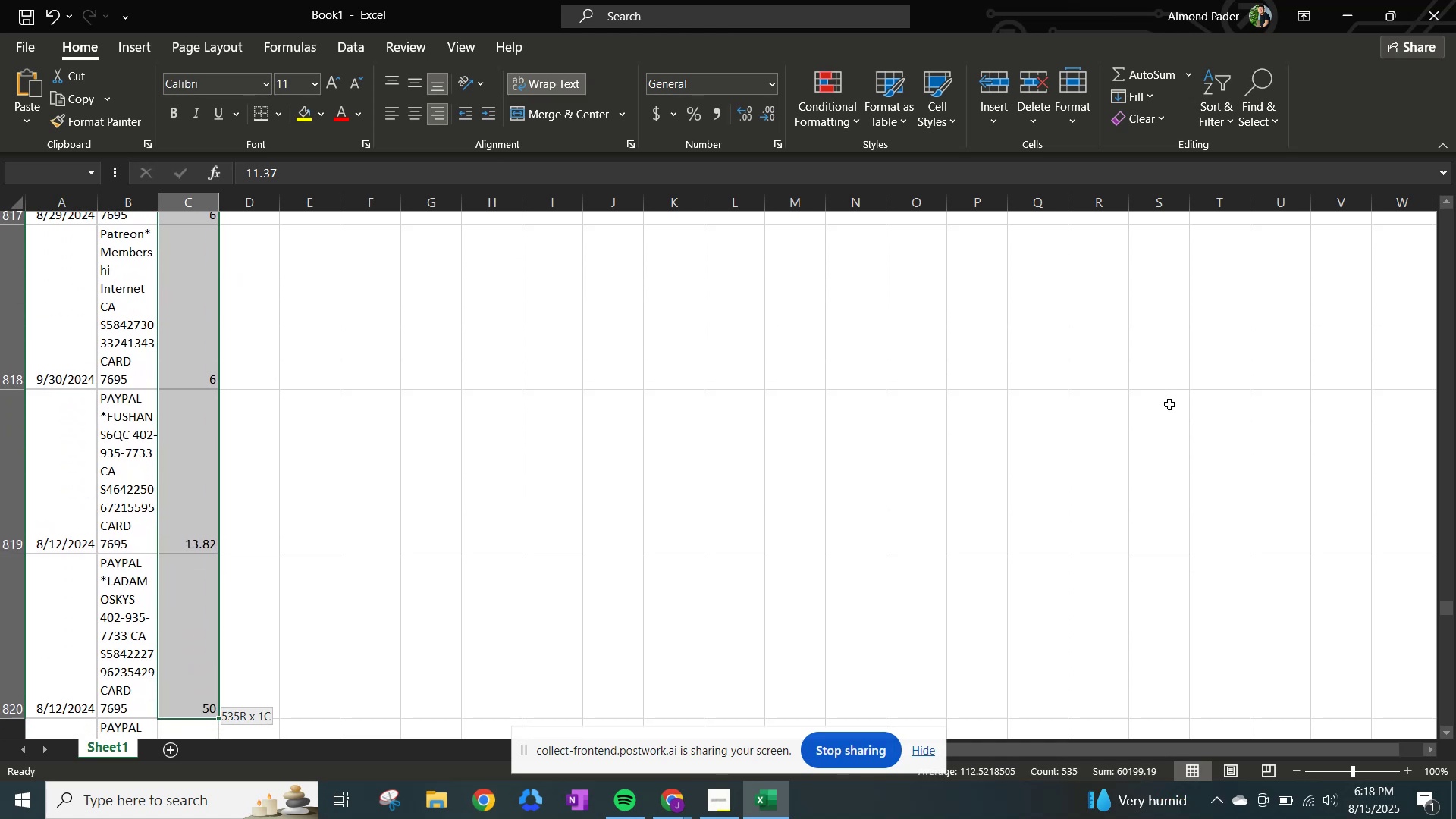 
key(Shift+ArrowDown)
 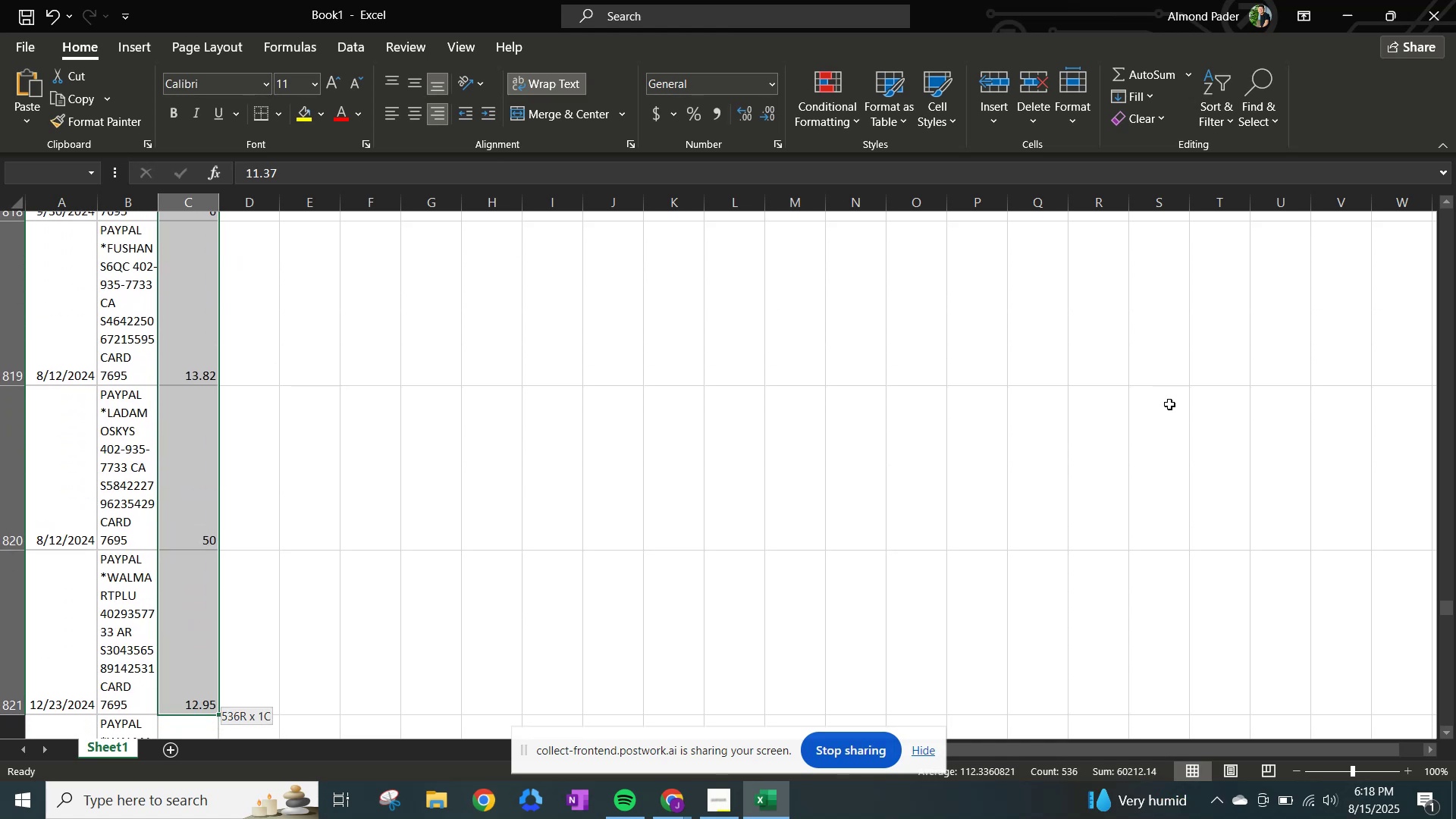 
key(Shift+ArrowDown)
 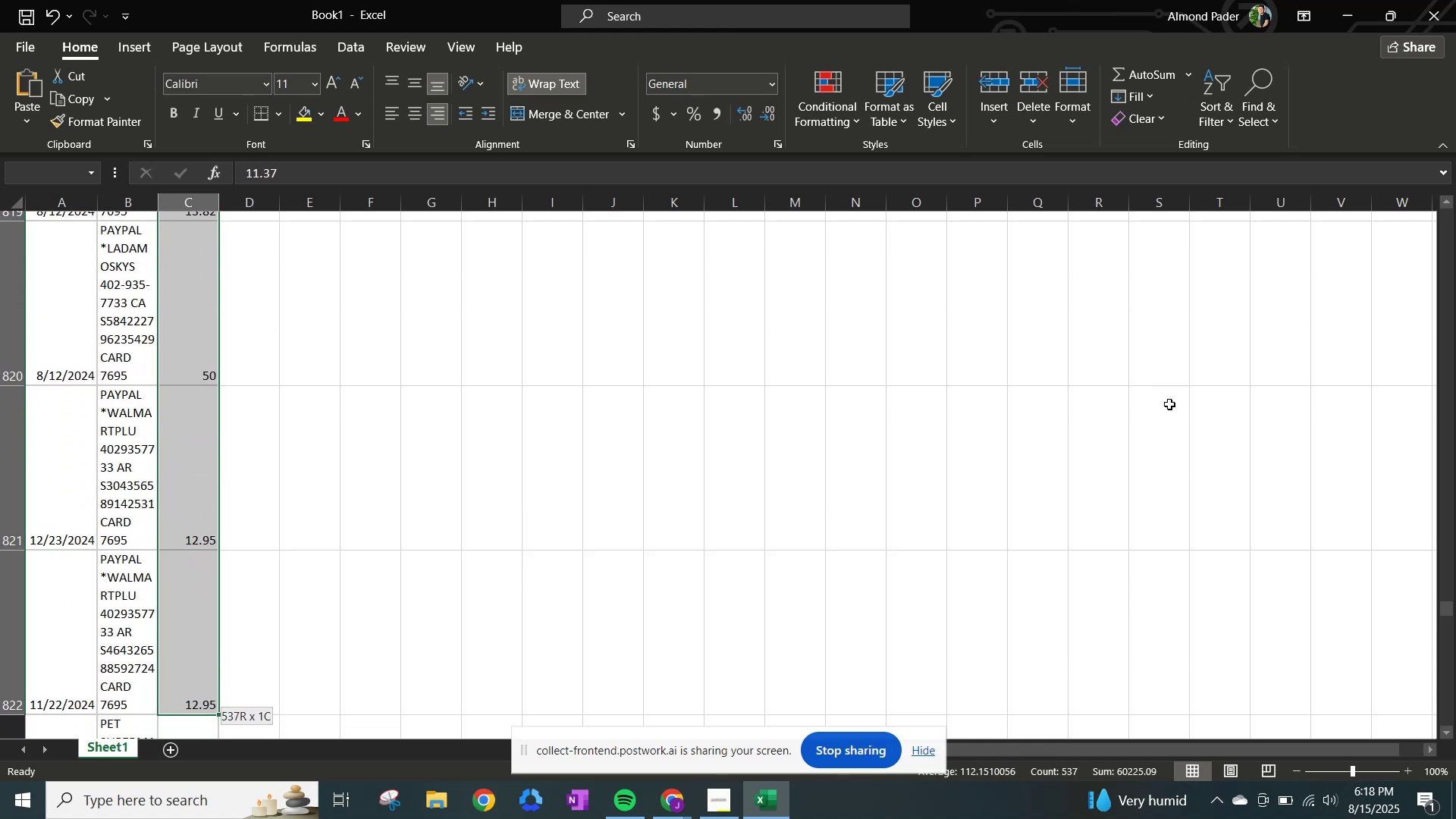 
hold_key(key=ArrowDown, duration=0.55)
 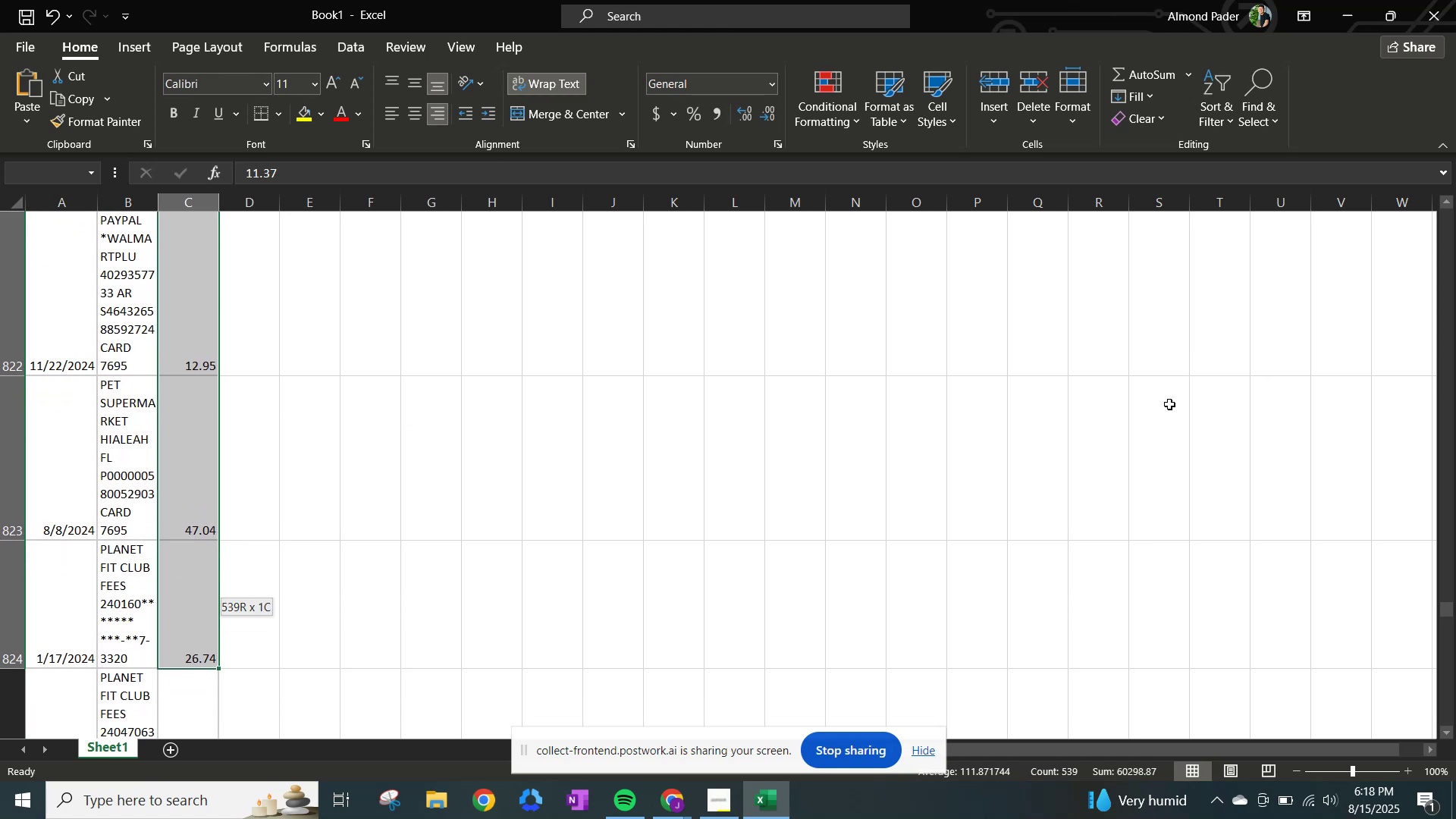 
key(Shift+ArrowDown)
 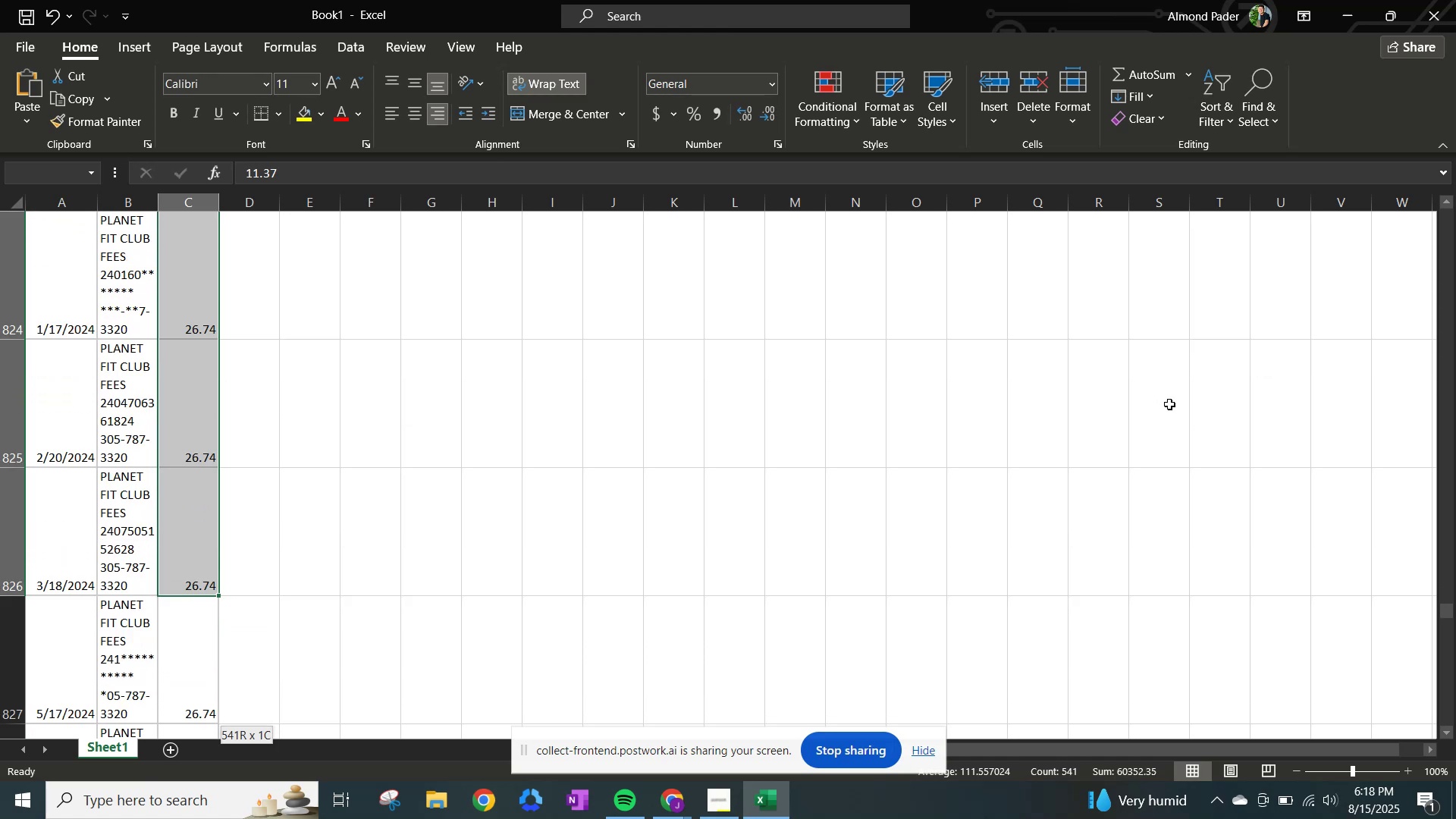 
key(Shift+ArrowDown)
 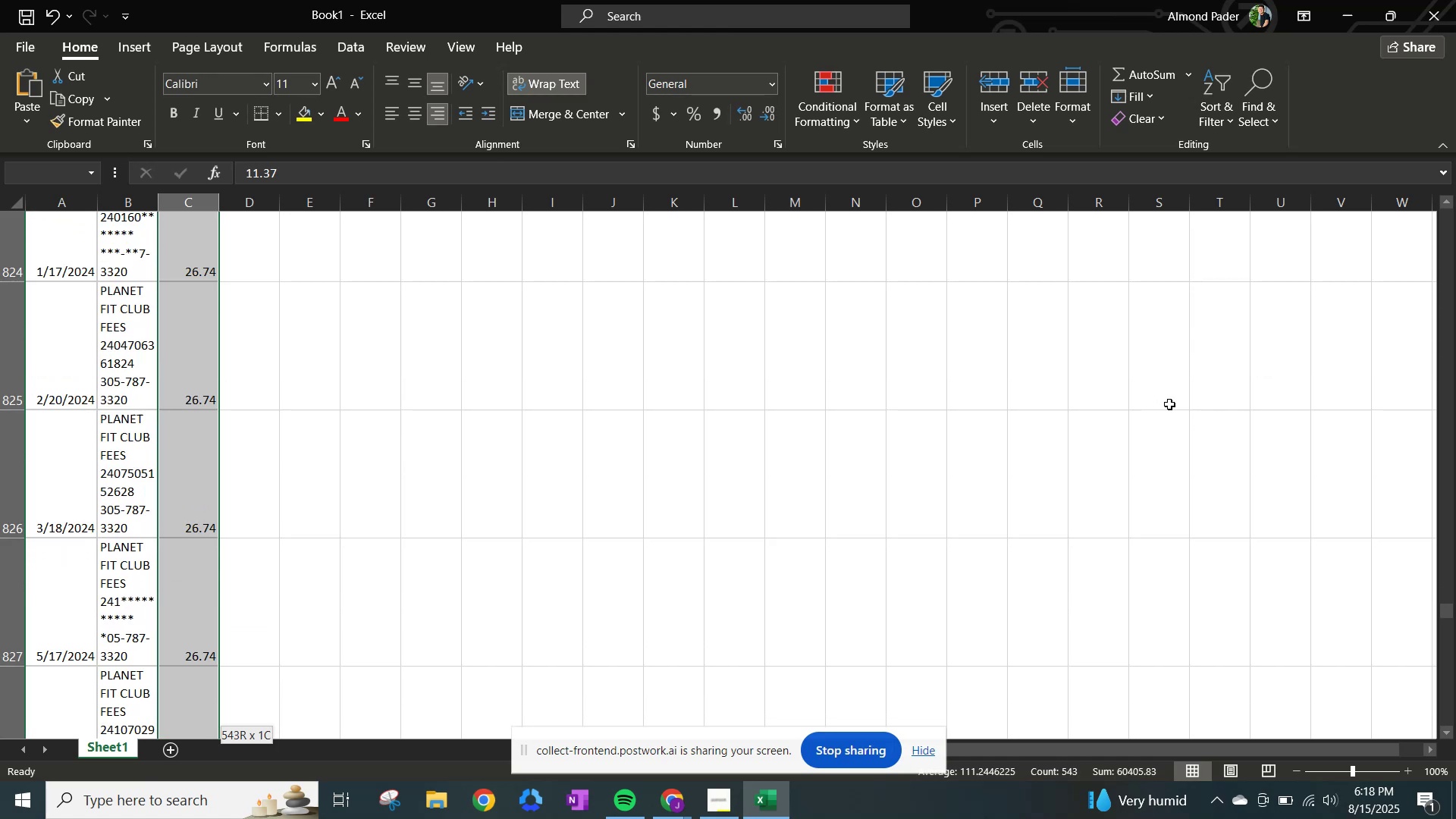 
key(Shift+ArrowDown)
 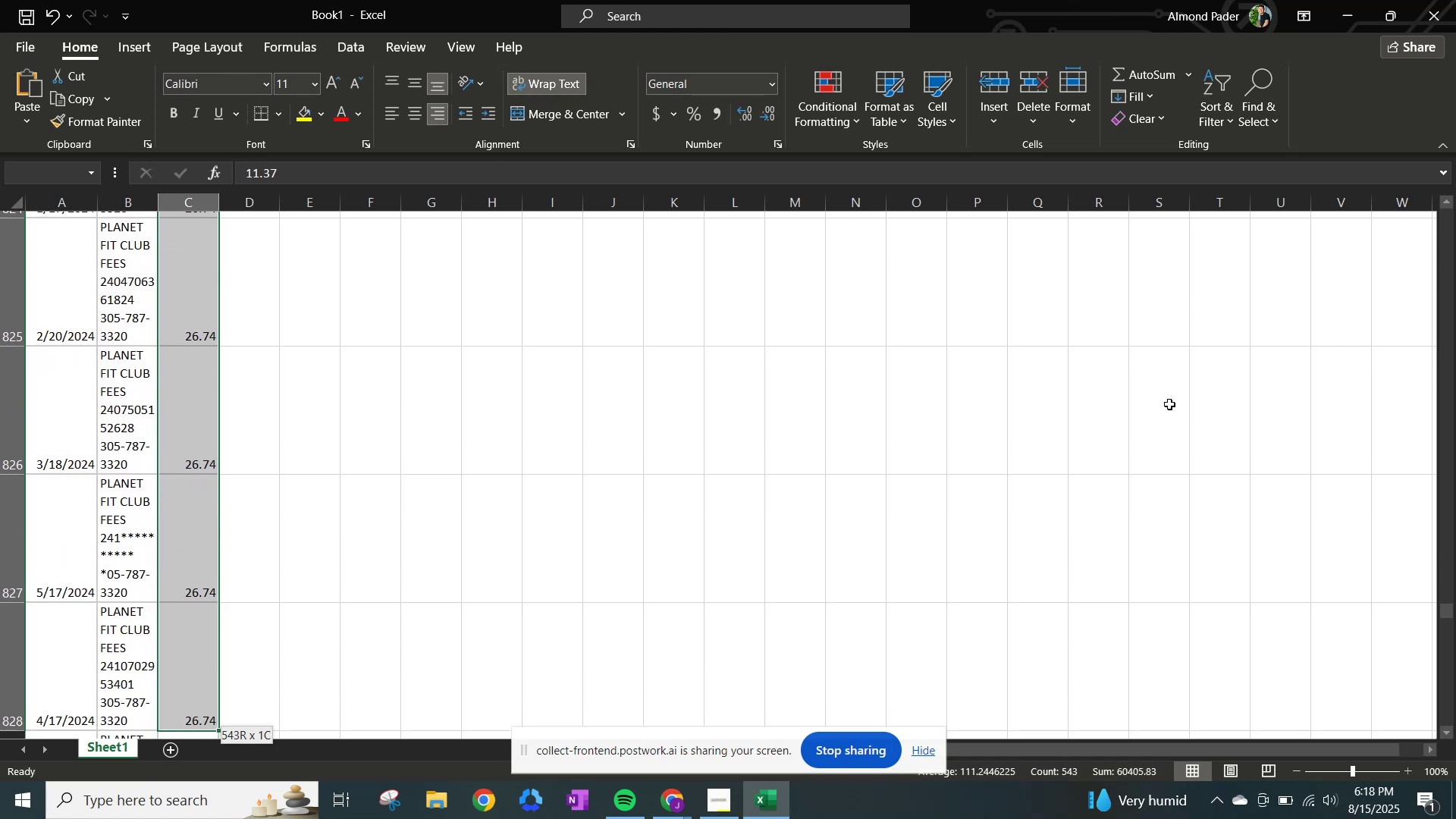 
key(Shift+ArrowDown)
 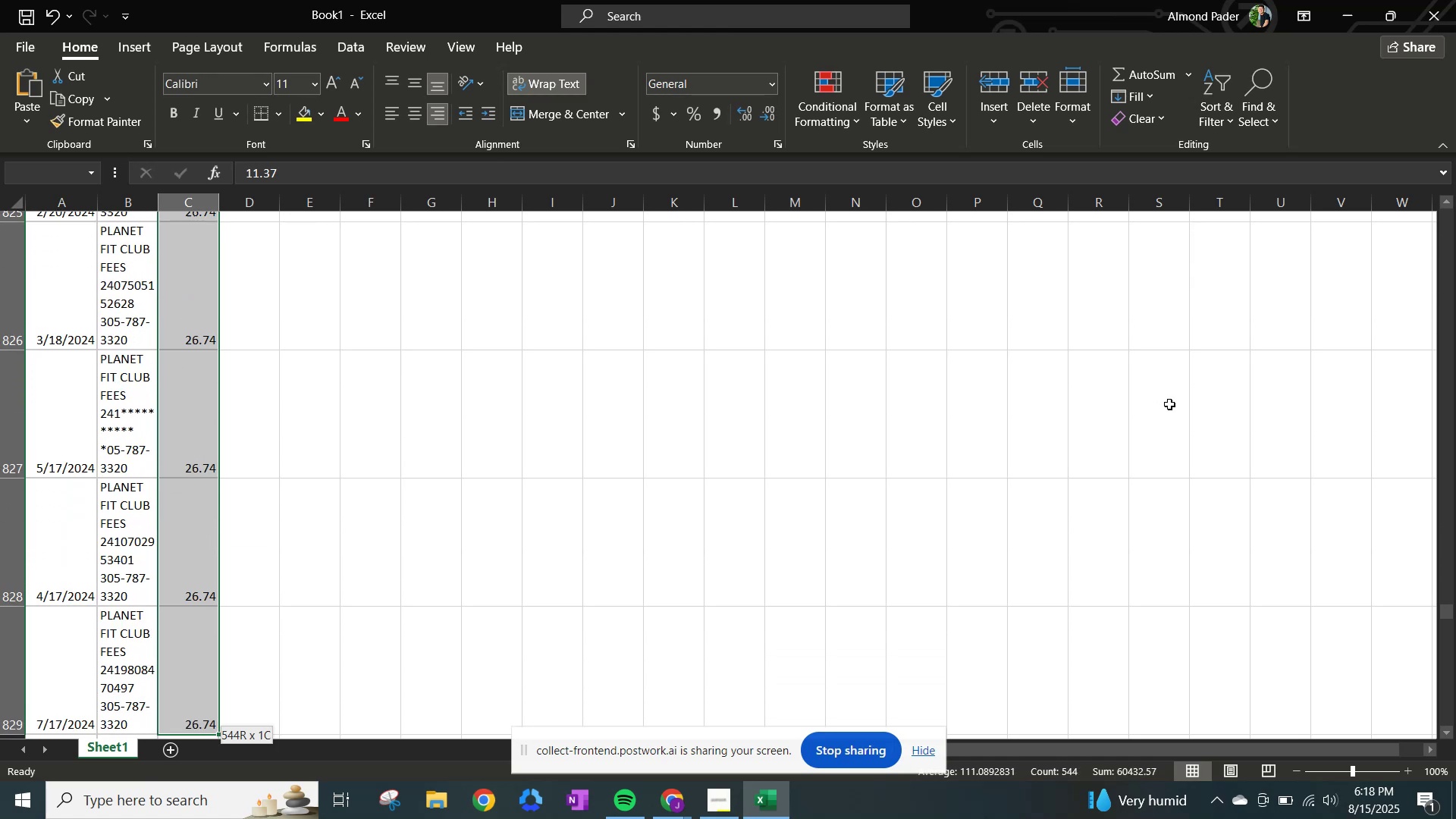 
key(Shift+ArrowDown)
 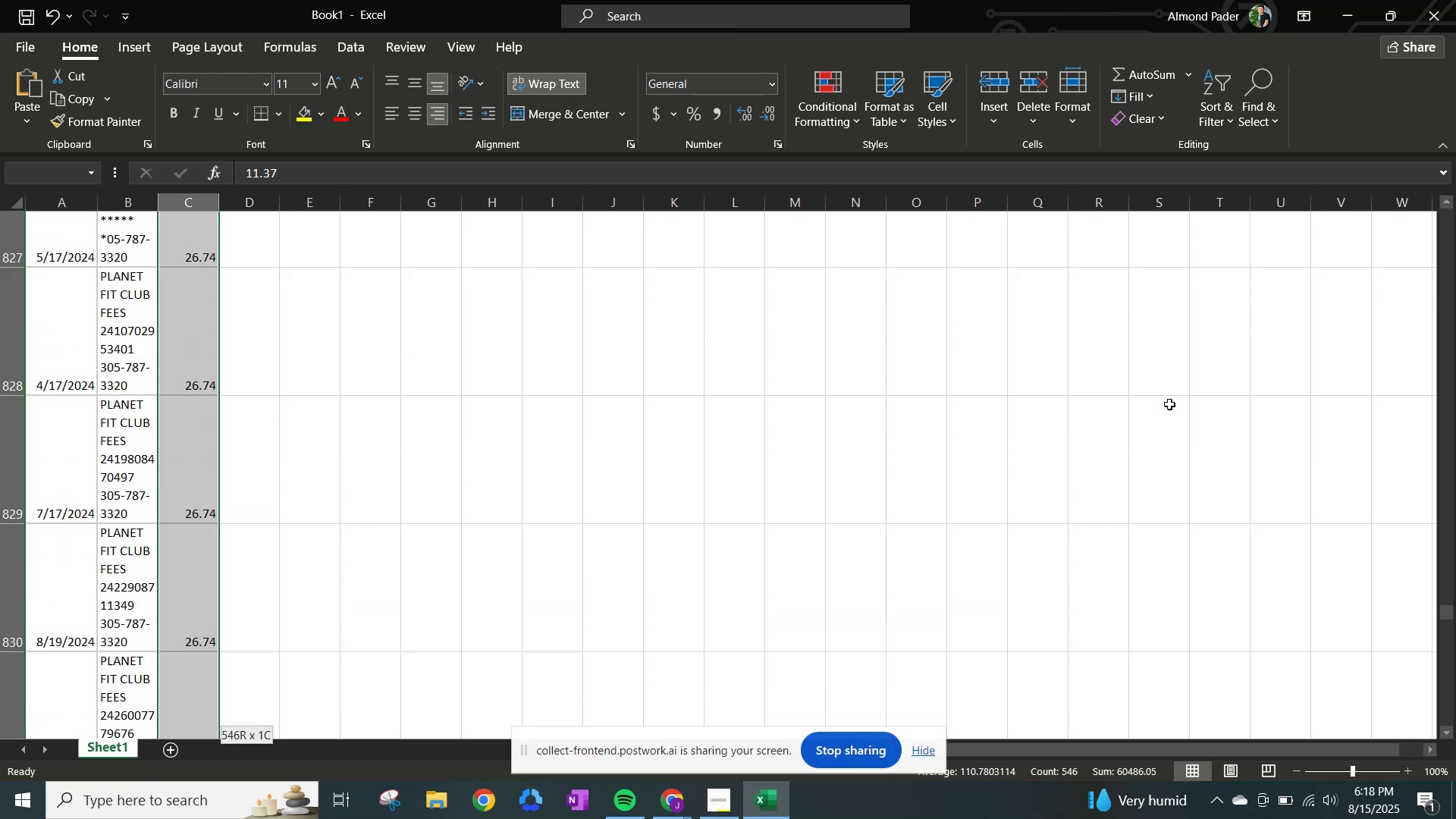 
key(Shift+ArrowDown)
 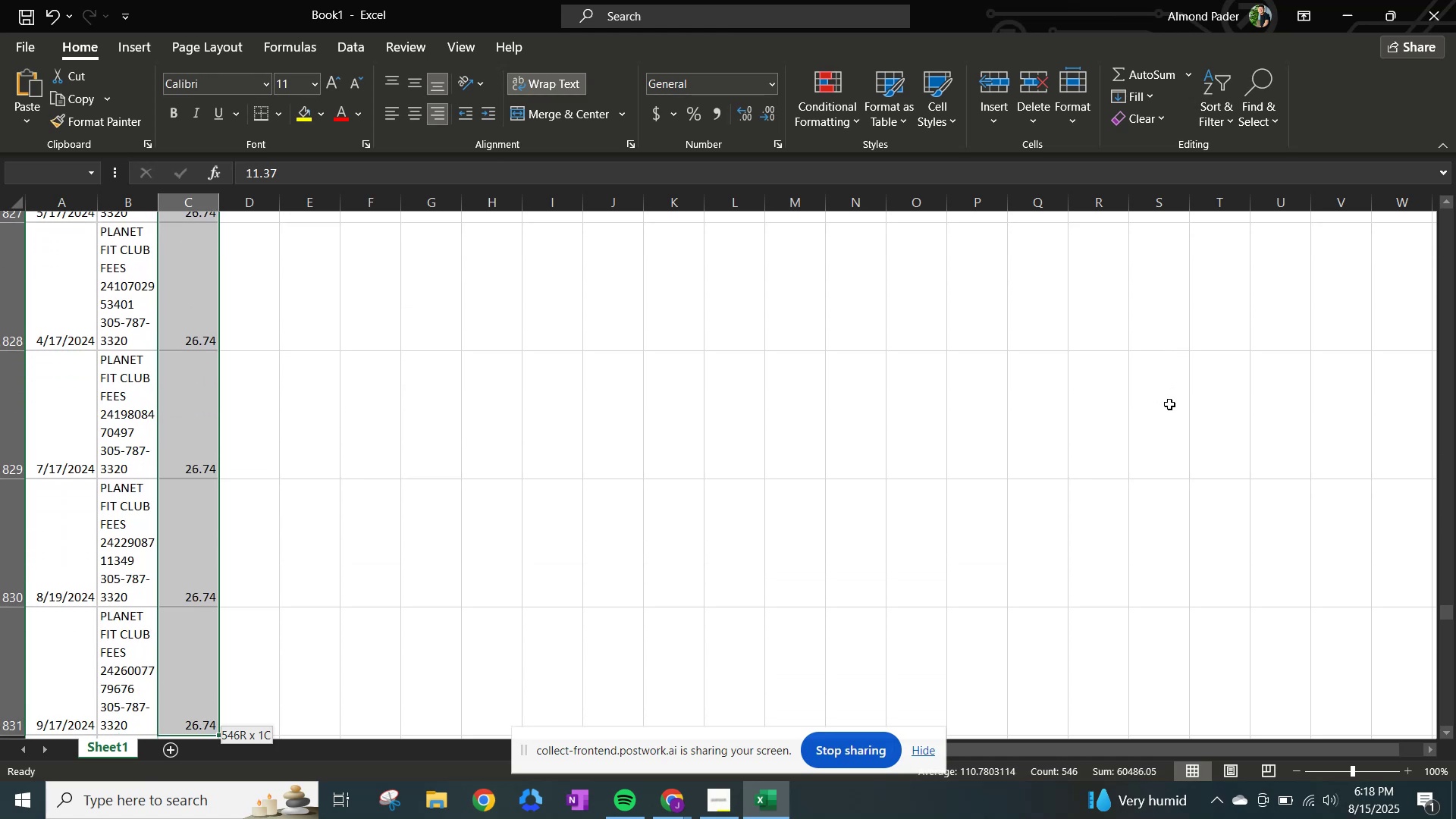 
key(Shift+ArrowDown)
 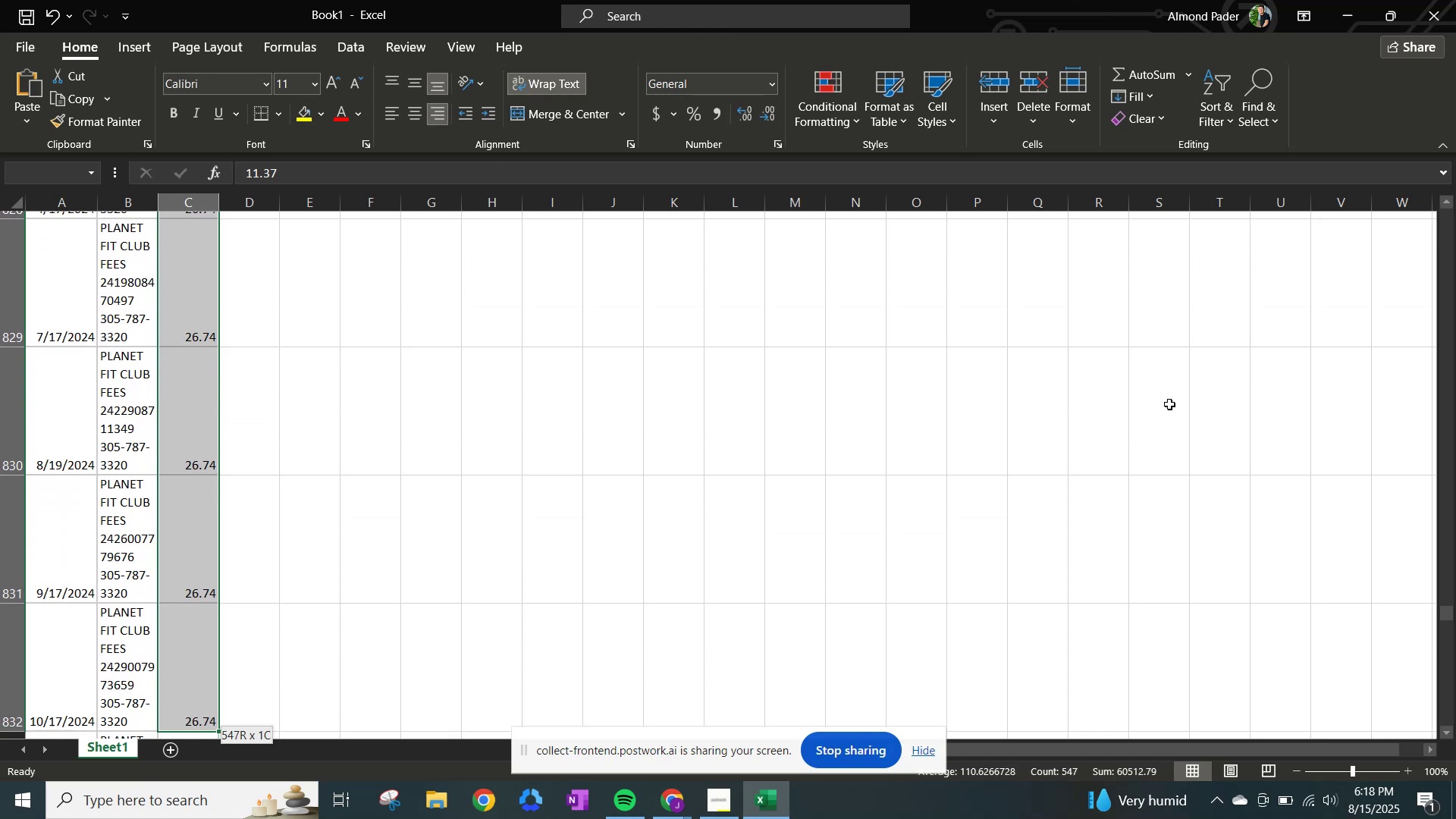 
key(Shift+ArrowDown)
 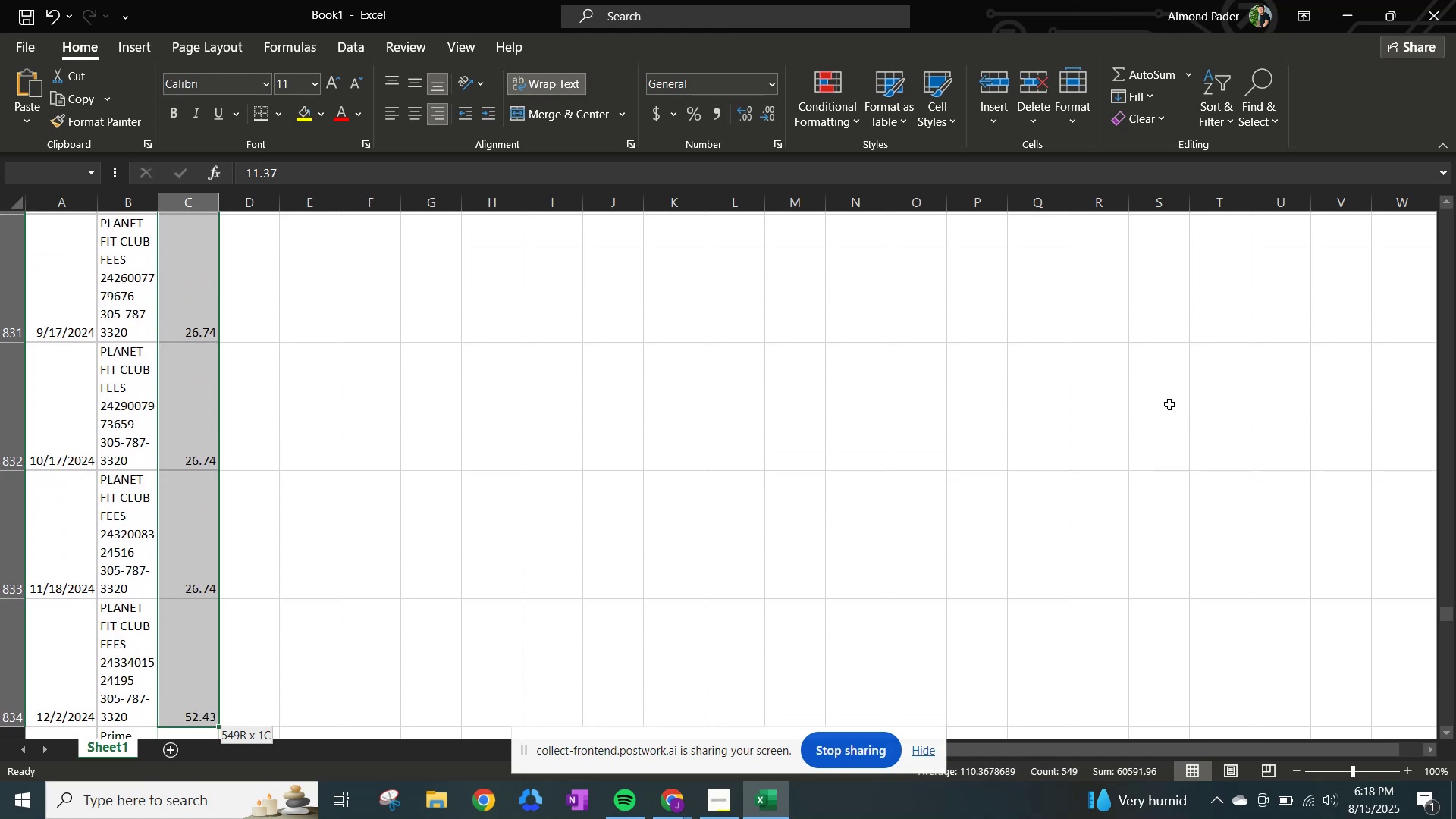 
key(Shift+ArrowDown)
 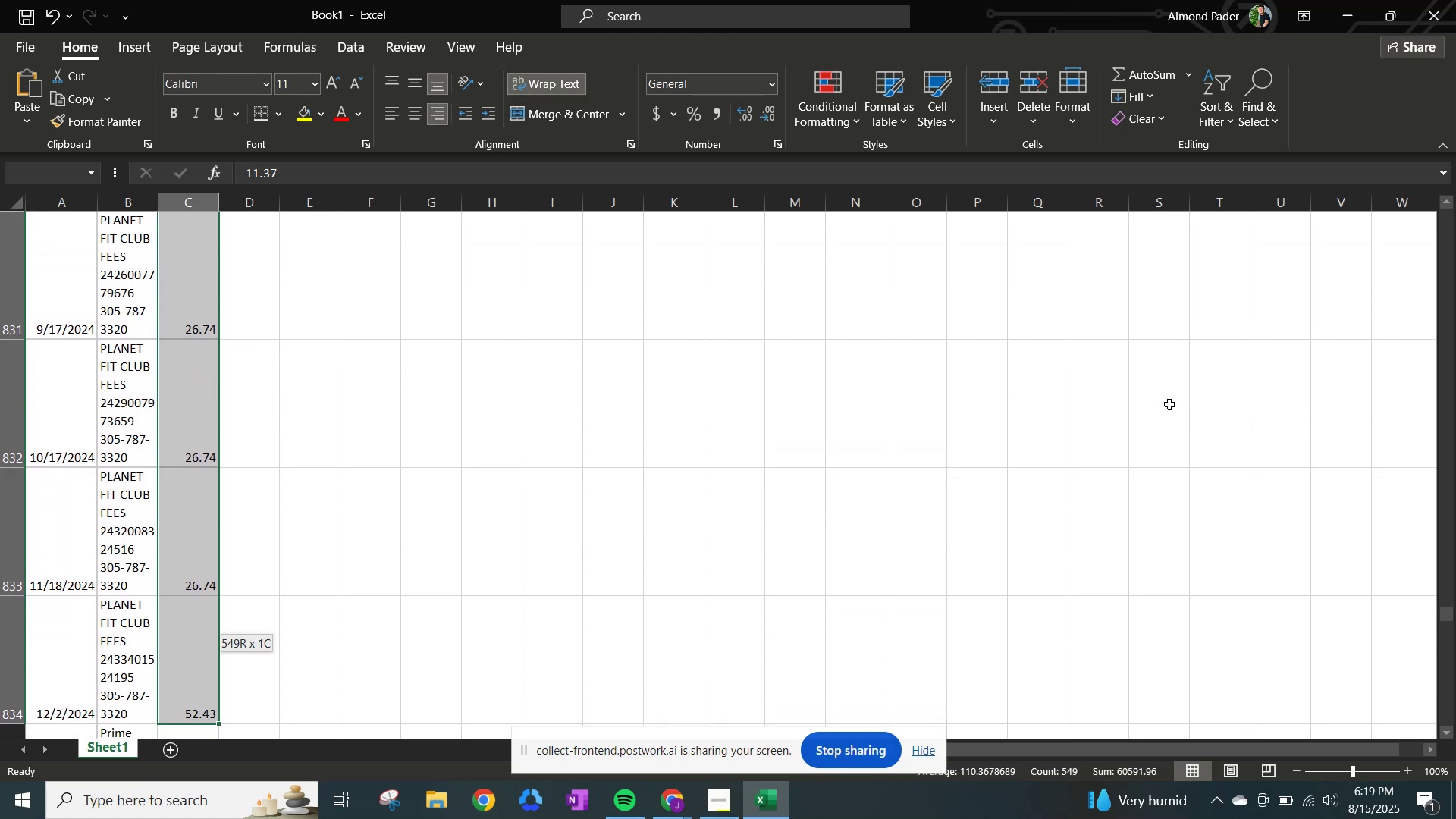 
key(Shift+ArrowDown)
 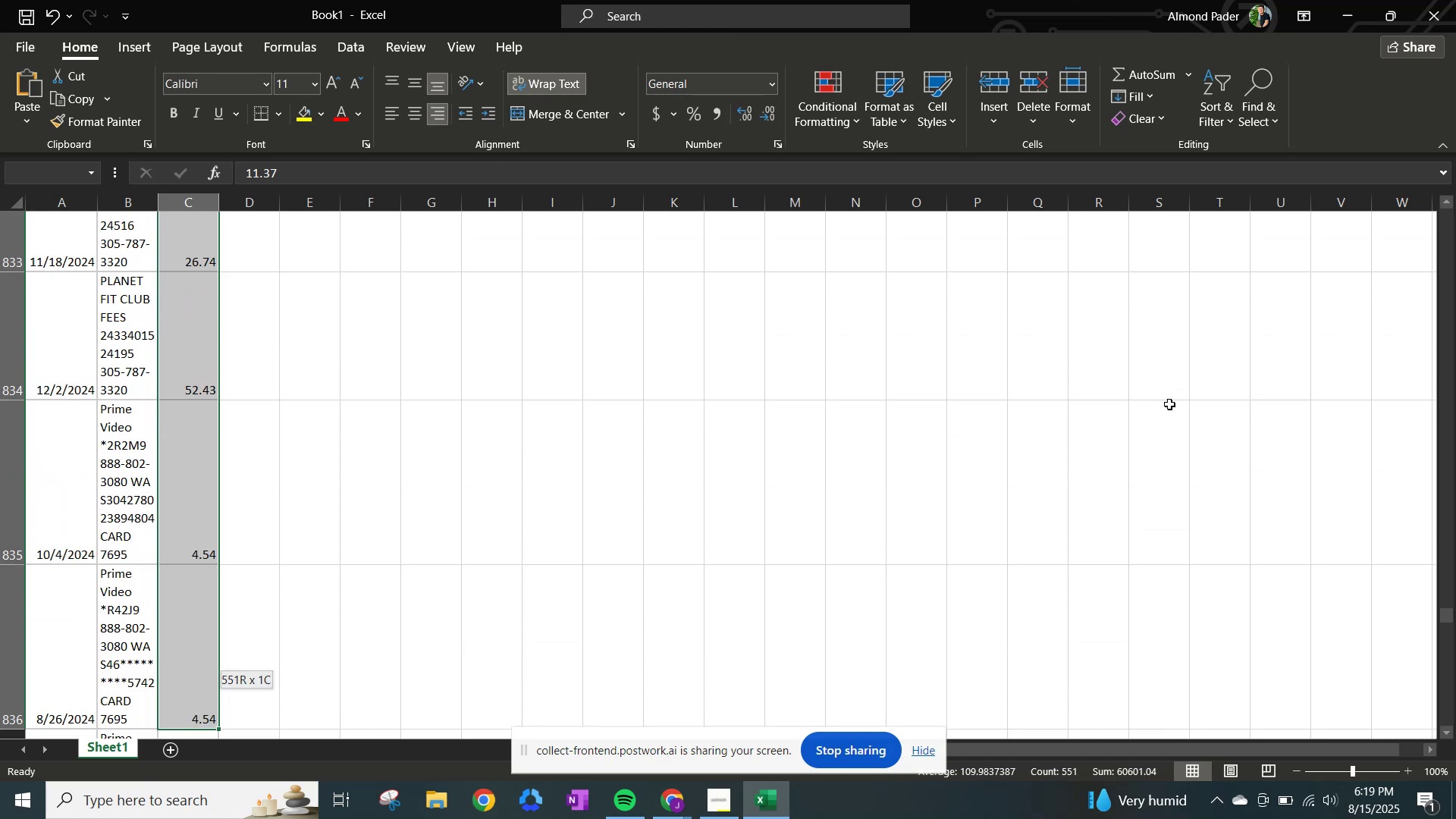 
key(Shift+ArrowDown)
 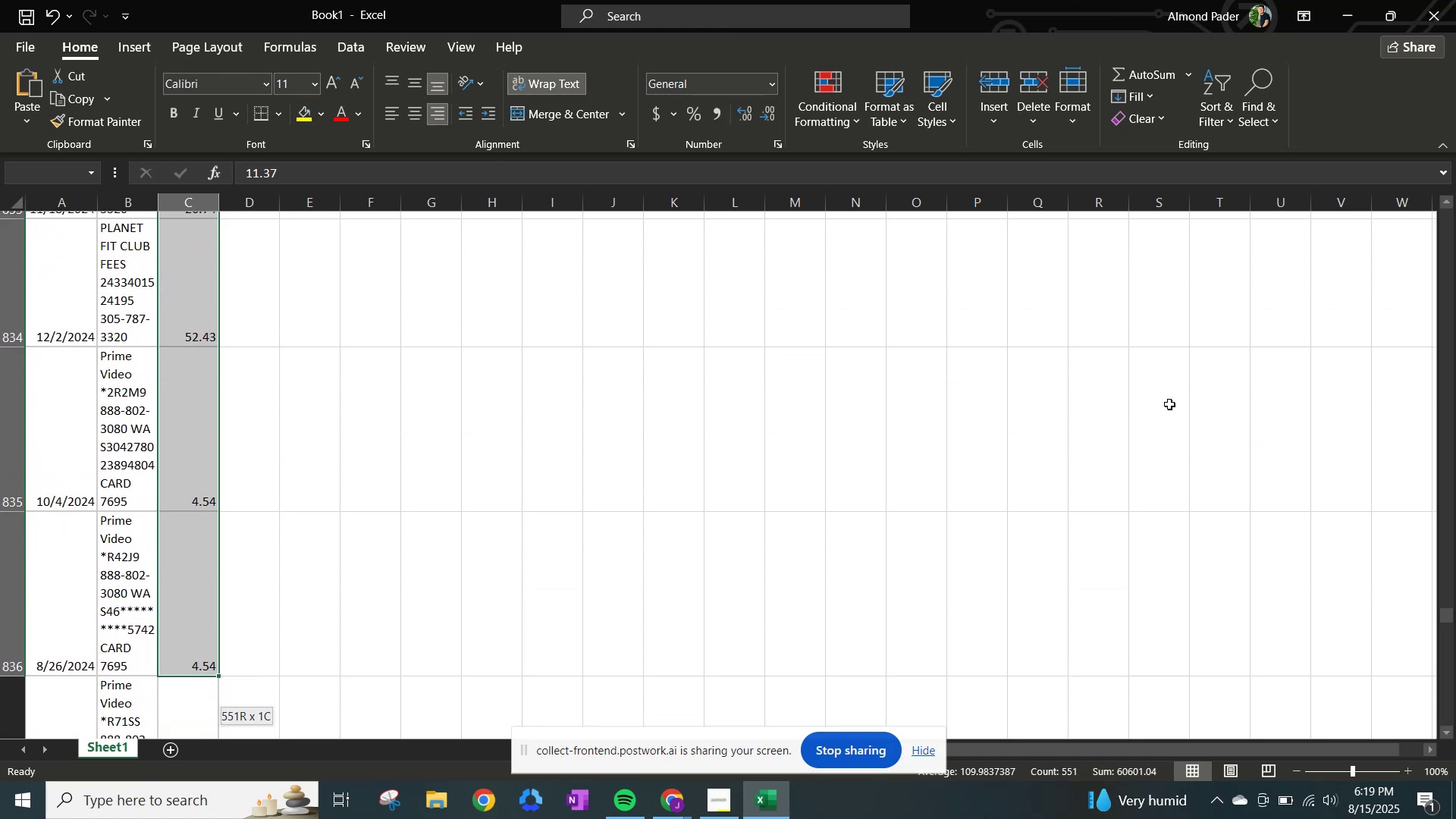 
key(Shift+ArrowDown)
 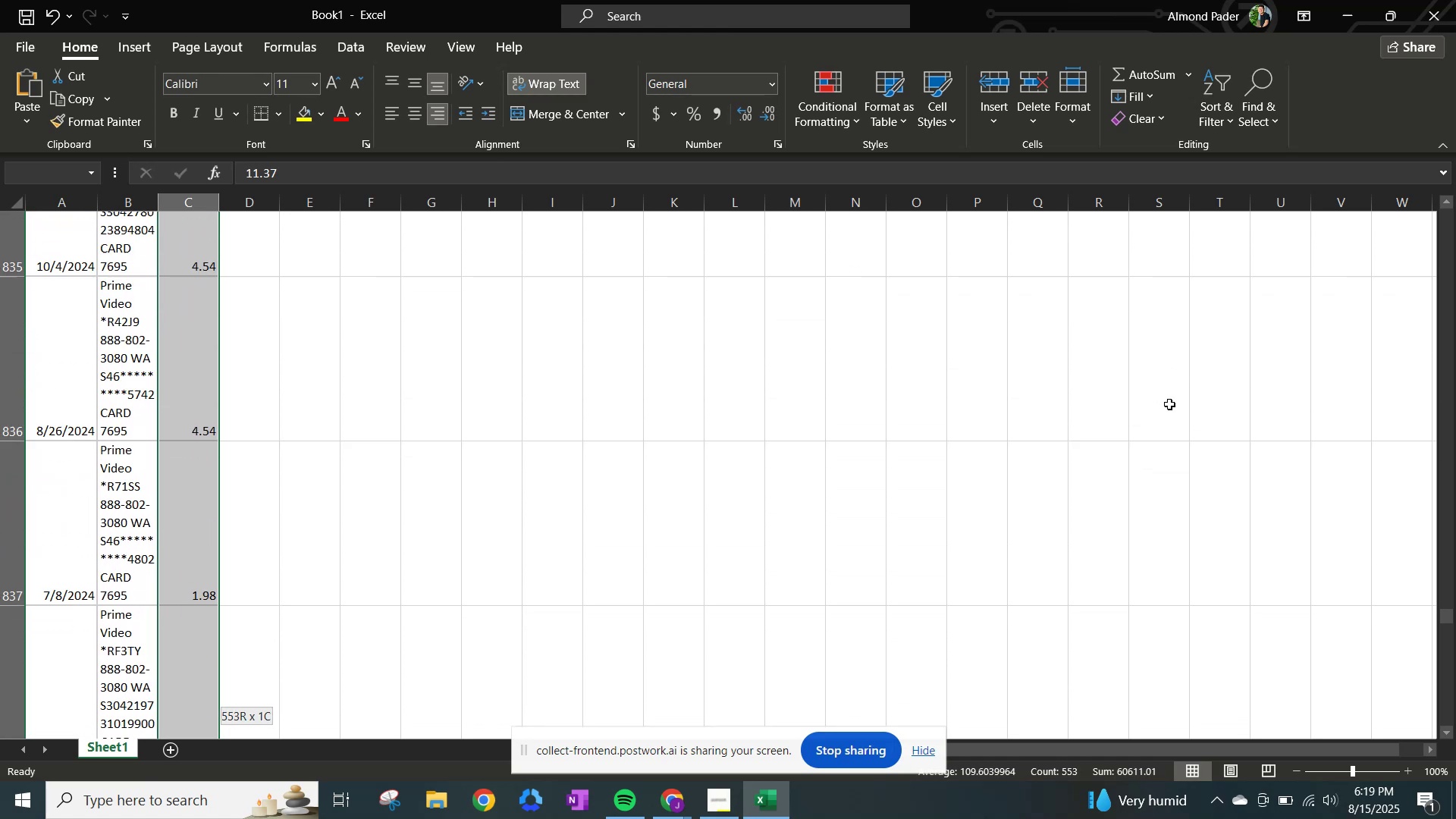 
key(Shift+ArrowDown)
 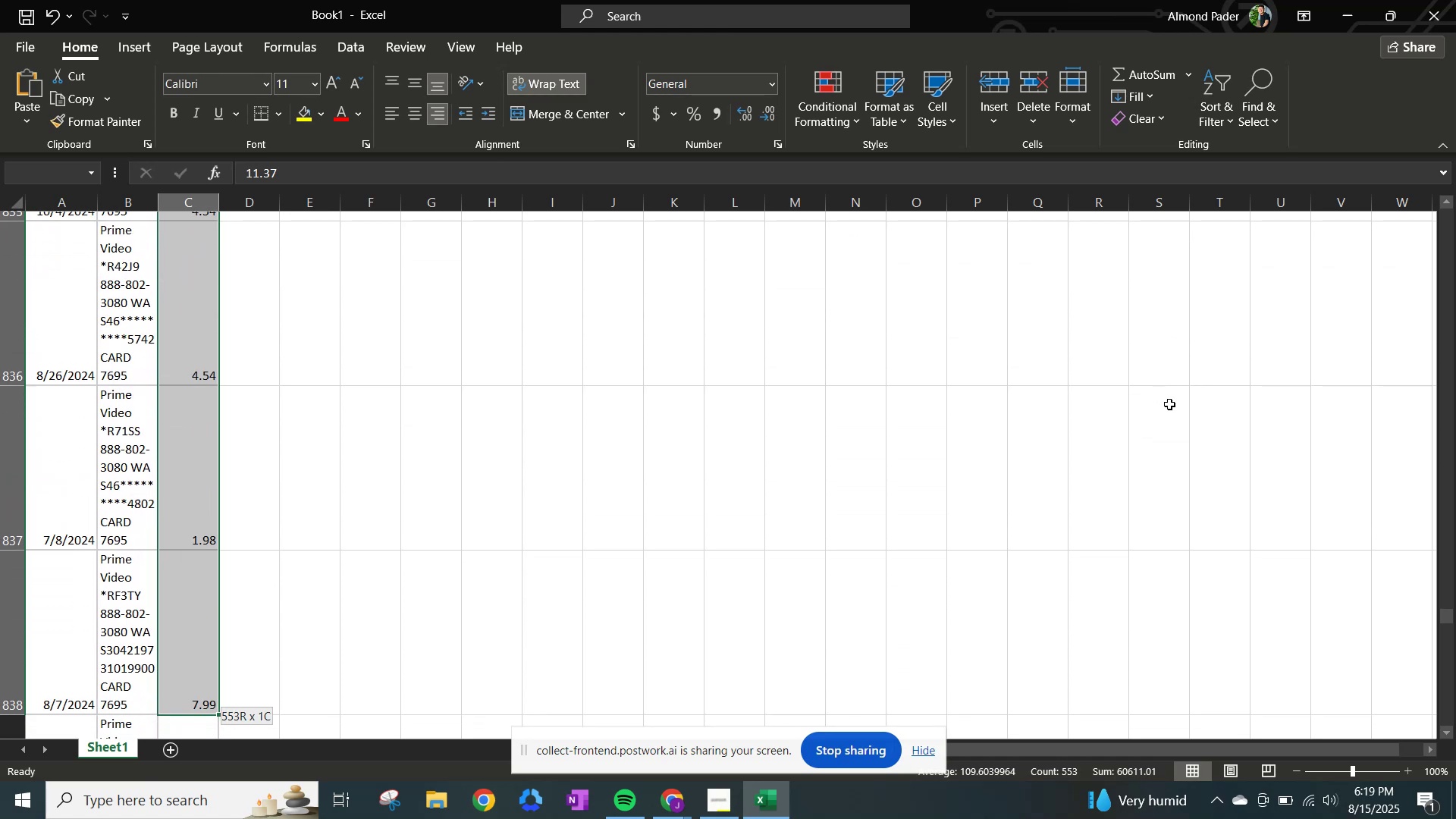 
key(Shift+ArrowDown)
 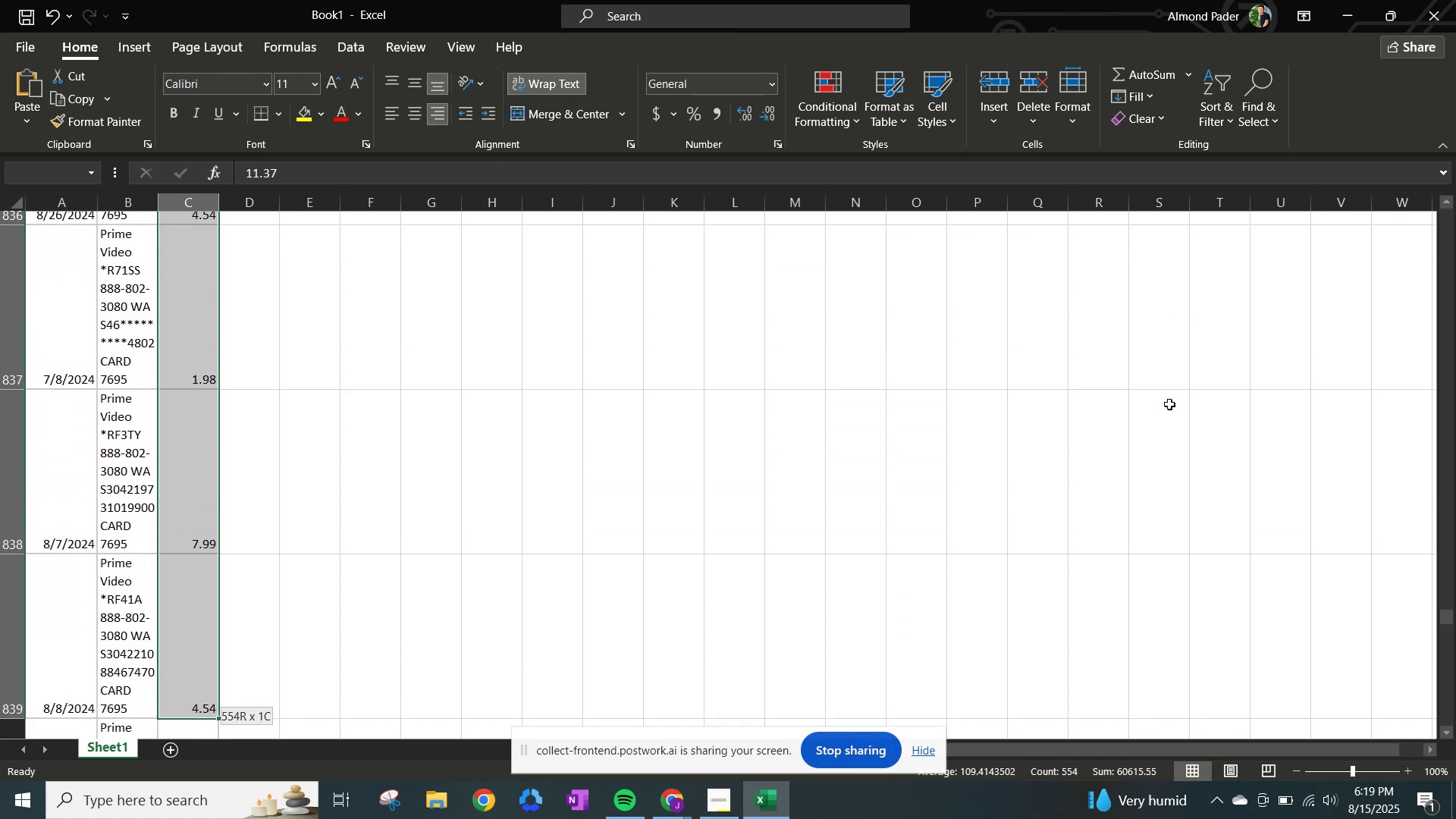 
key(Shift+ArrowDown)
 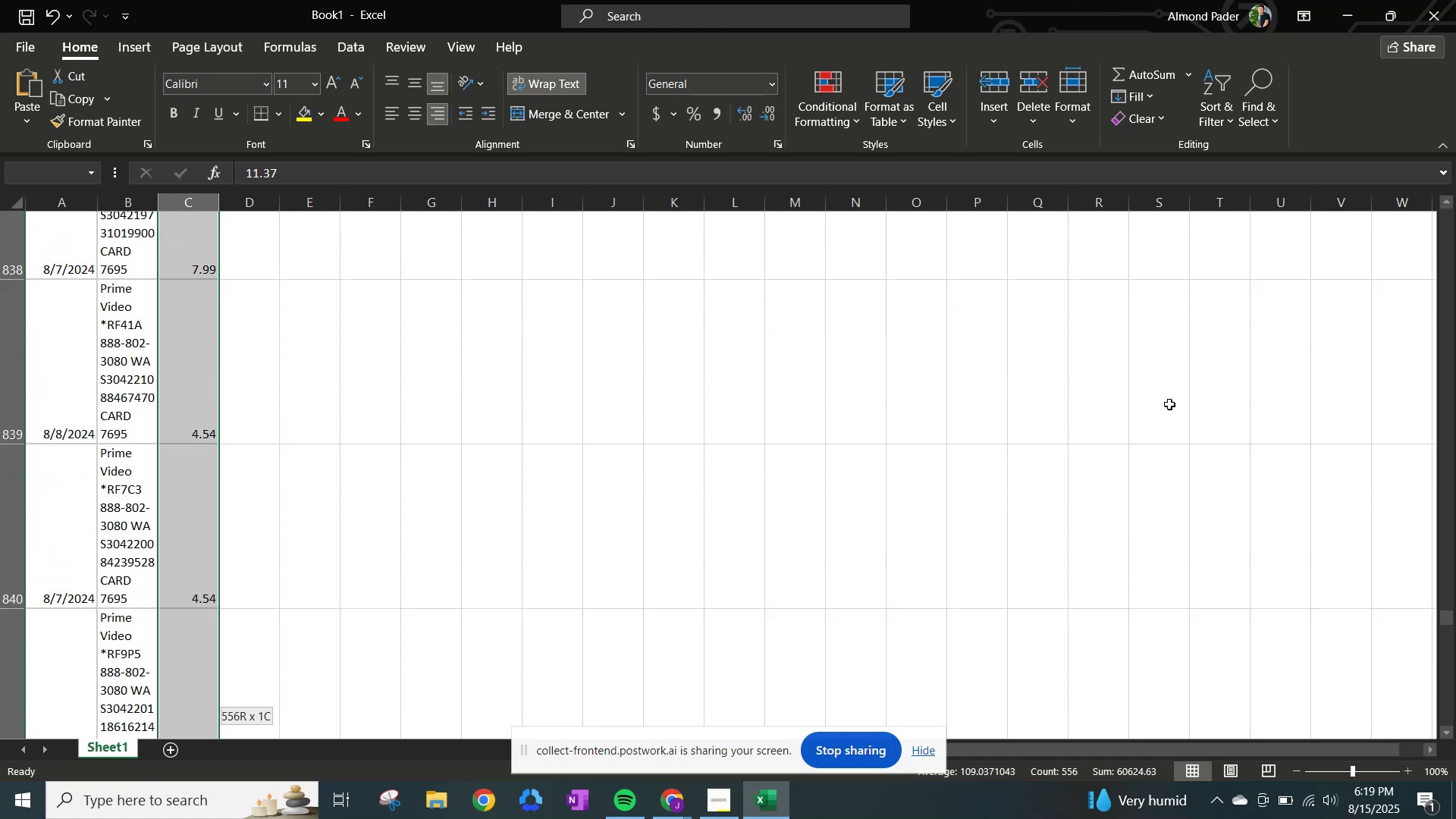 
key(Shift+ArrowDown)
 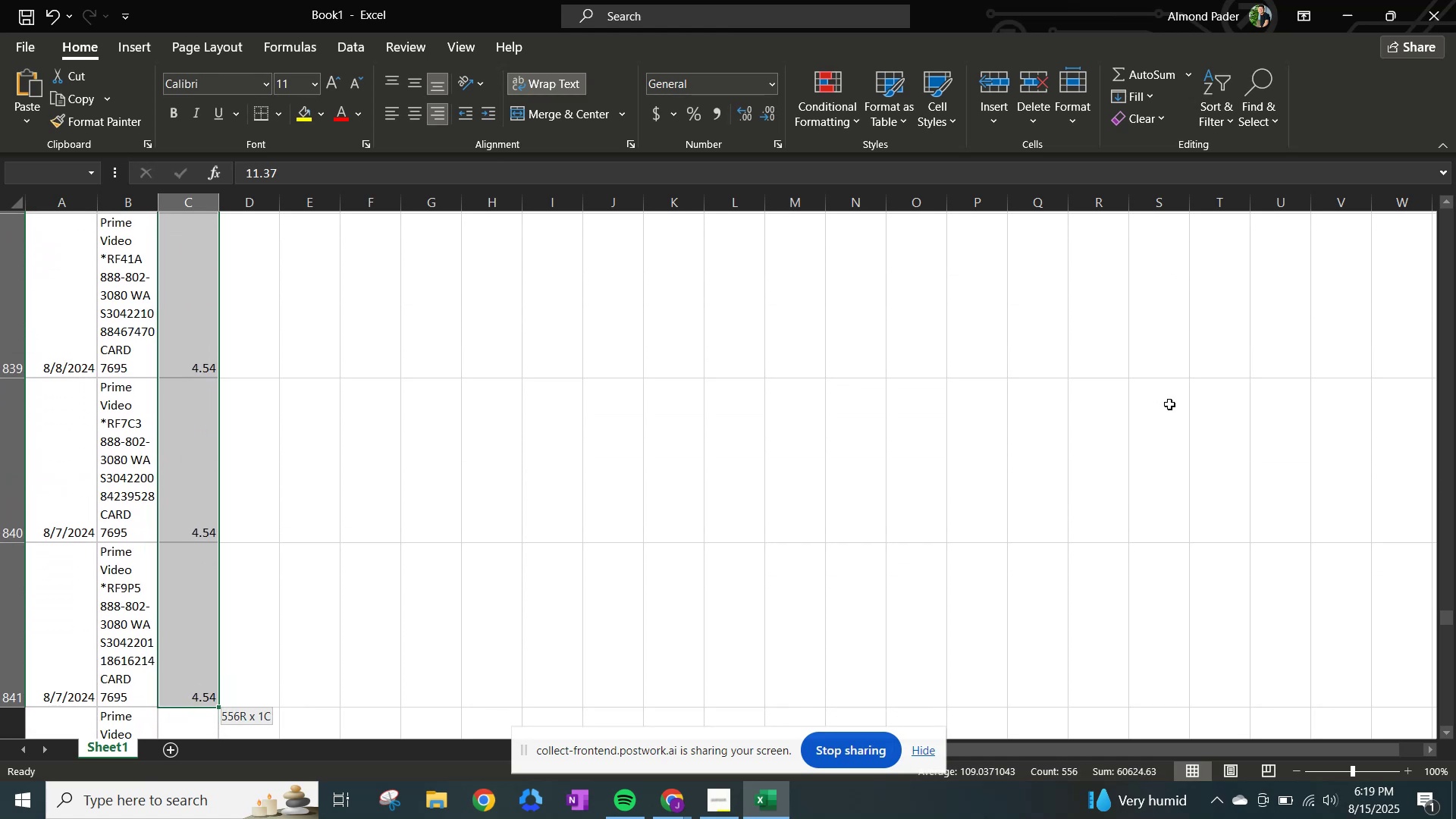 
key(Shift+ArrowDown)
 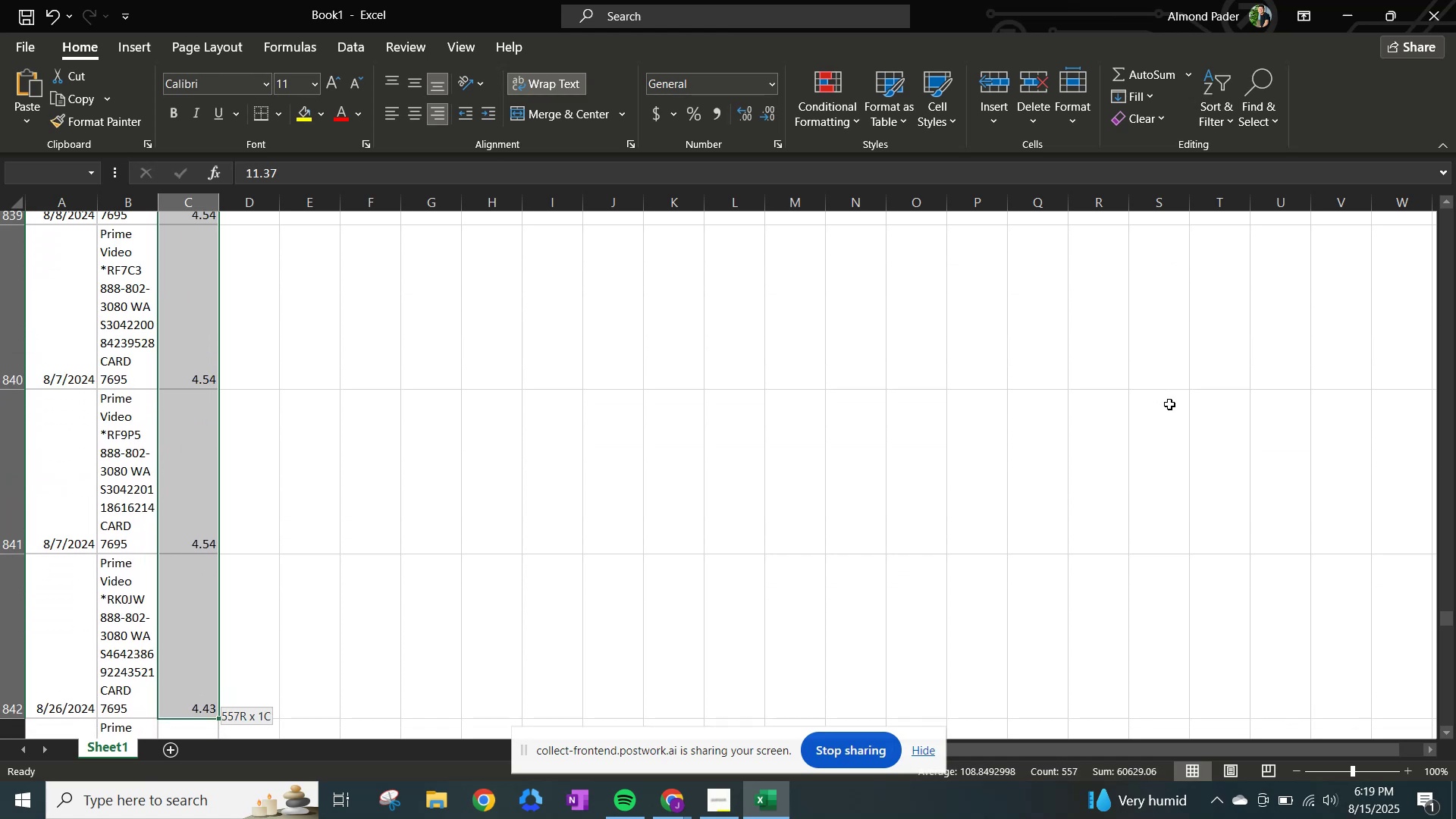 
key(Shift+ArrowDown)
 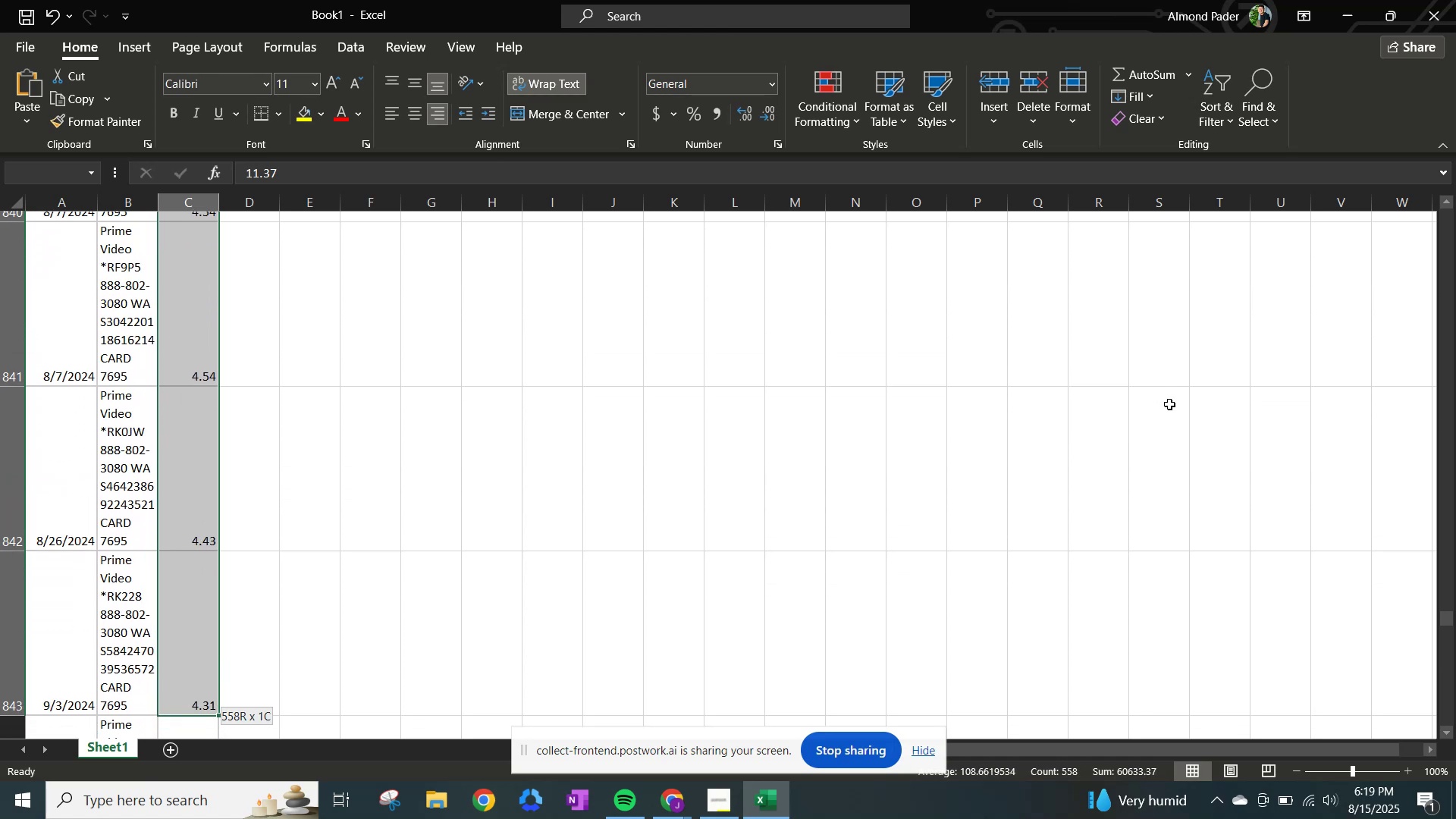 
key(Shift+ArrowDown)
 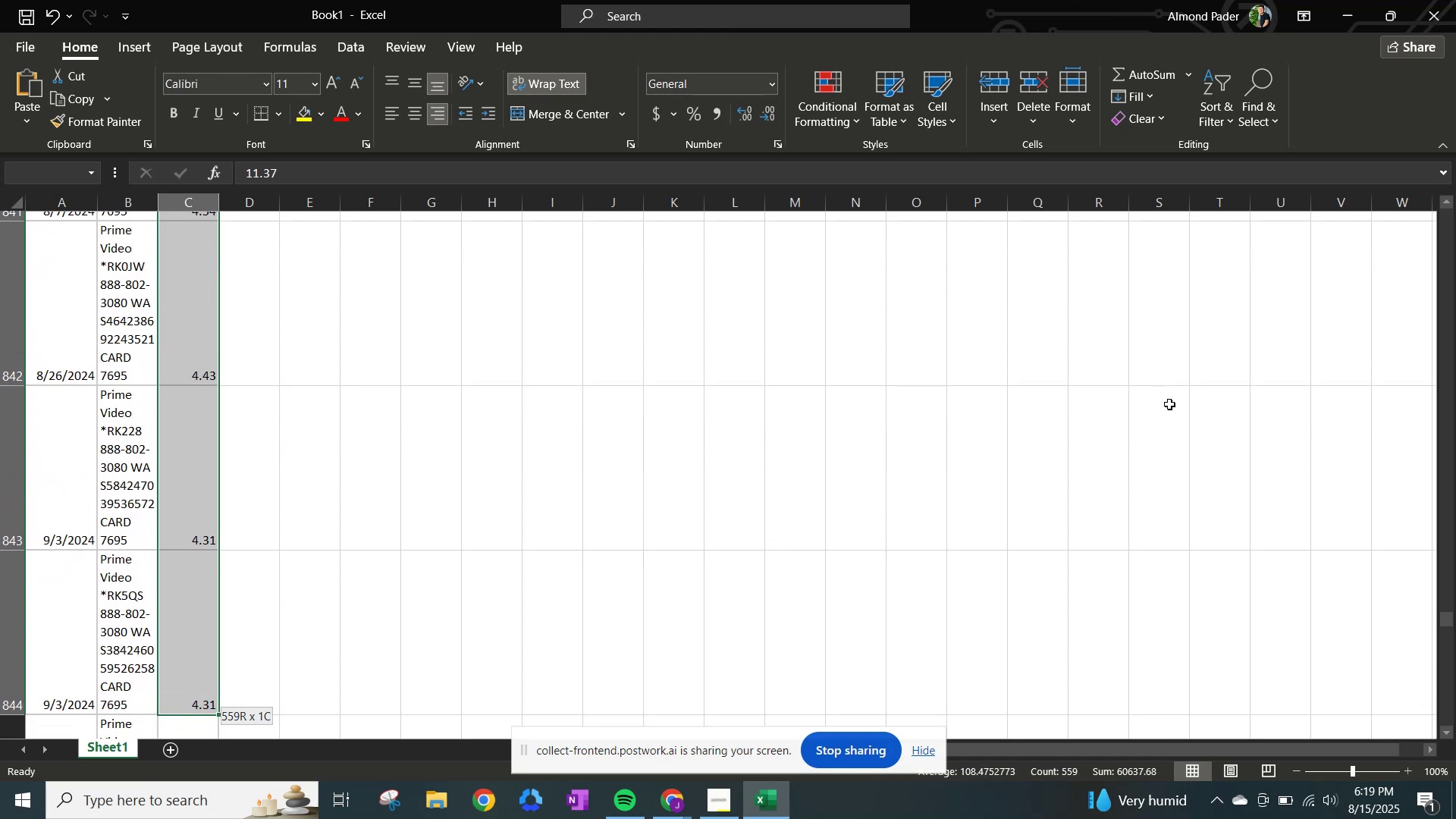 
key(Shift+ArrowDown)
 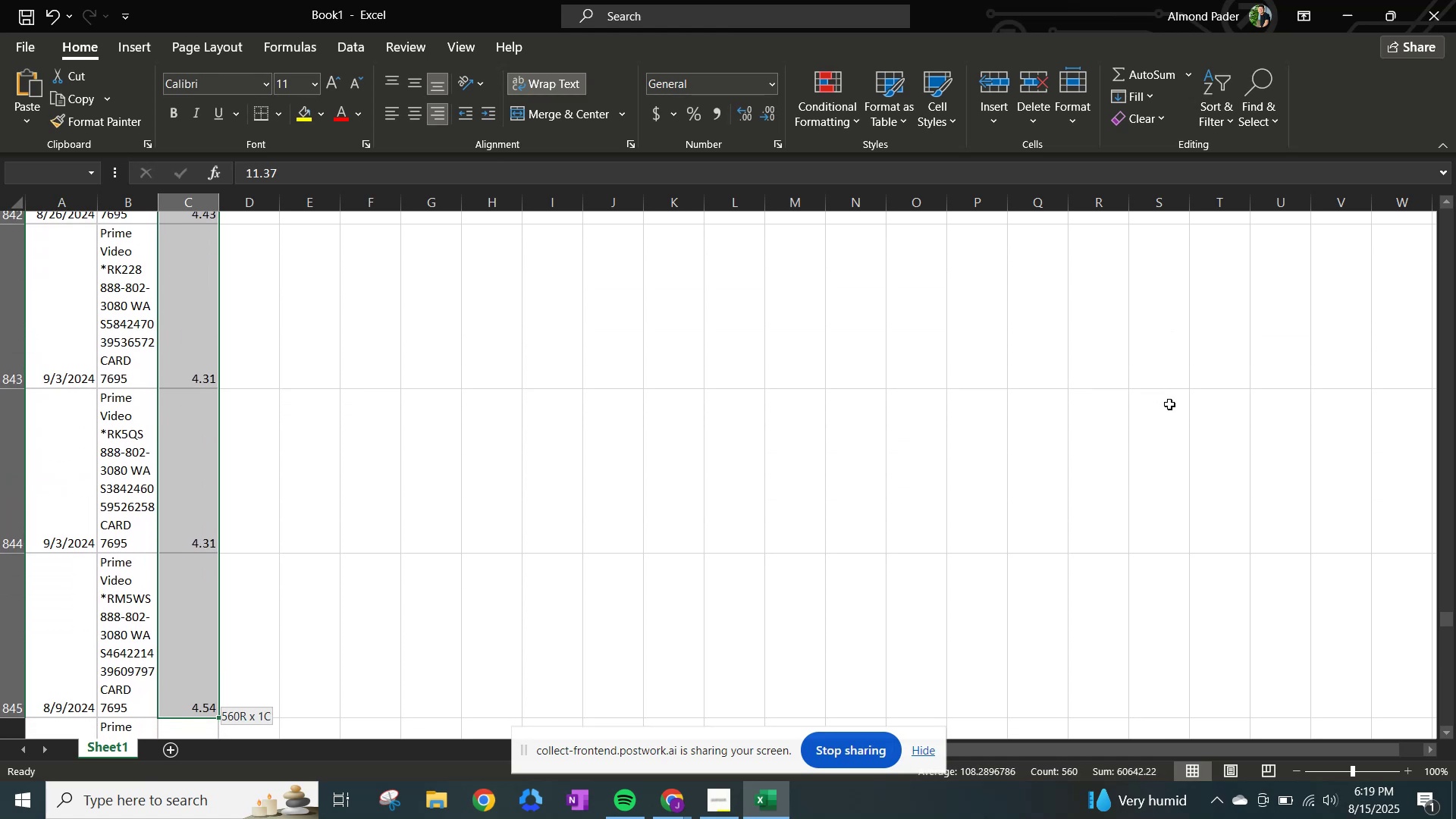 
key(Shift+ArrowDown)
 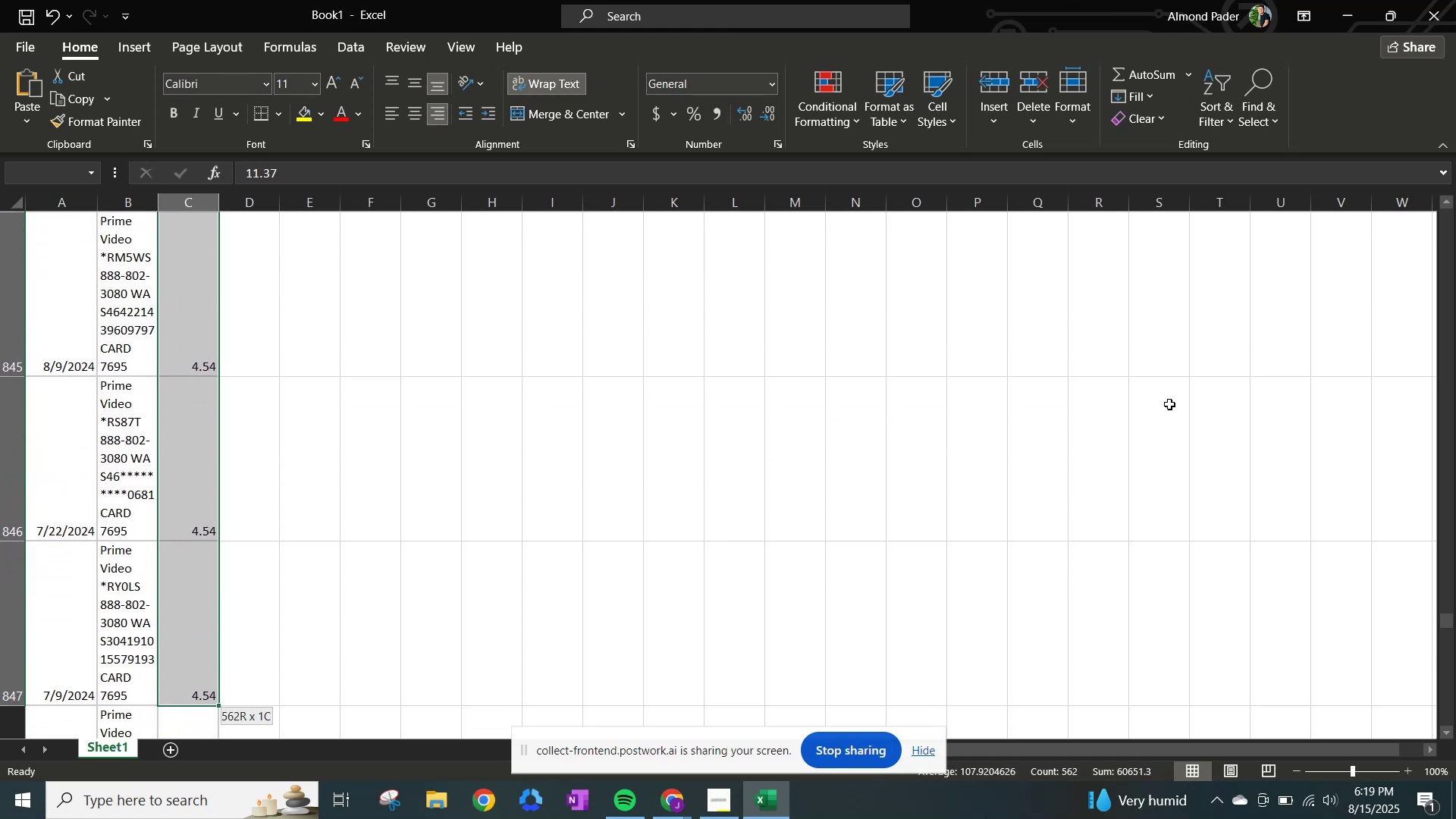 
key(Shift+ArrowDown)
 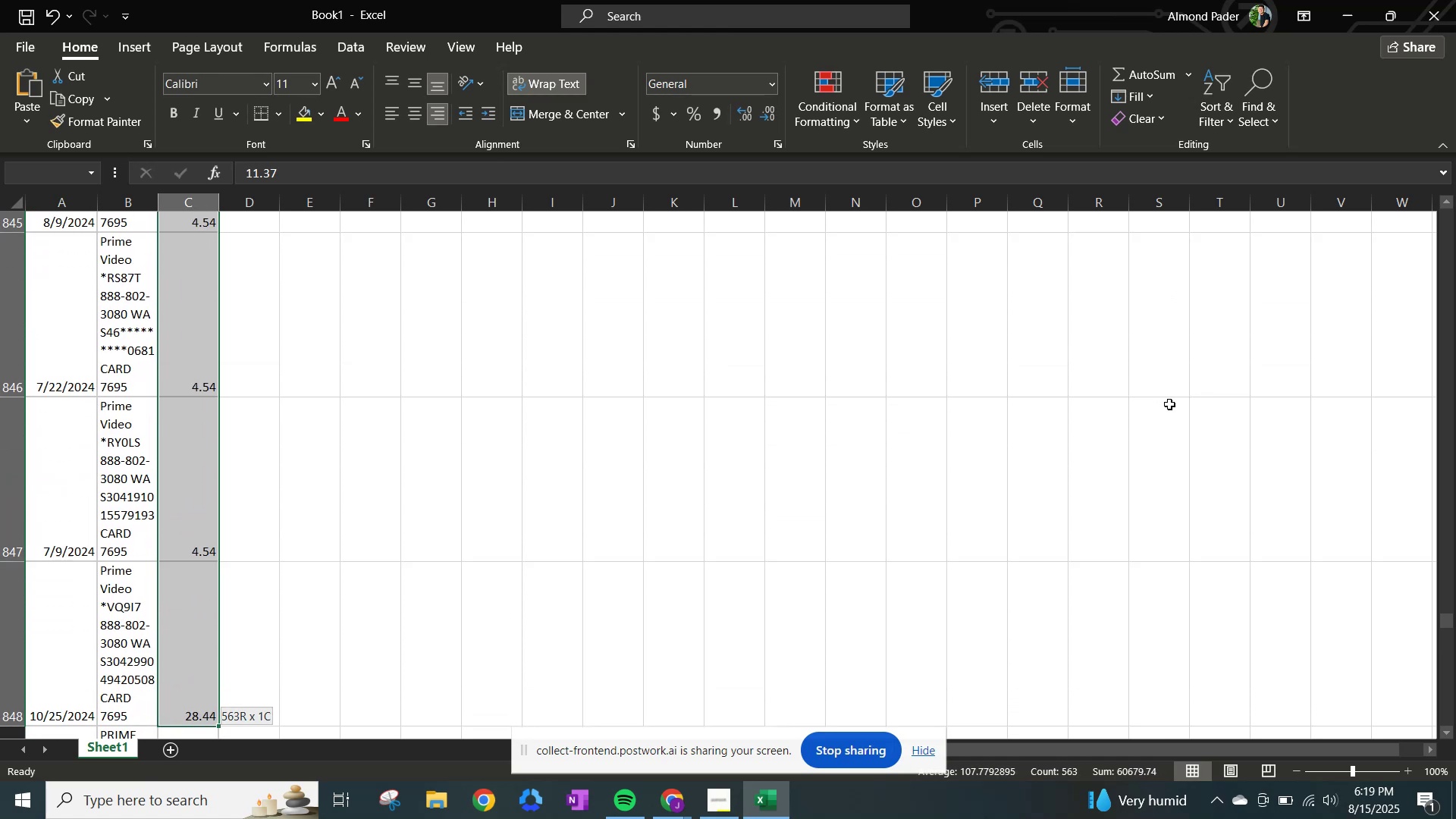 
key(Shift+ArrowDown)
 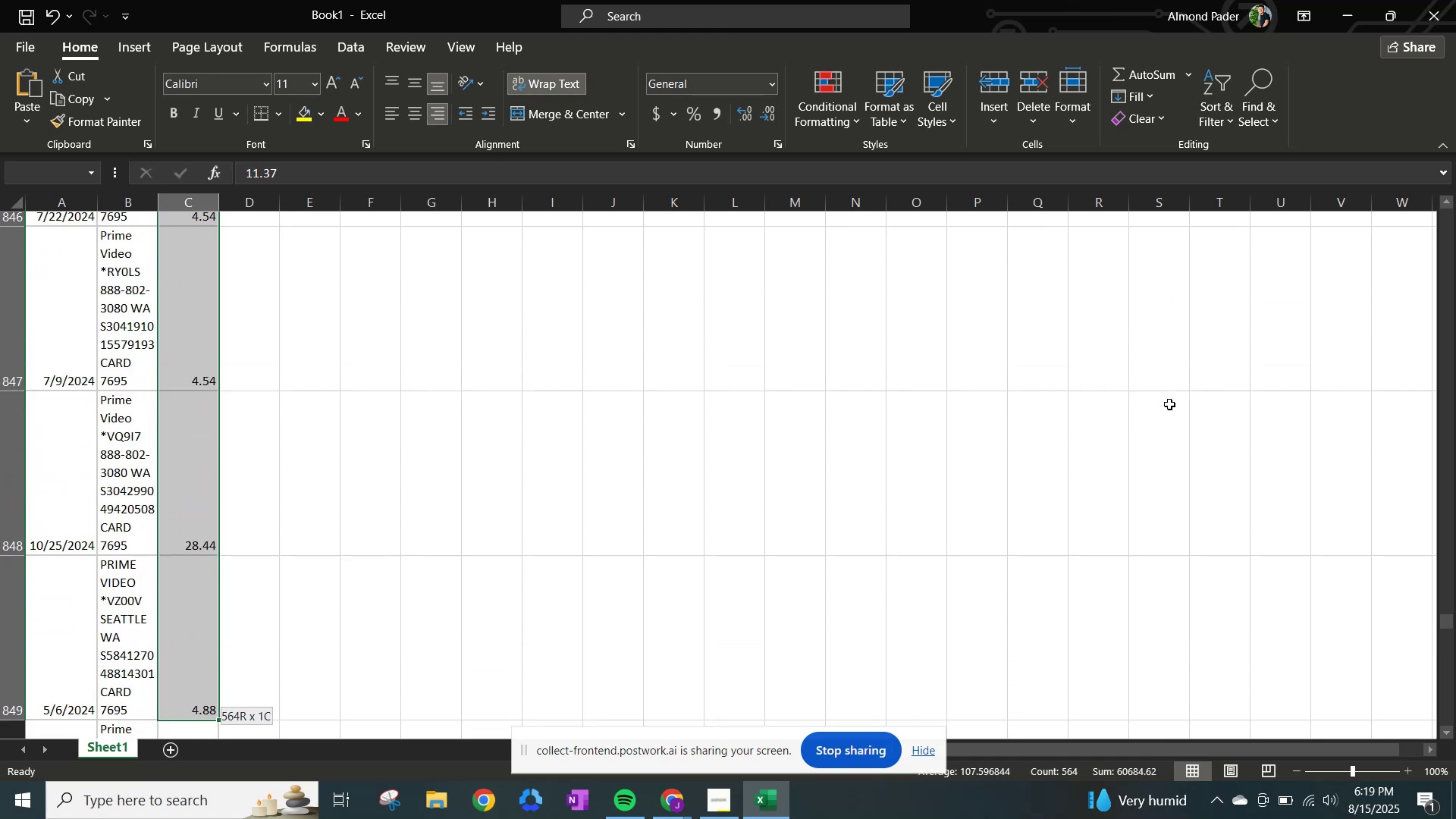 
key(Shift+ArrowDown)
 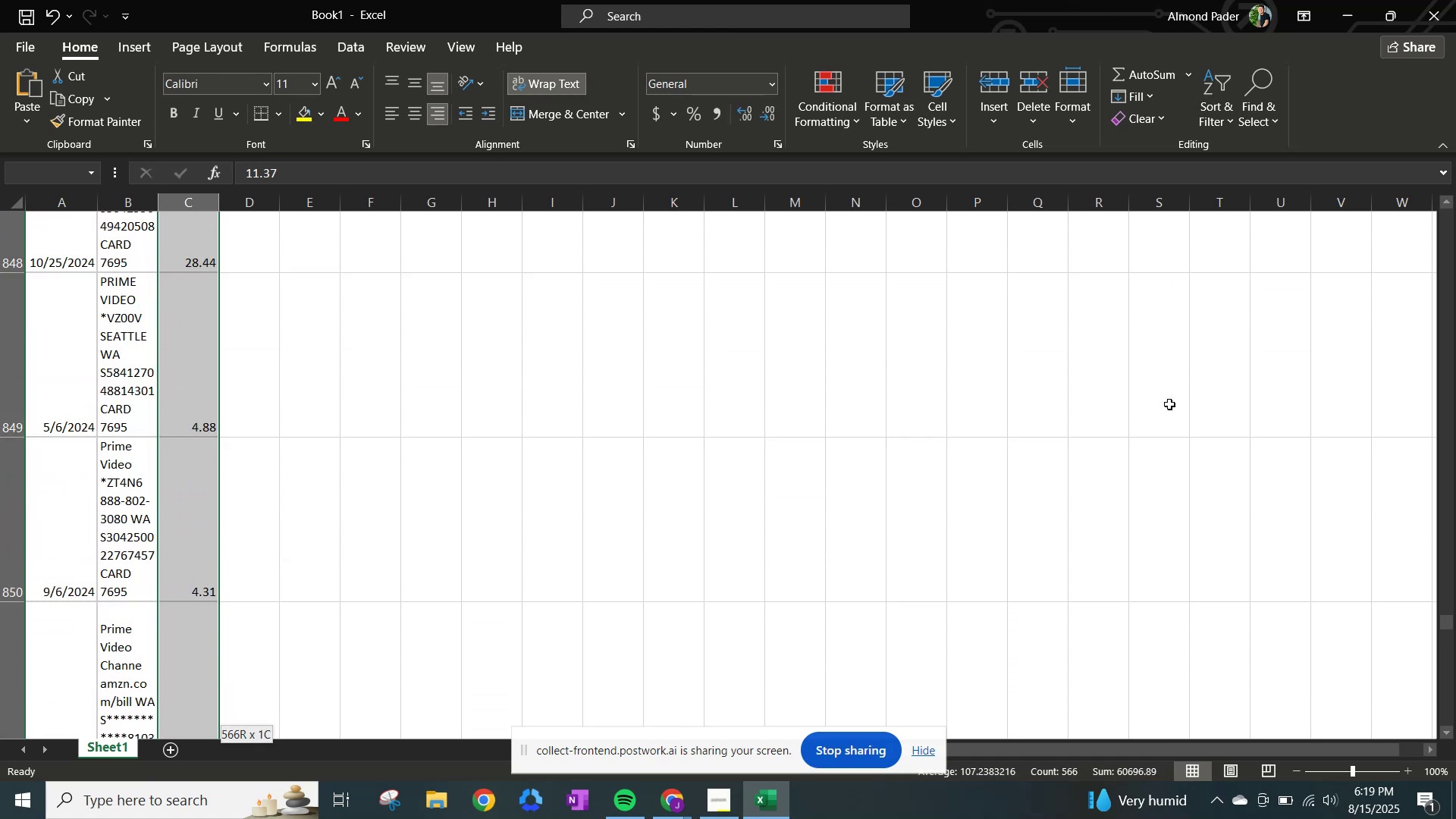 
hold_key(key=ArrowDown, duration=1.48)
 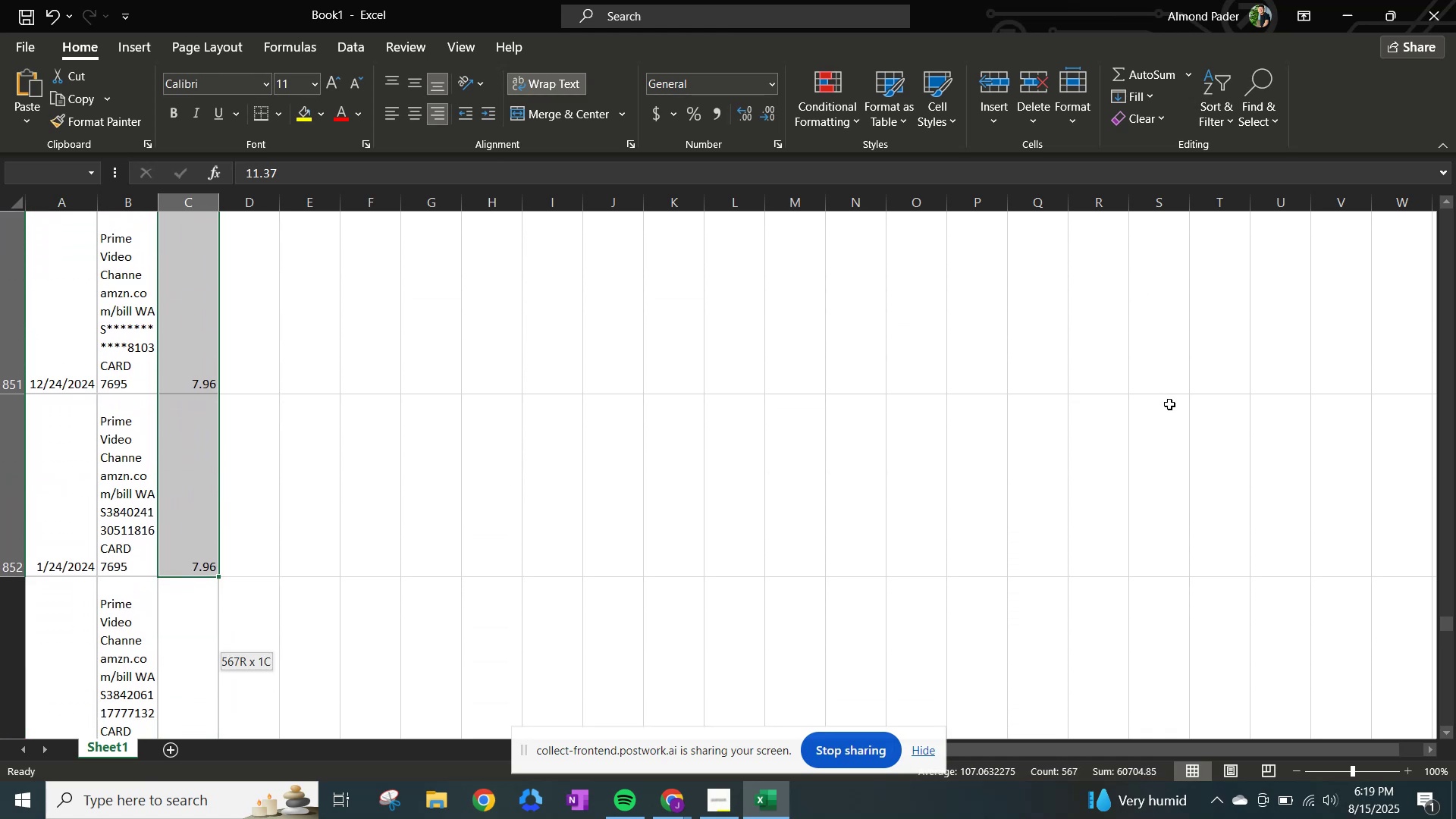 
key(Shift+ArrowDown)
 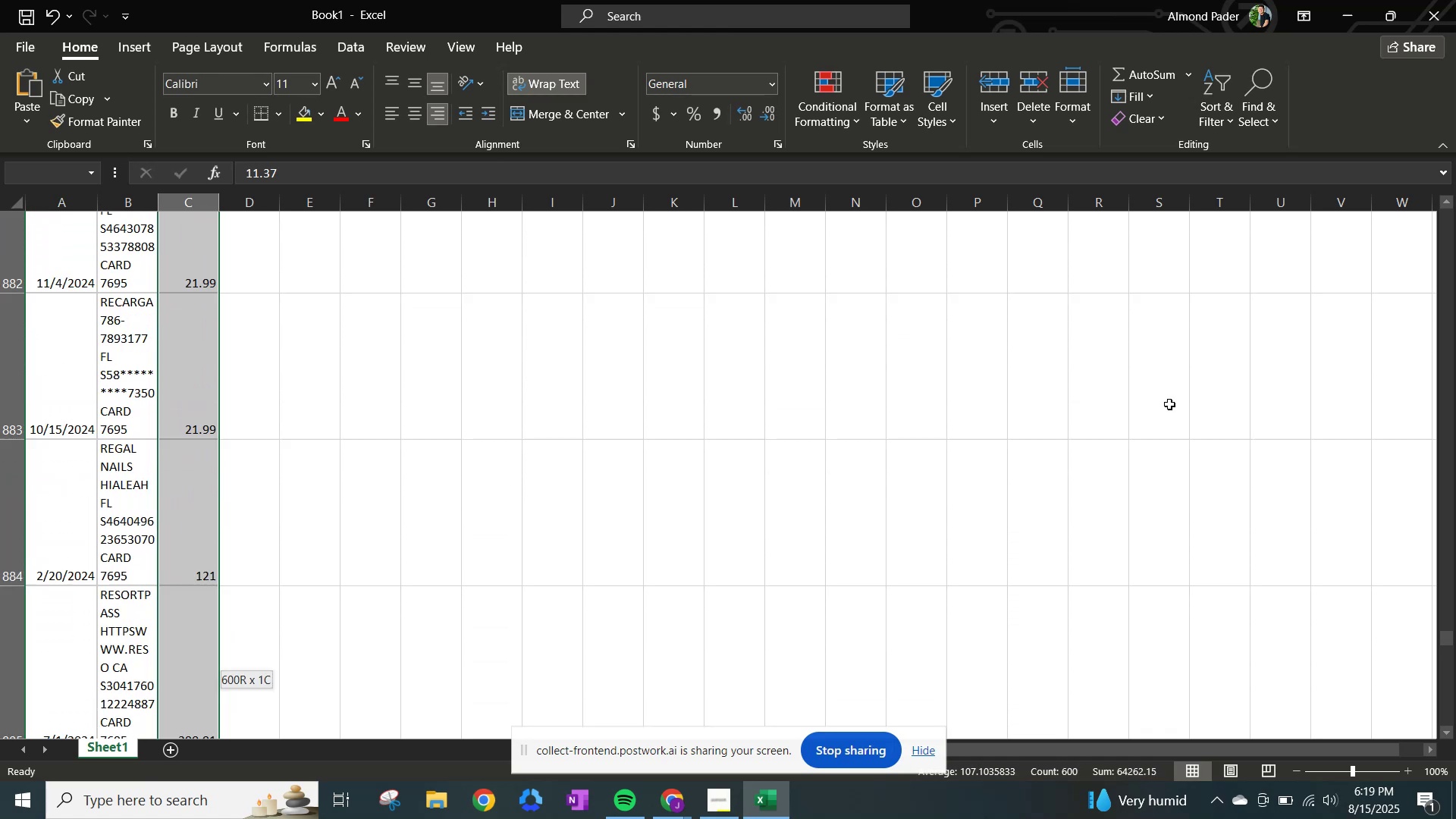 
key(Shift+ArrowDown)
 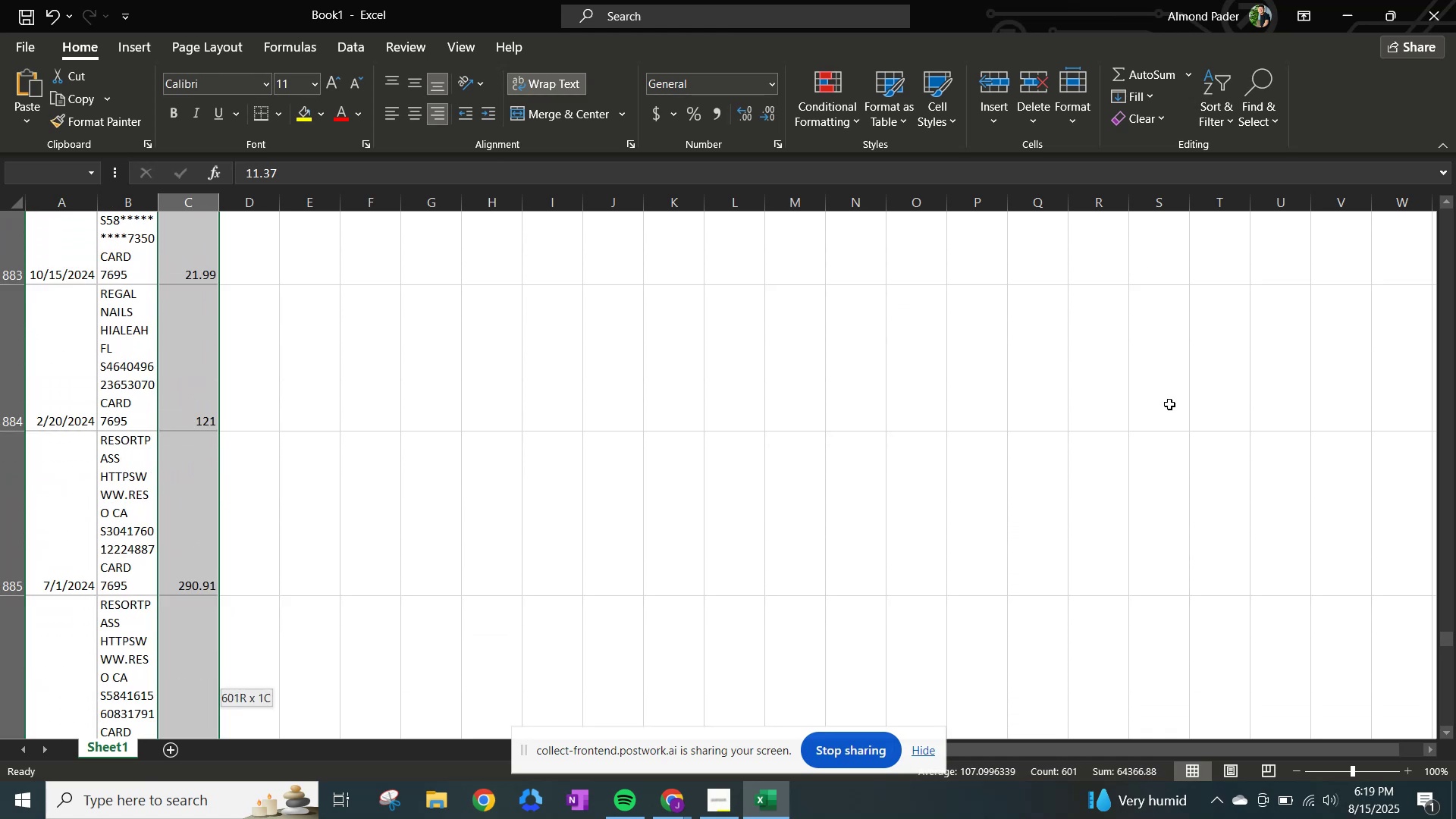 
key(Shift+ArrowDown)
 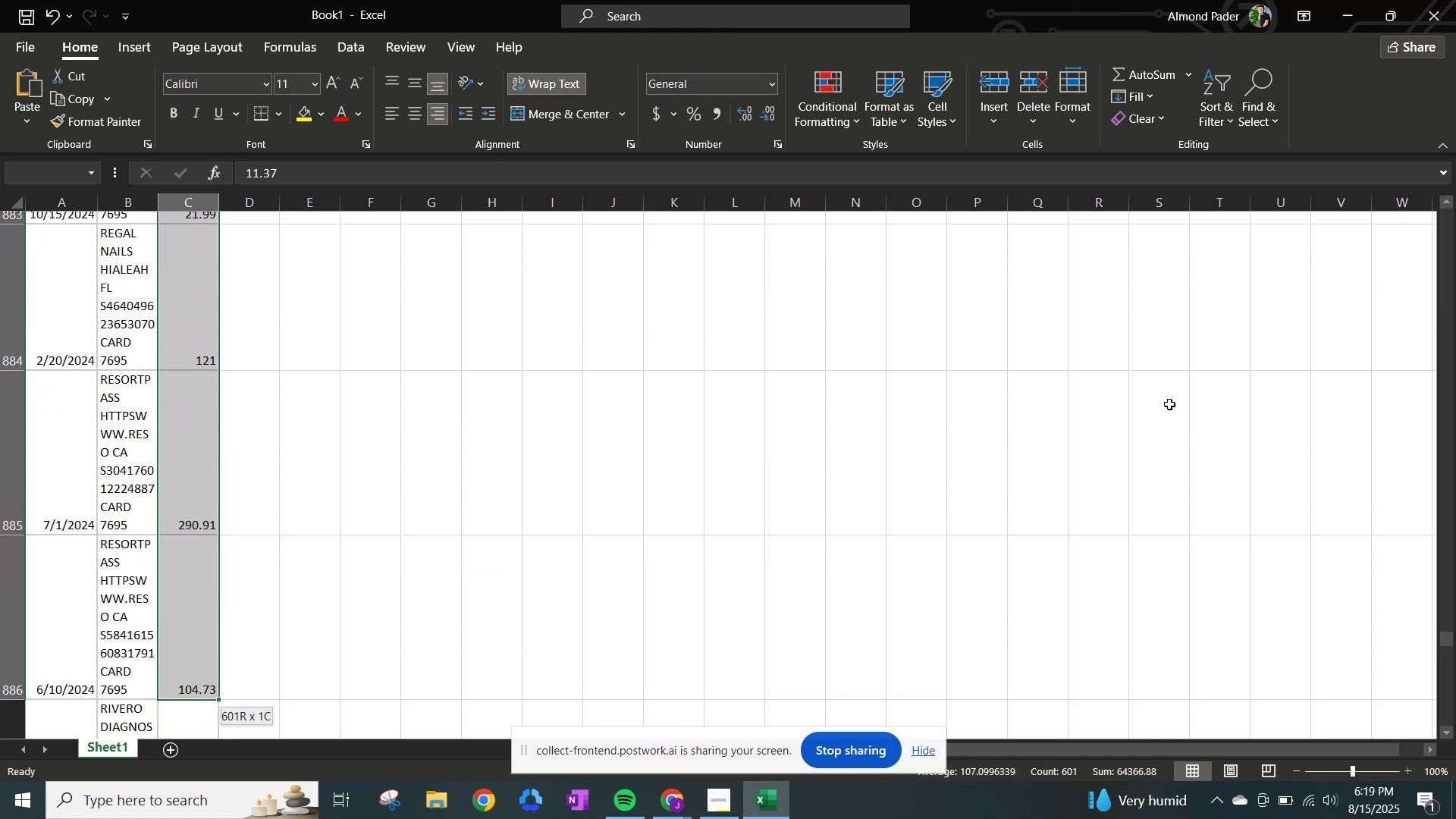 
key(Shift+ArrowDown)
 